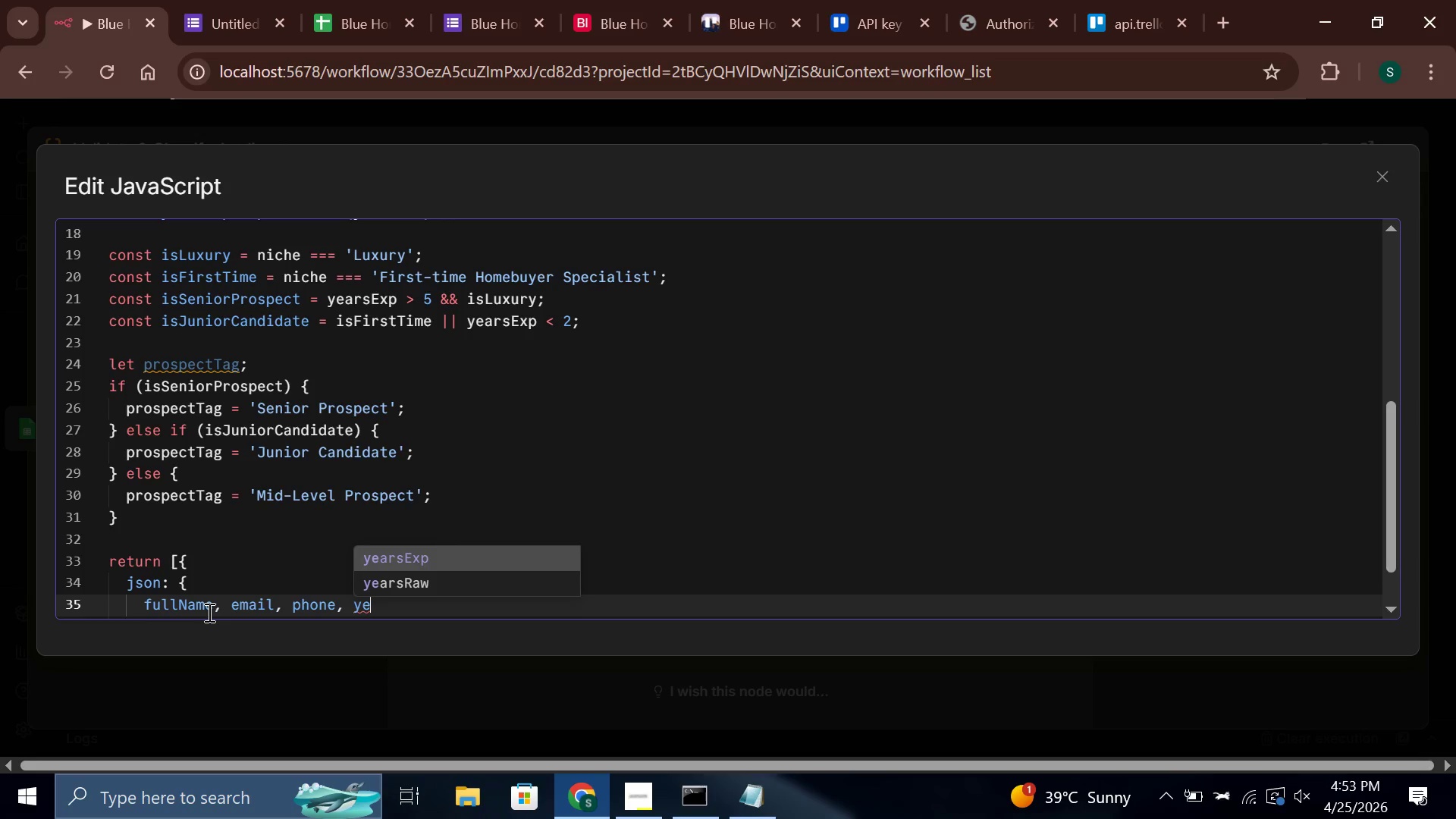 
key(Enter)
 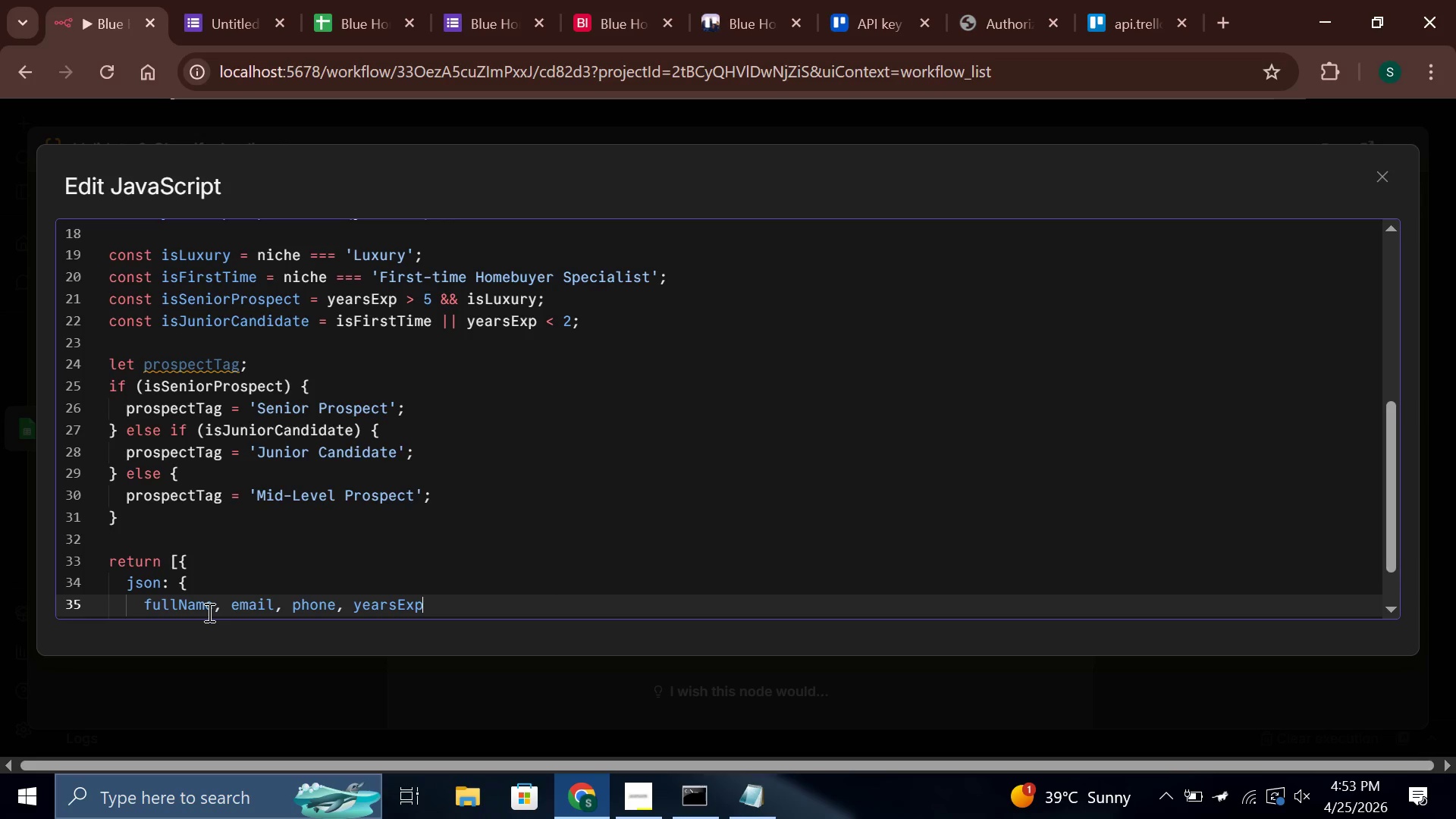 
type(, nic)
 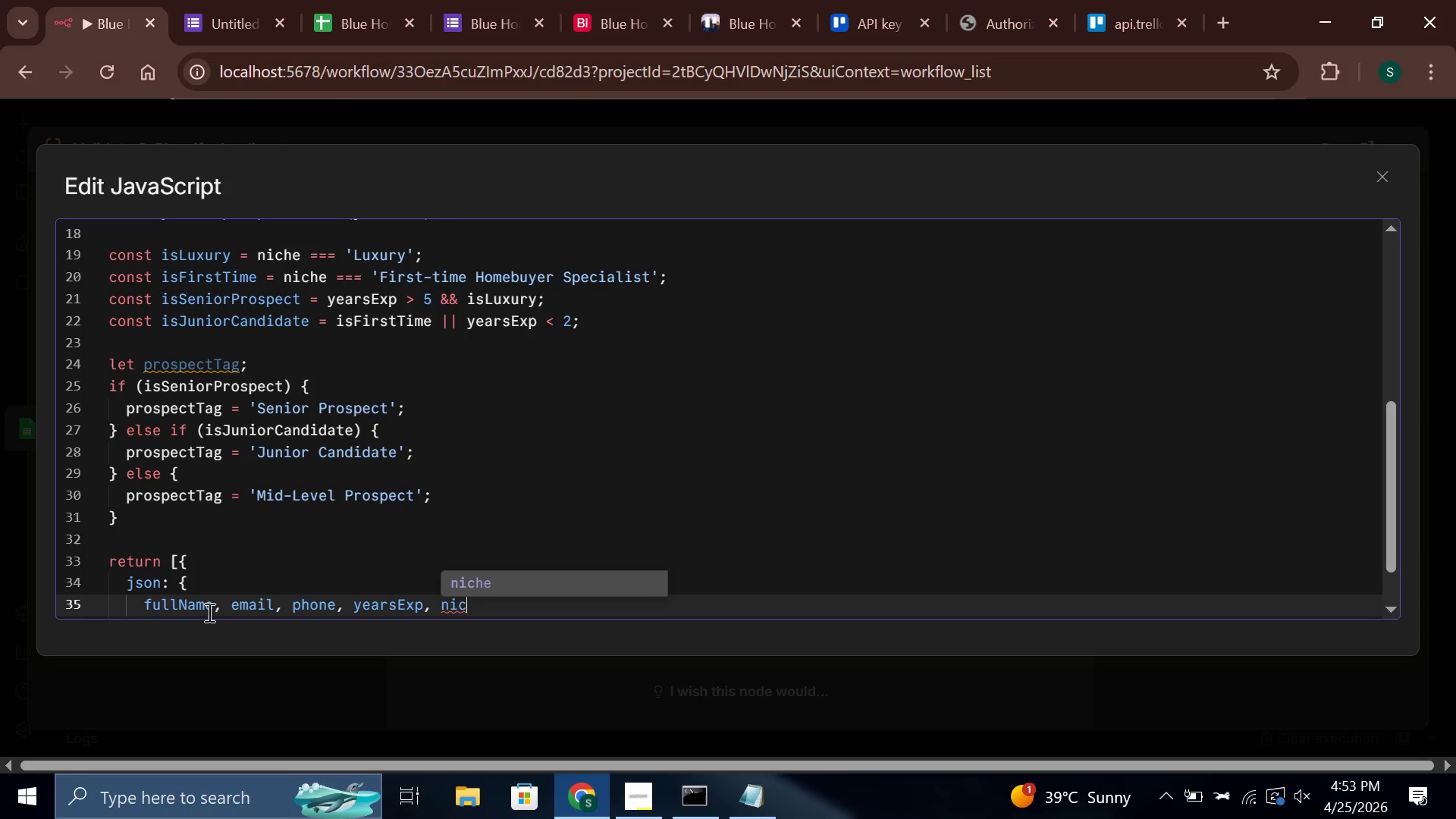 
key(Enter)
 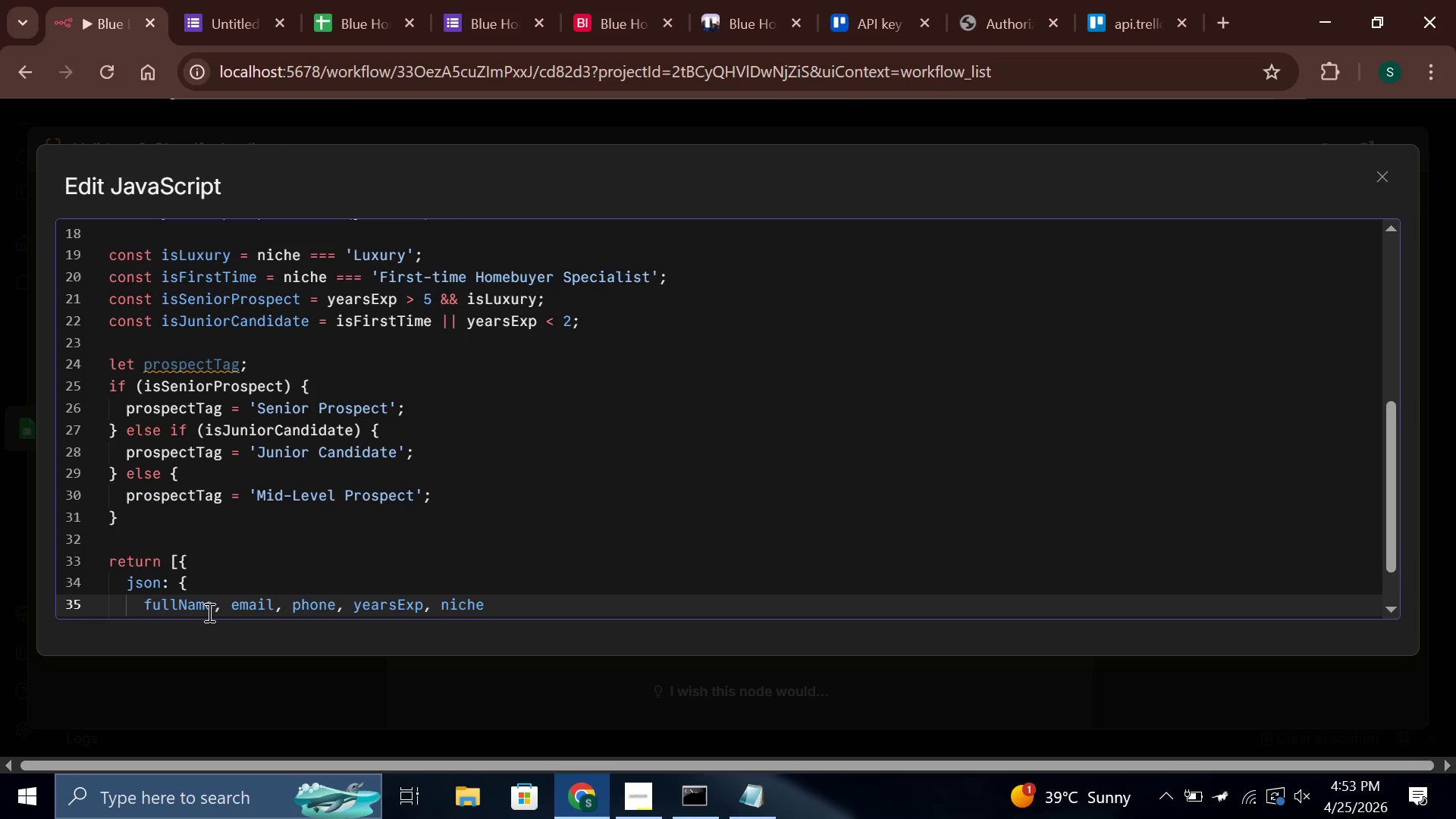 
type(, lice)
 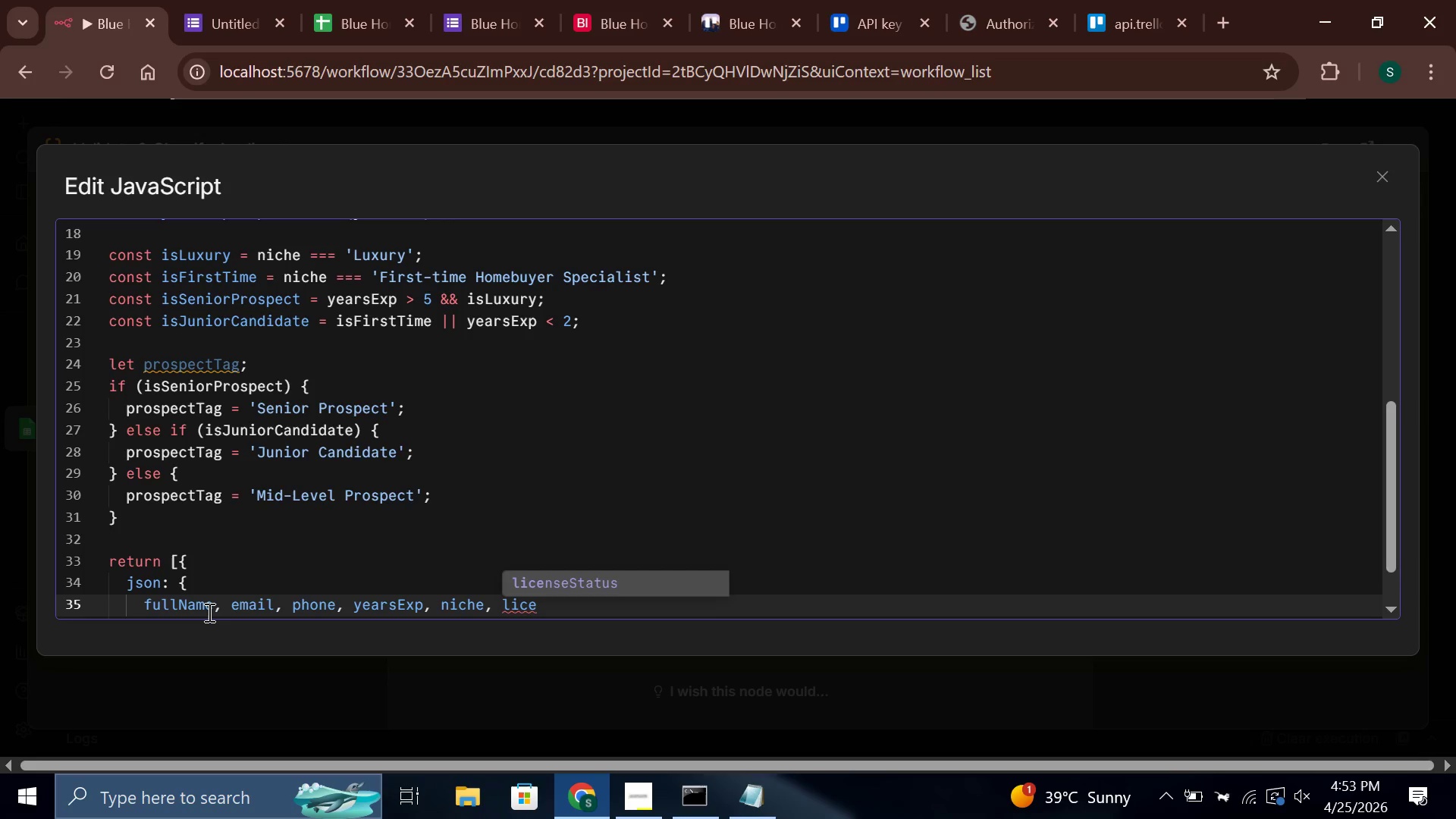 
key(Enter)
 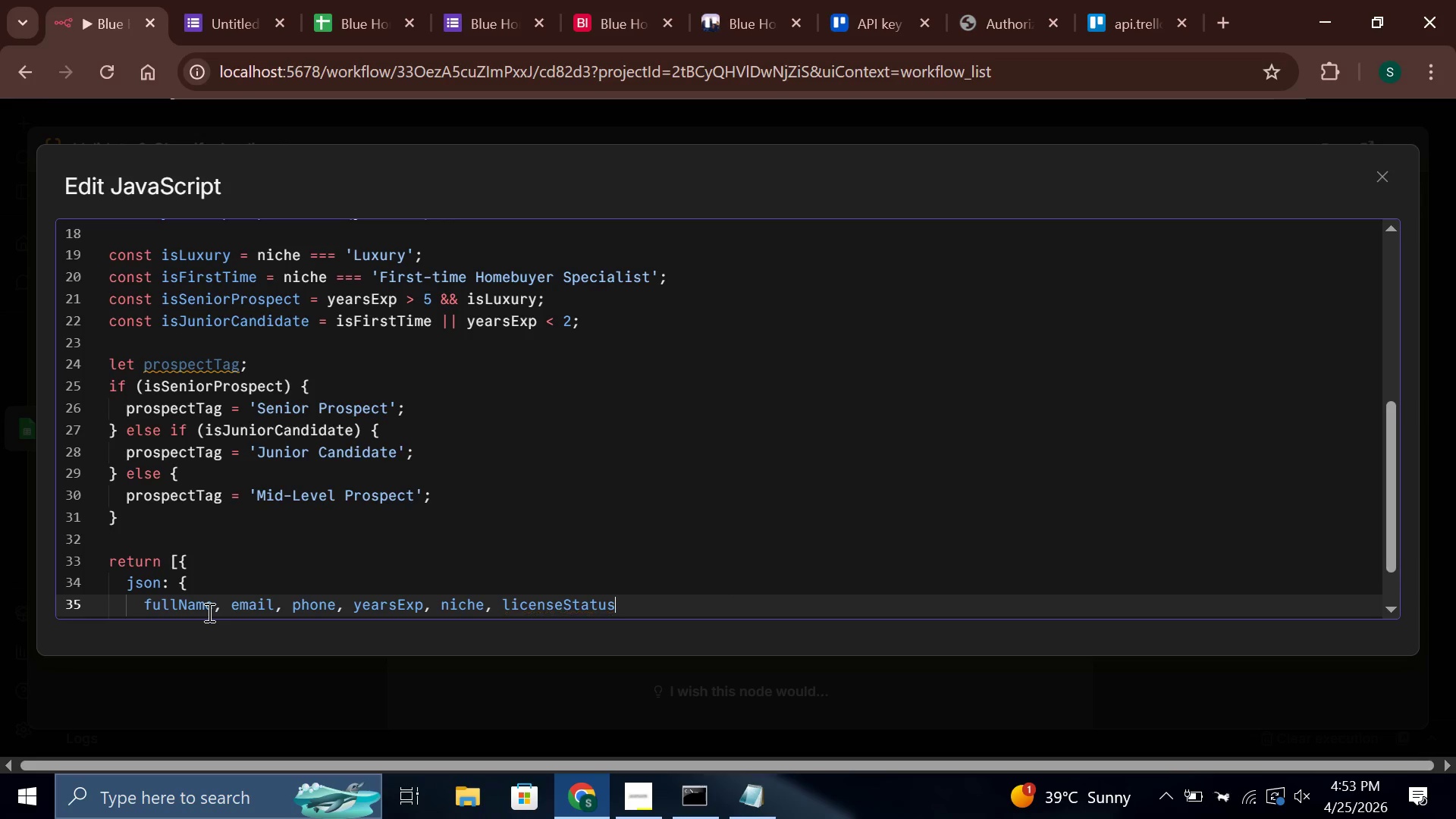 
type(, lin)
 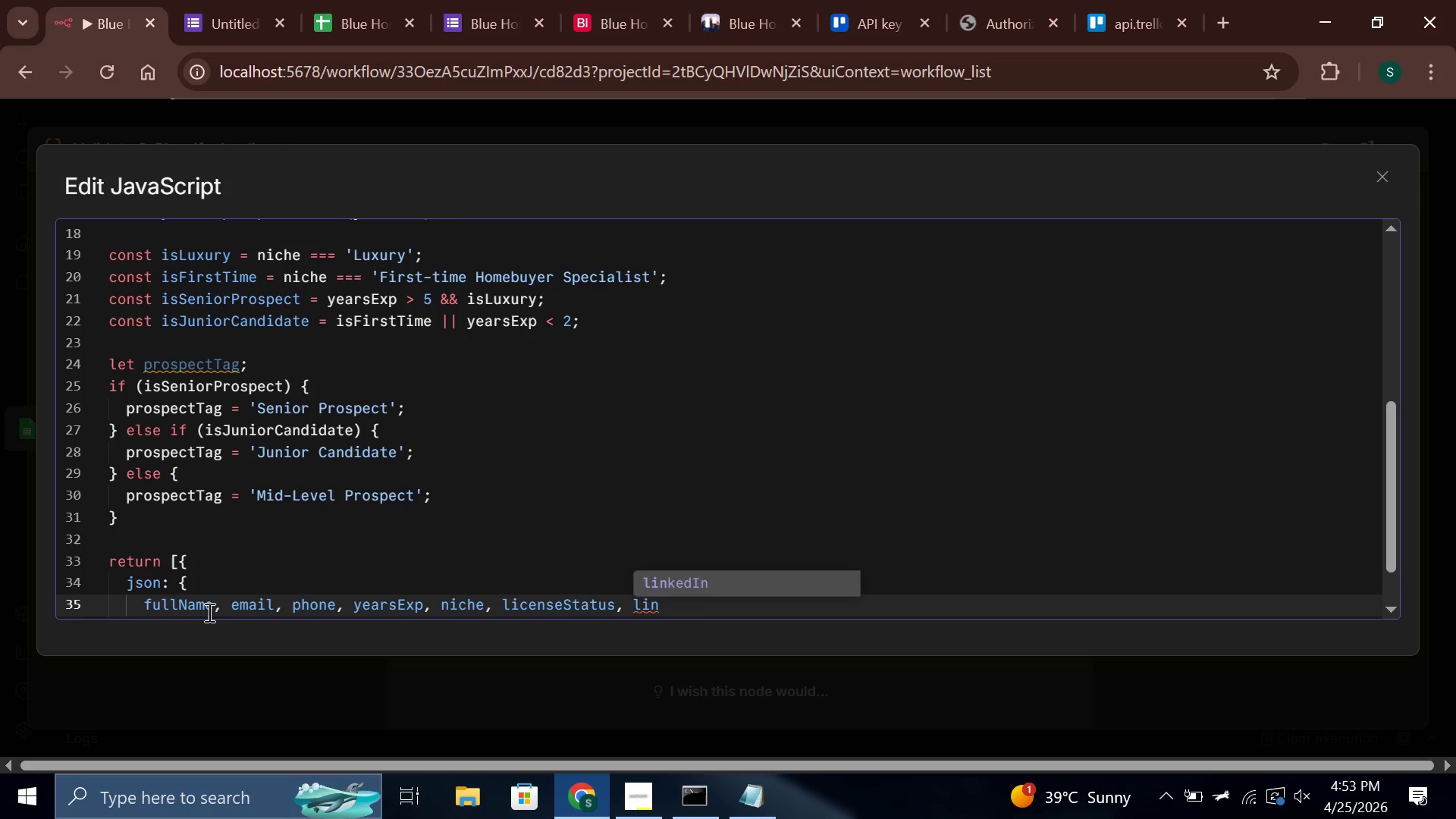 
key(Enter)
 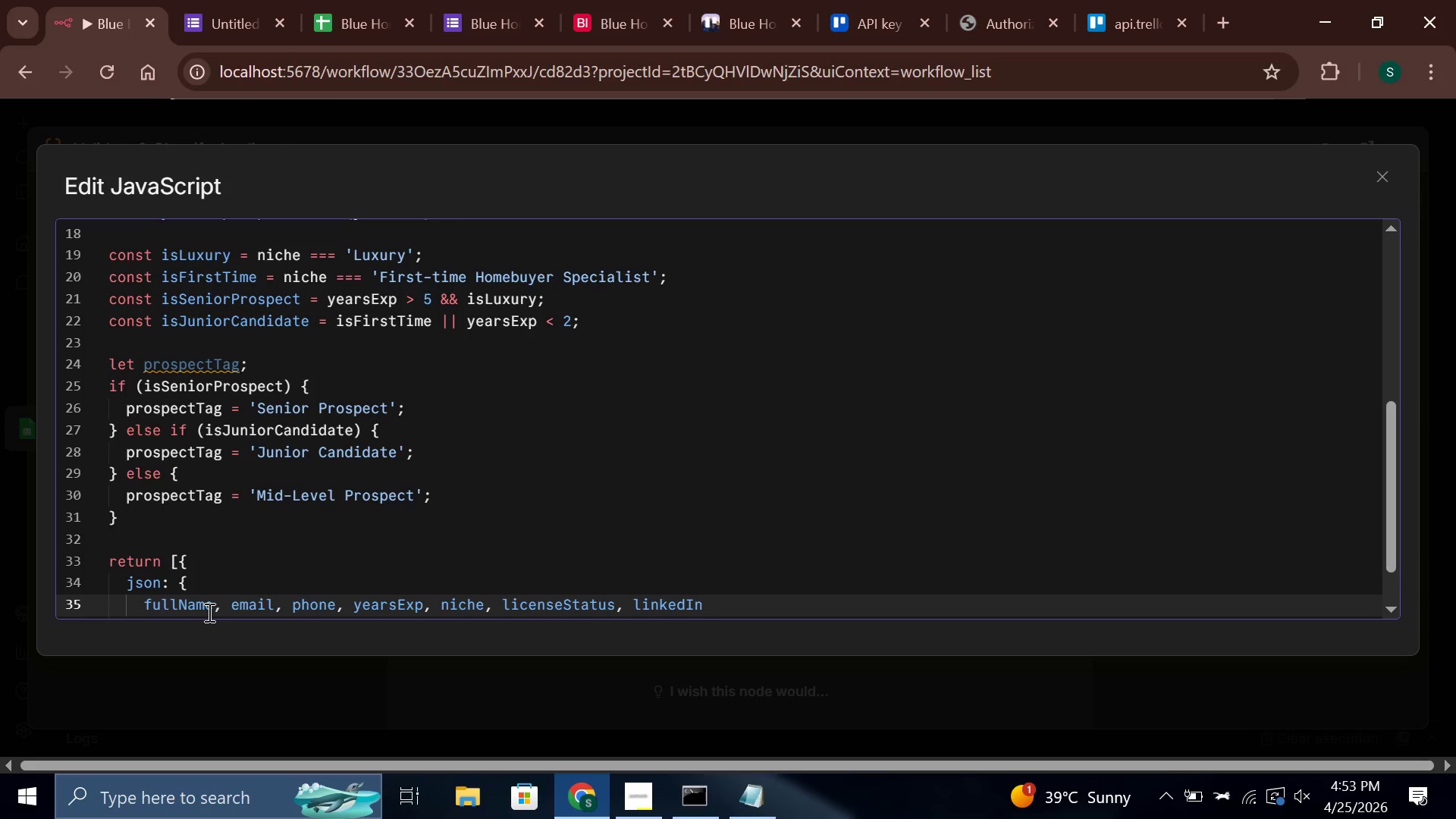 
type(, co)
 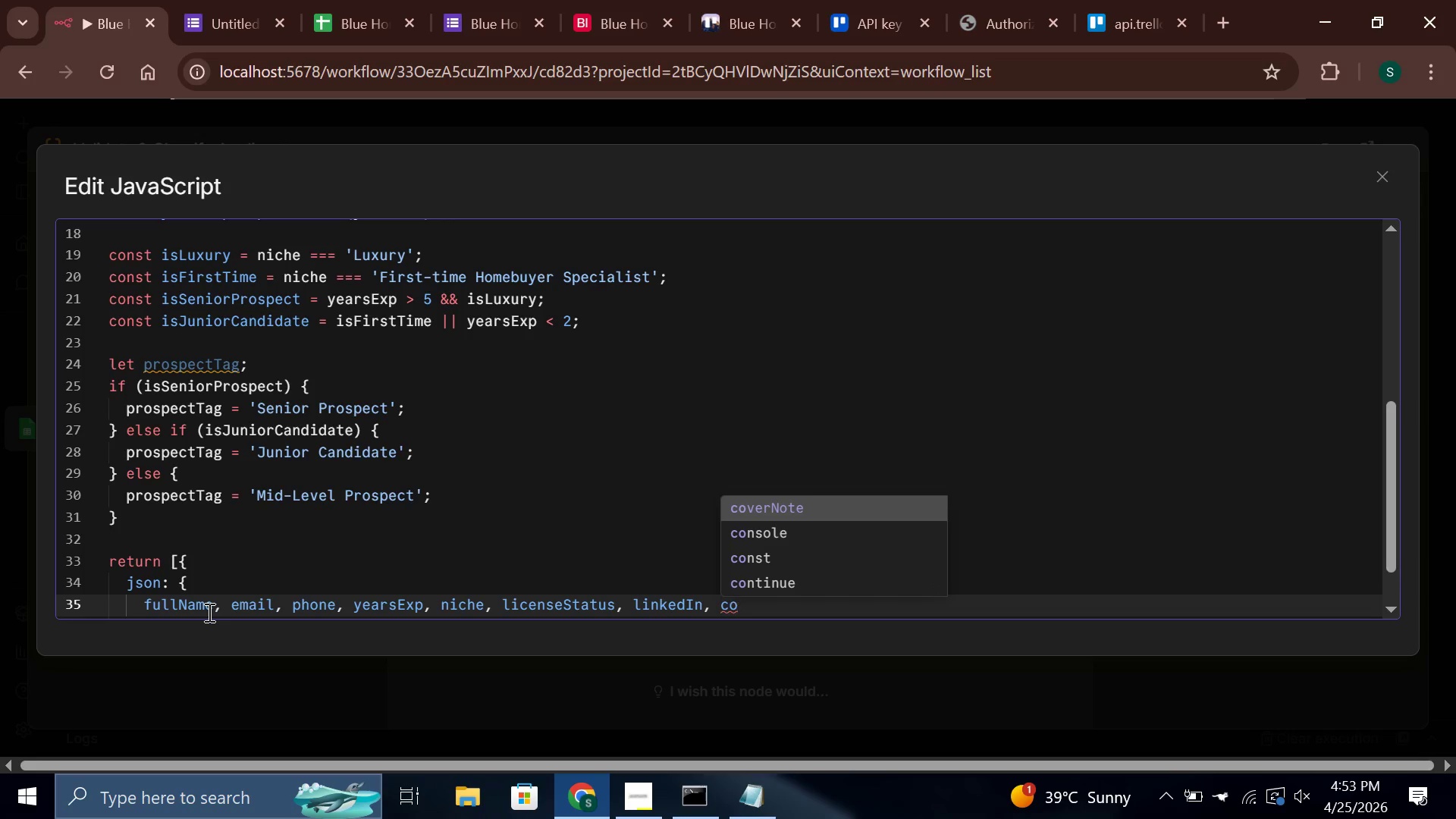 
key(Enter)
 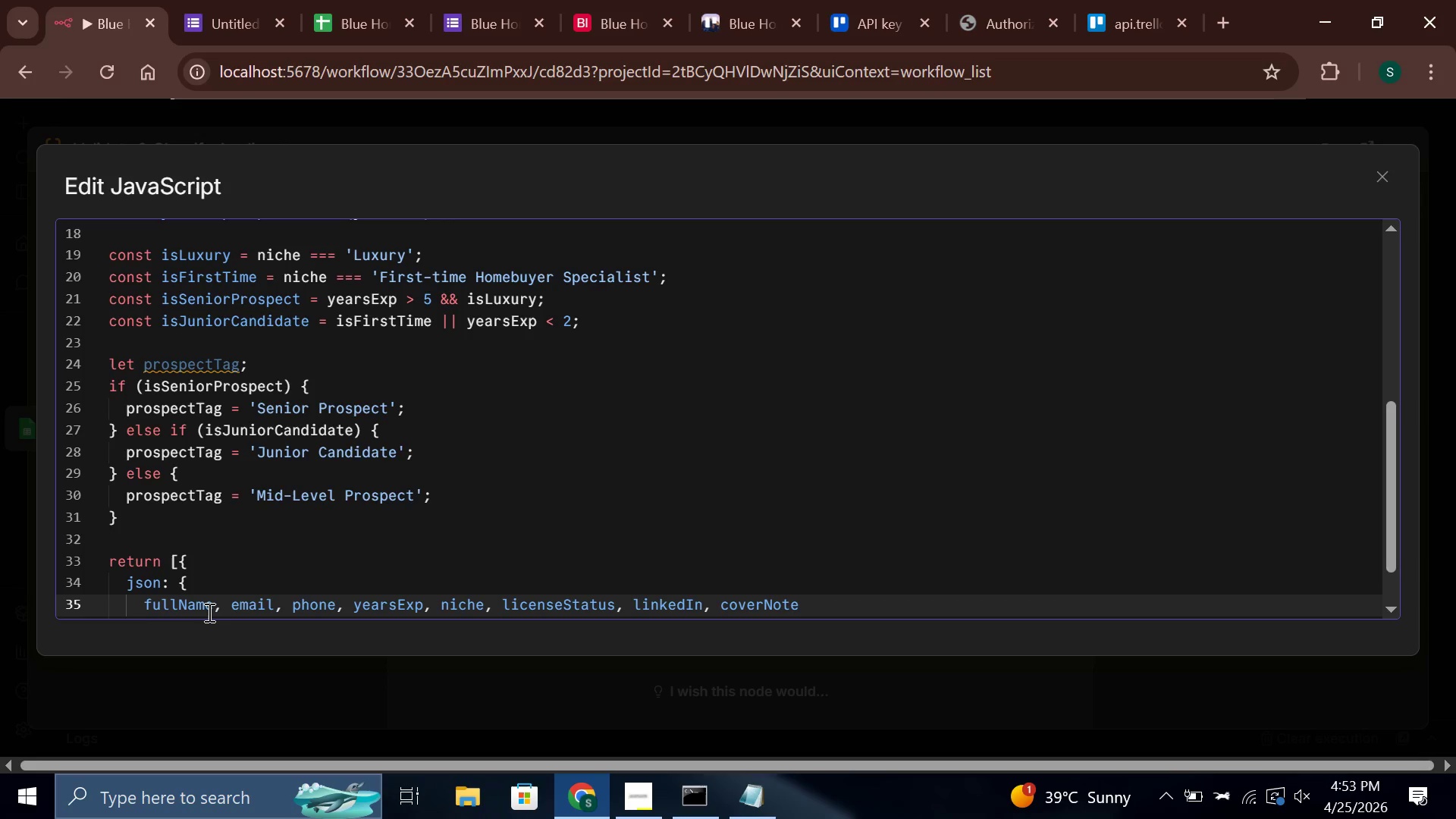 
type(, sub)
 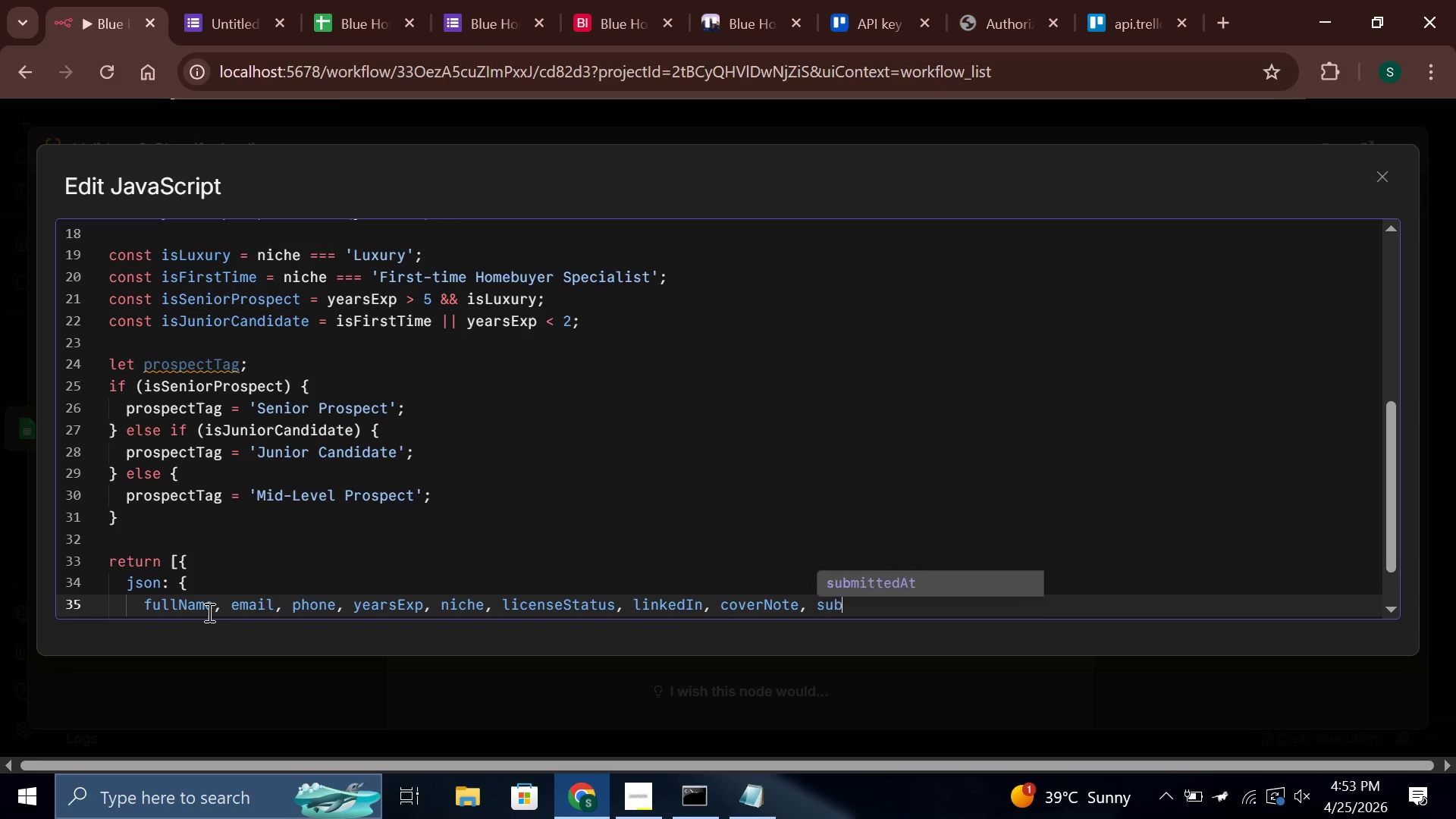 
key(Enter)
 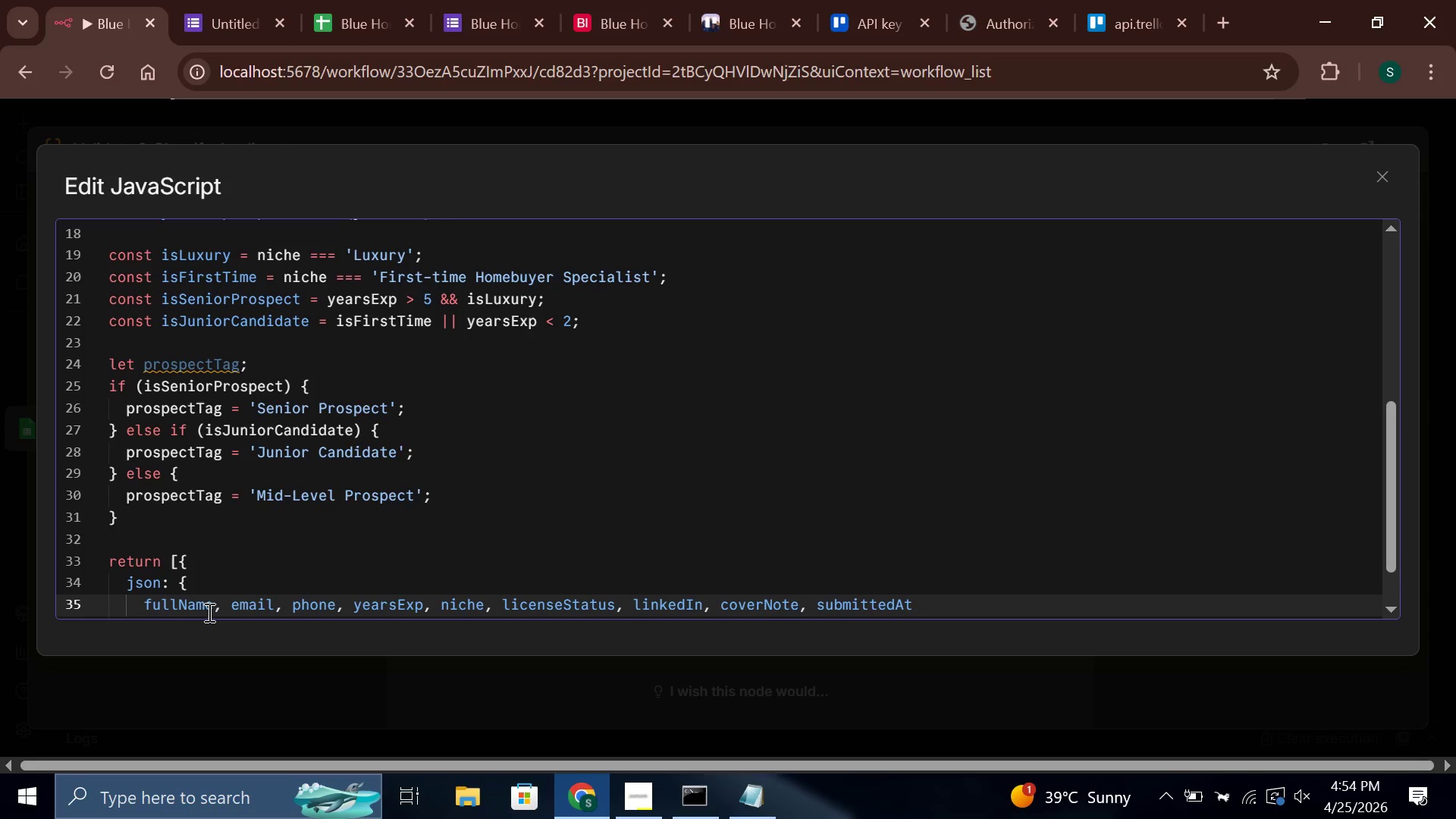 
type(, pros)
 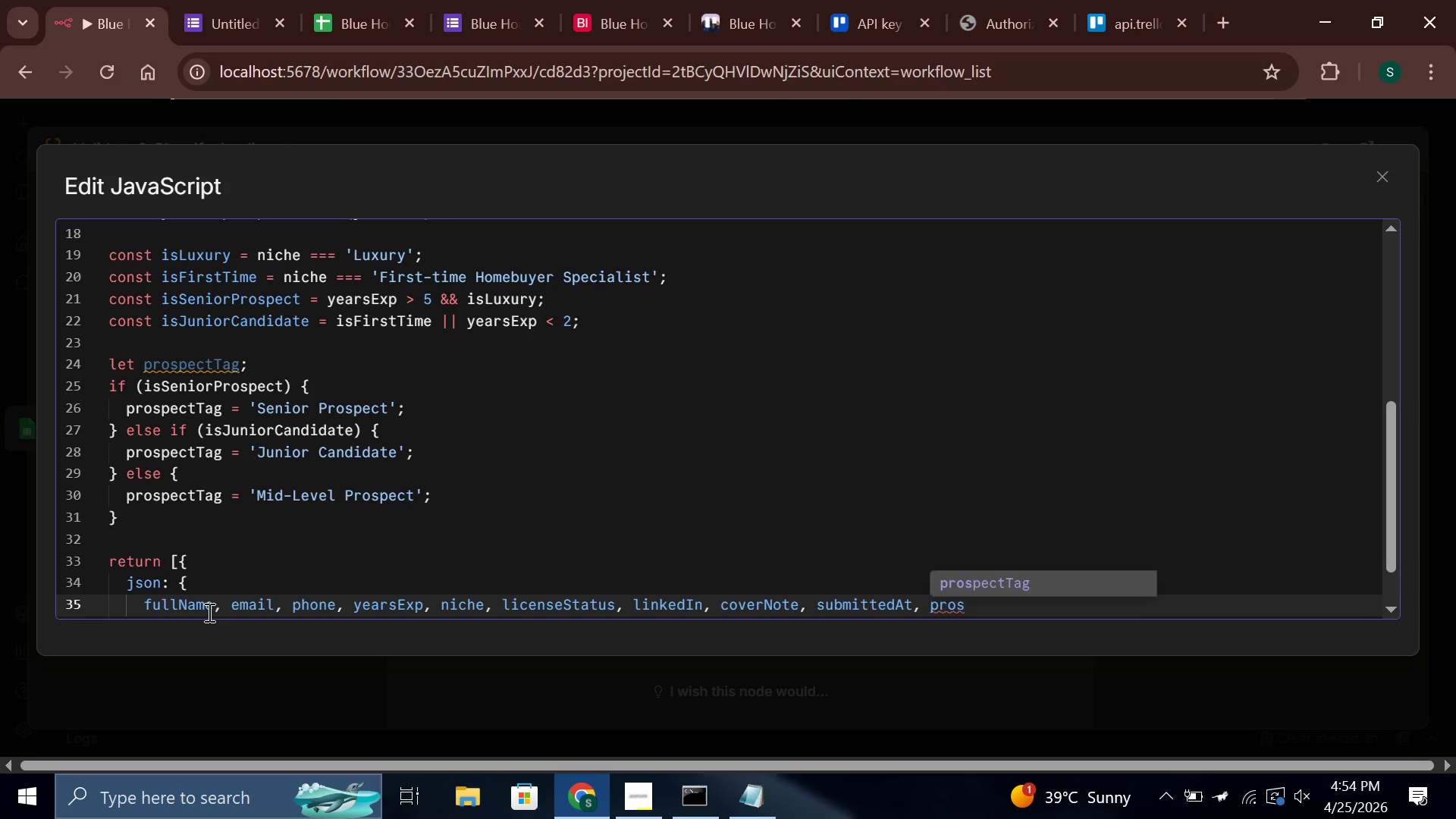 
key(Enter)
 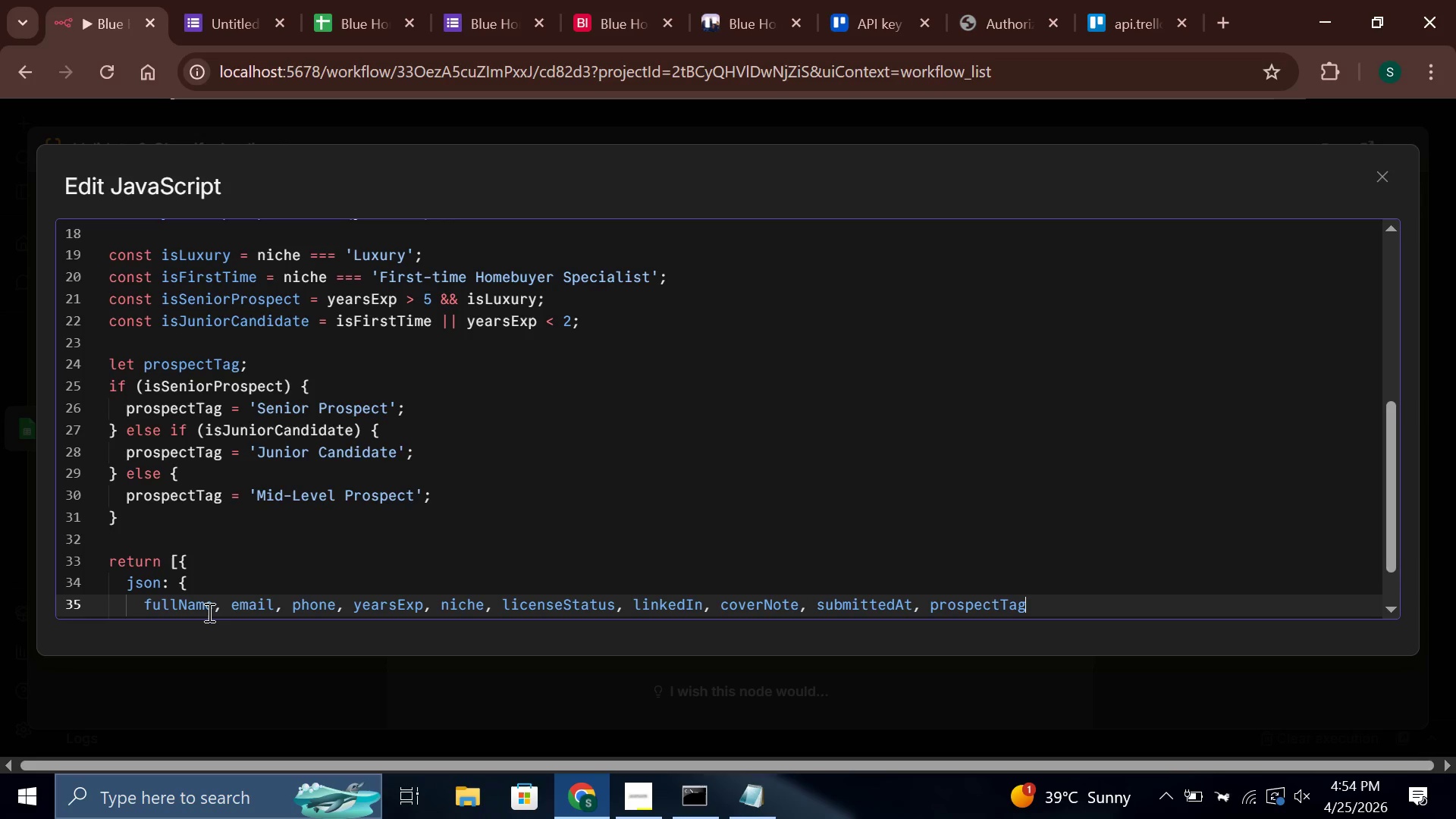 
key(Comma)
 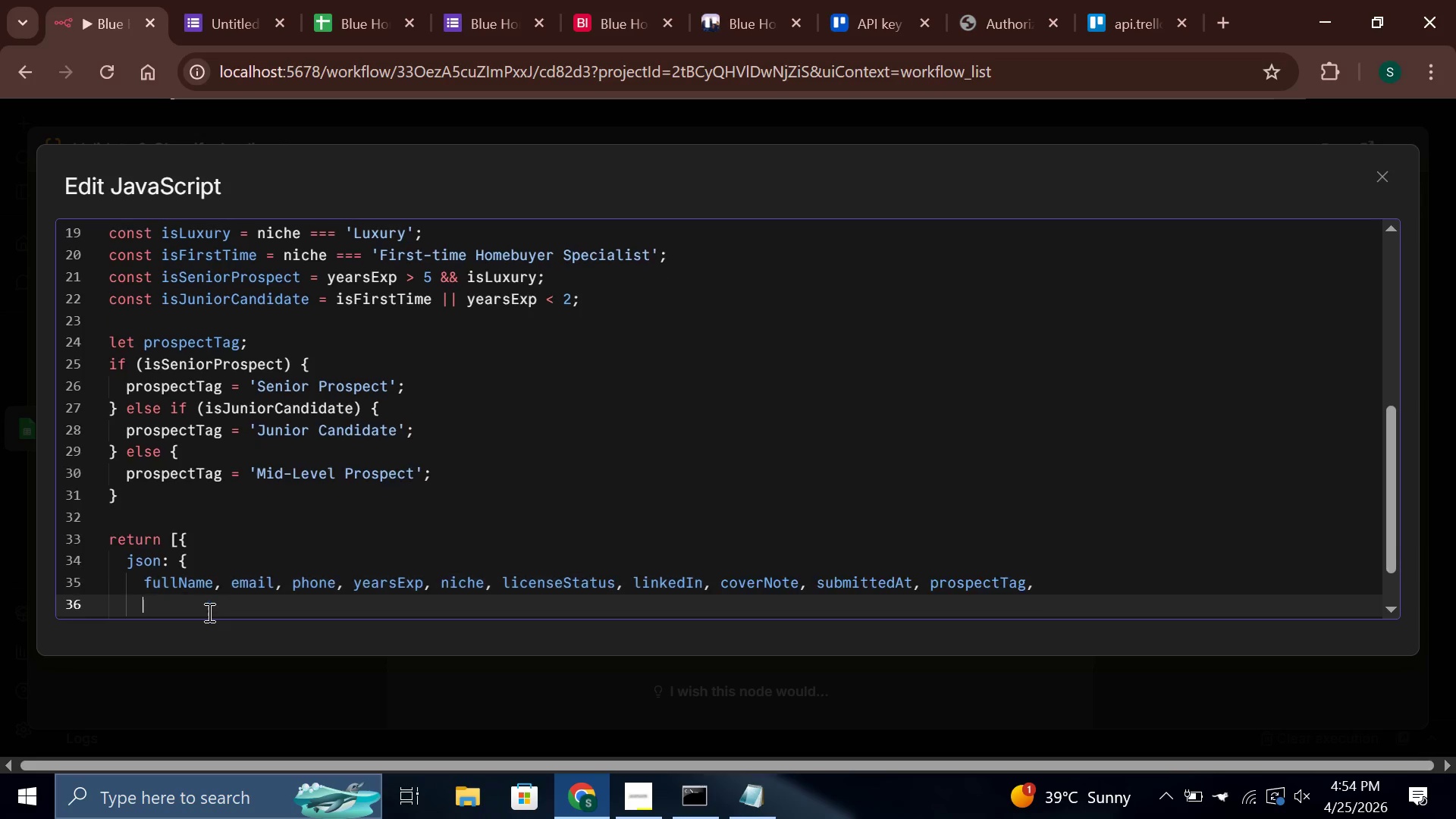 
key(Enter)
 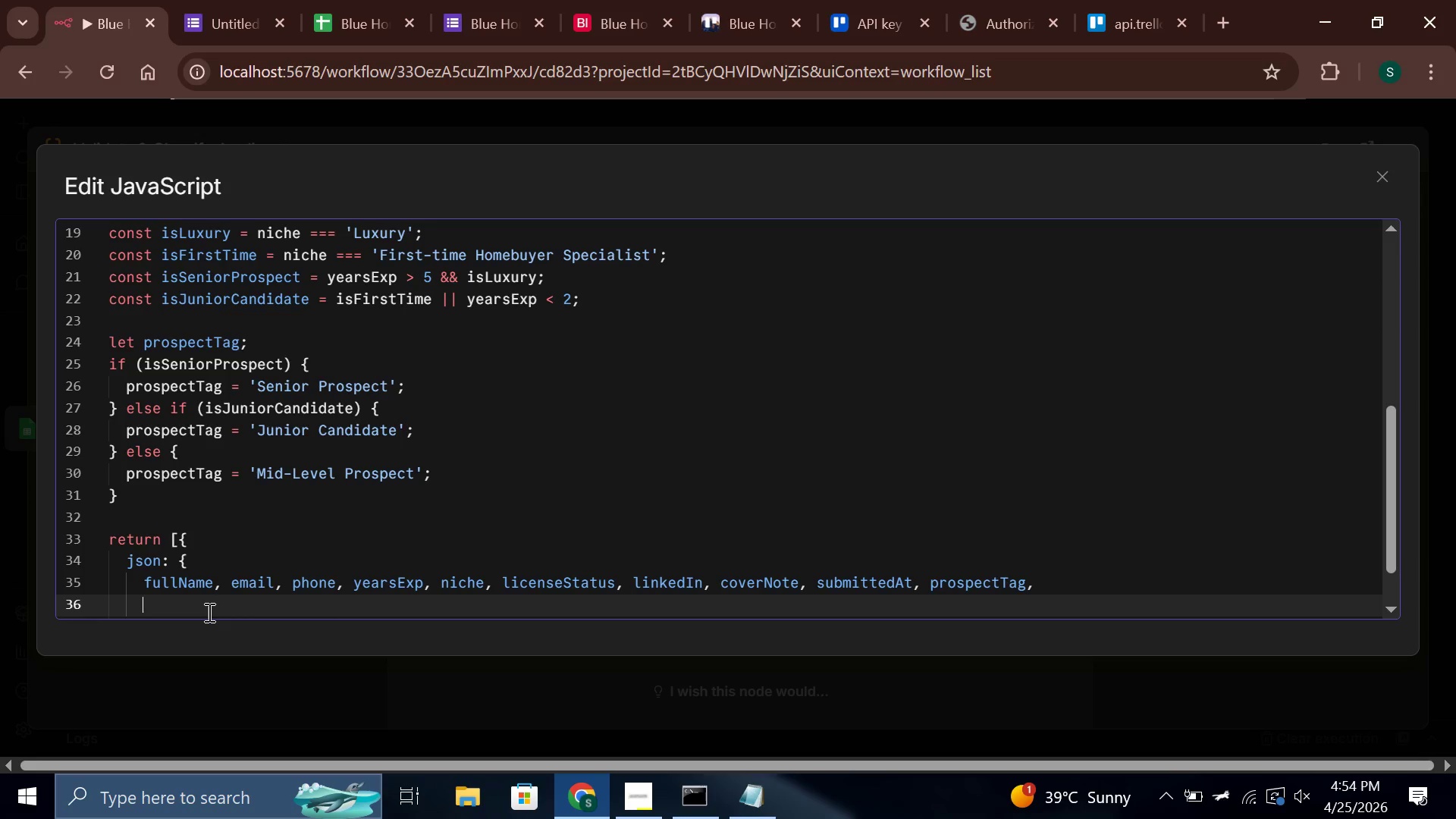 
wait(5.23)
 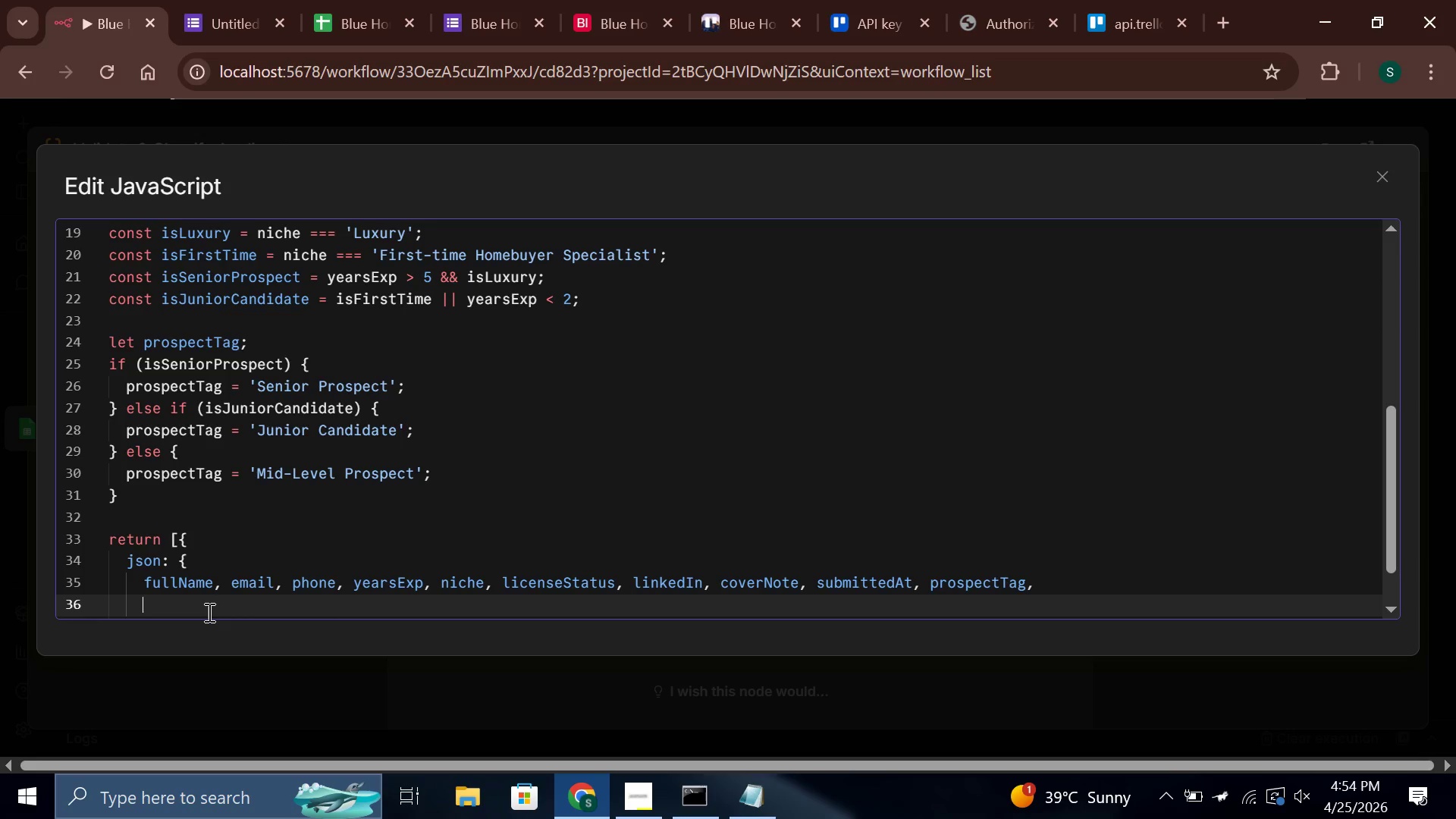 
type(is)
key(Backspace)
key(Backspace)
key(Backspace)
key(Backspace)
key(Backspace)
type( lin)
 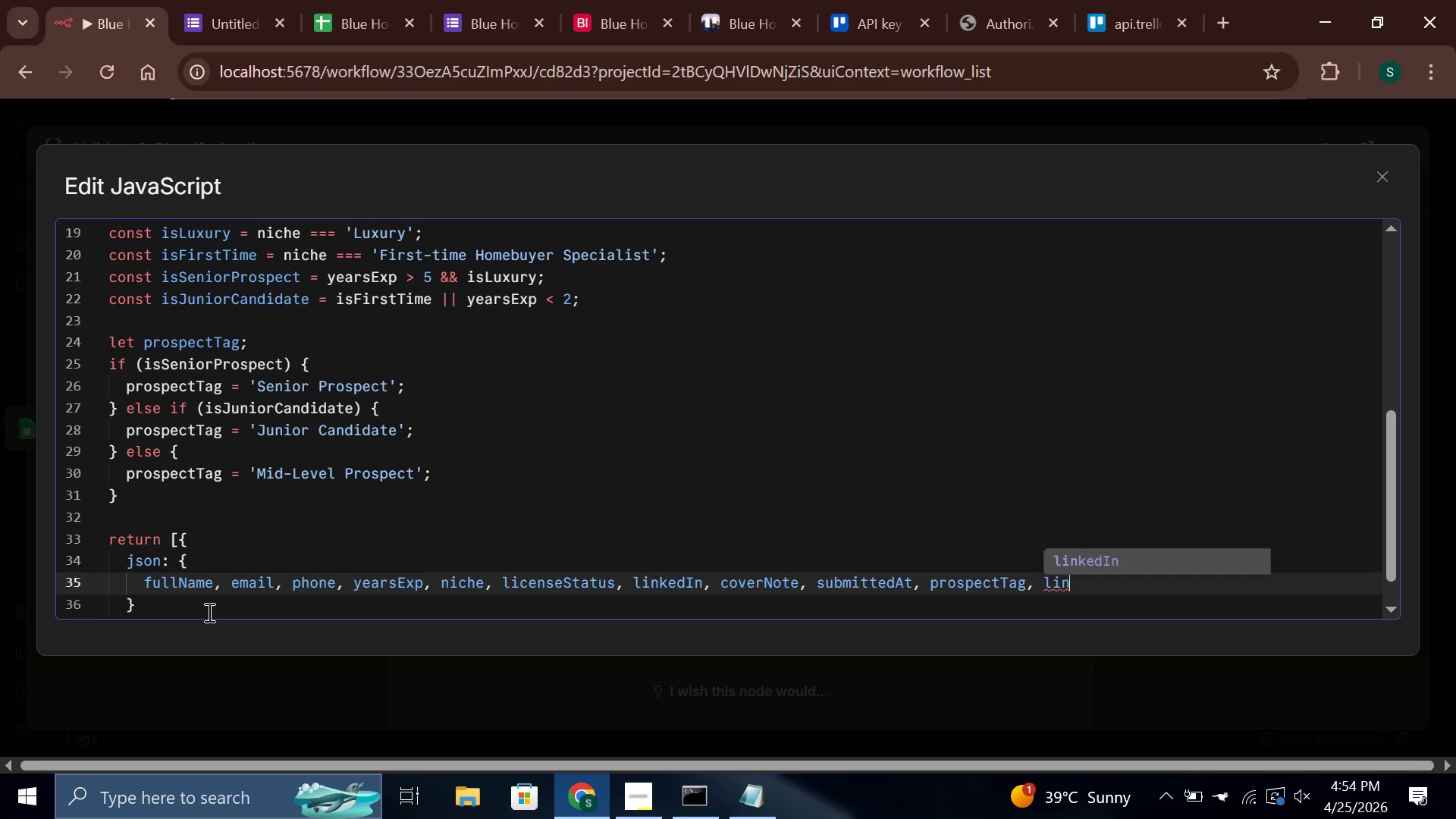 
key(Enter)
 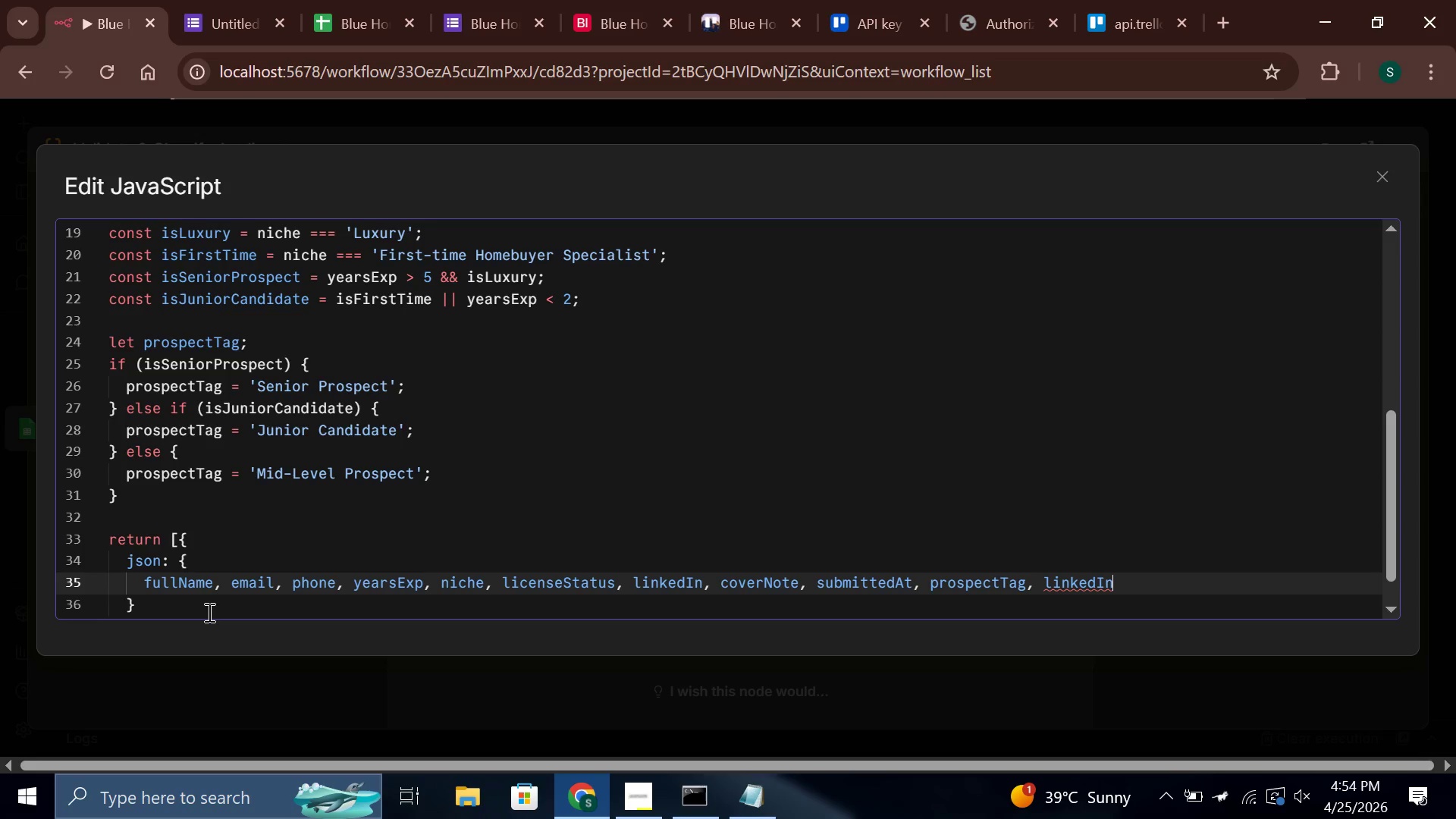 
key(Comma)
 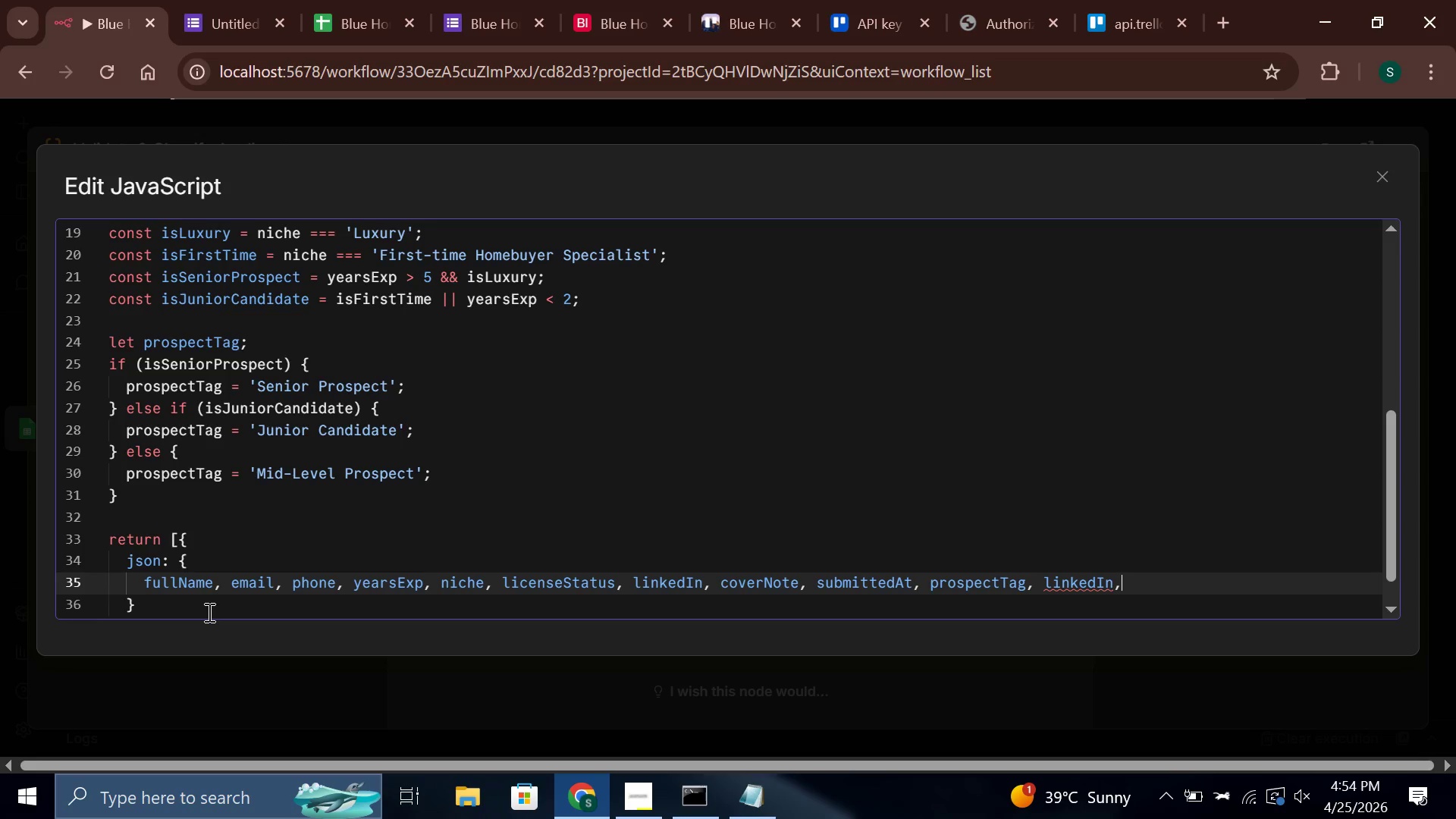 
key(Space)
 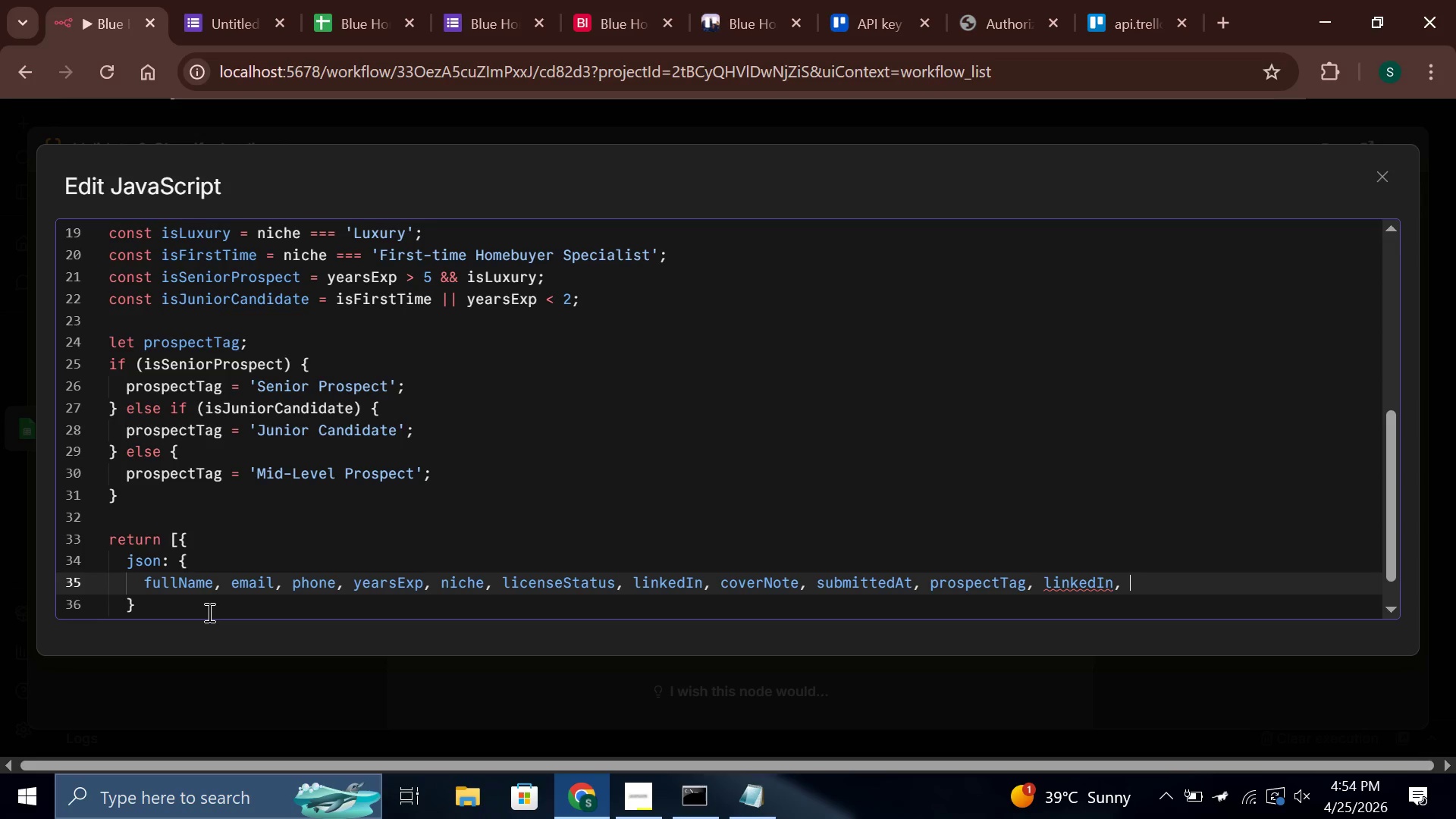 
type(cover)
 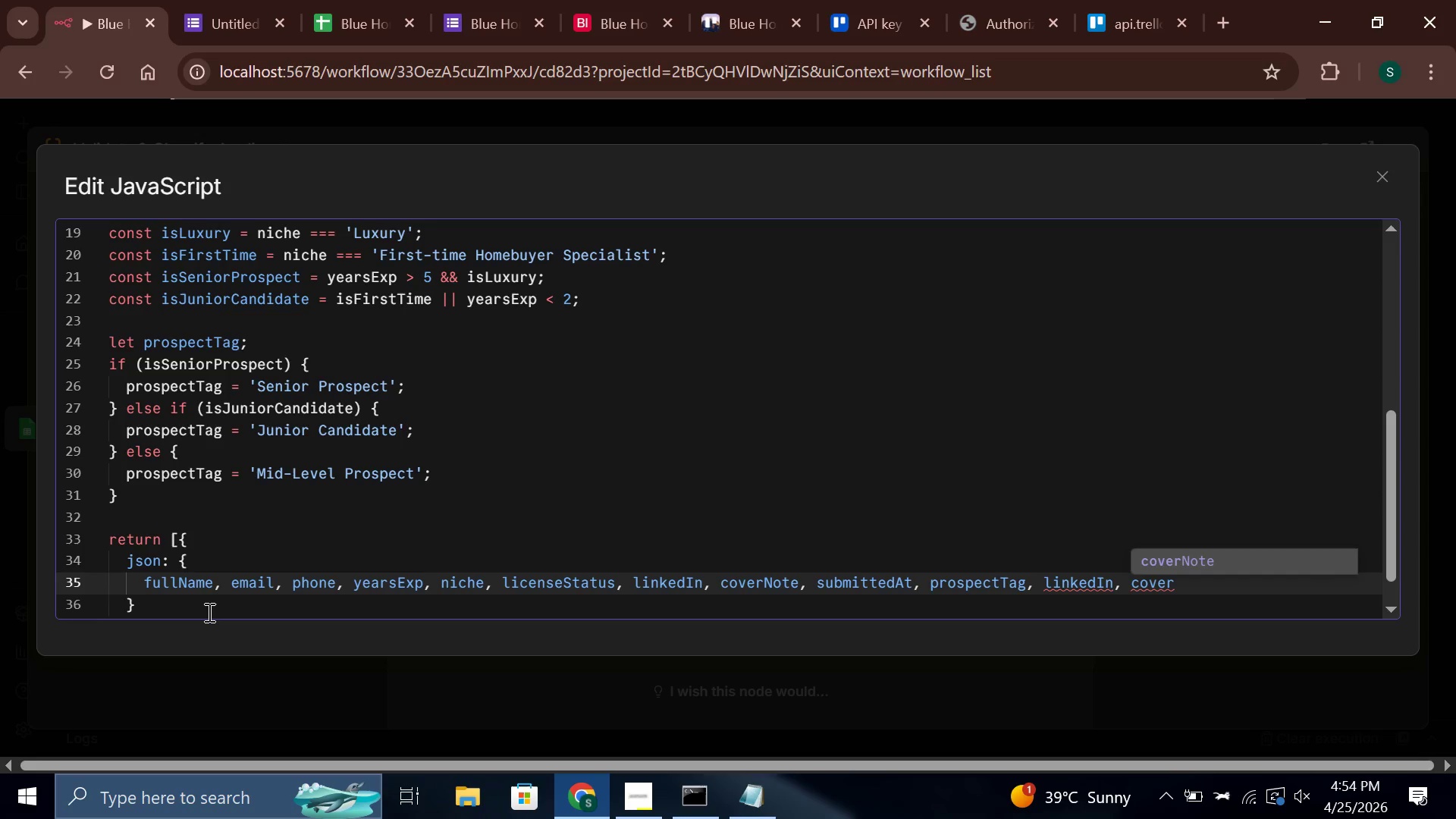 
key(Enter)
 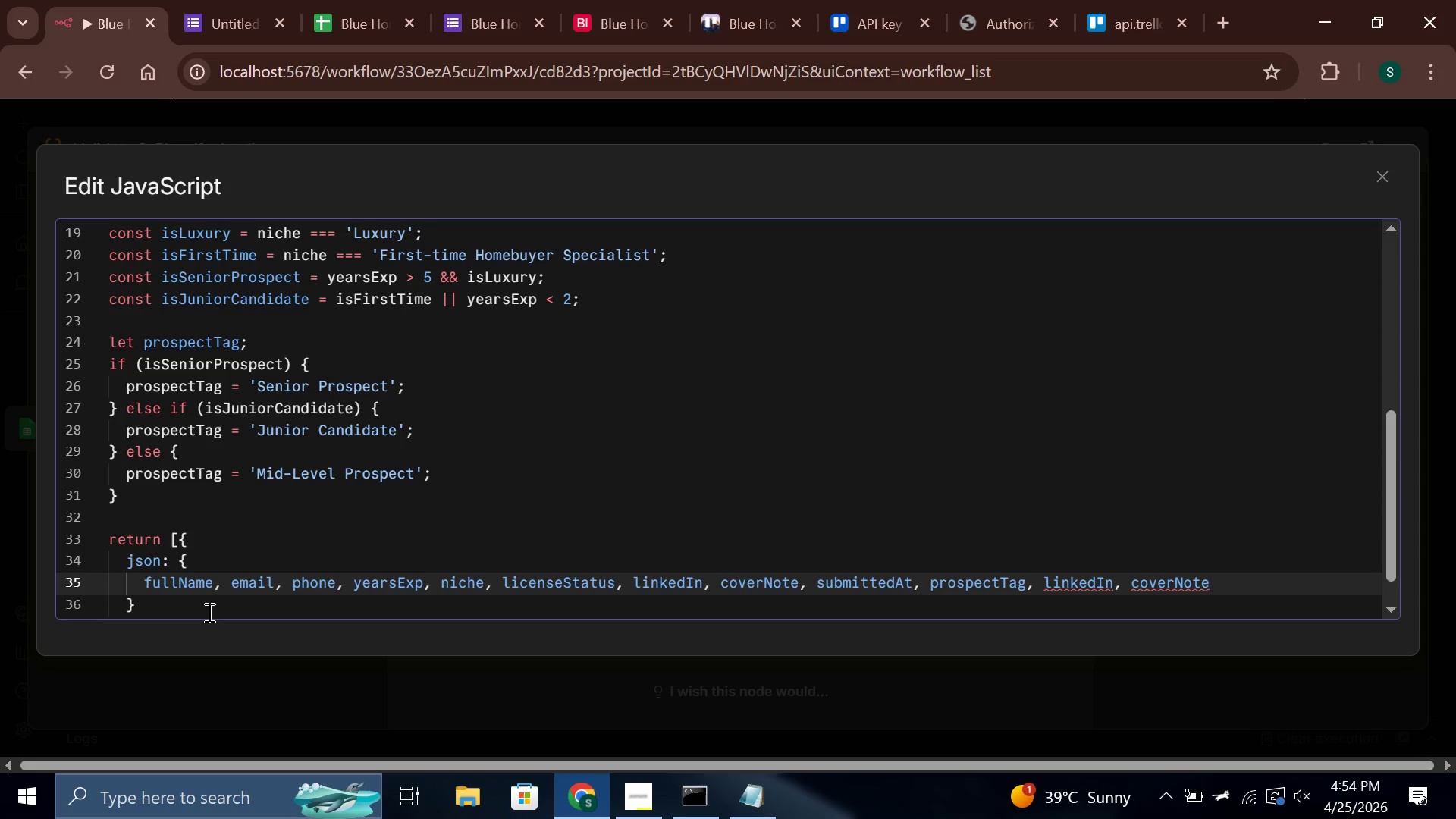 
type(, submitt)
 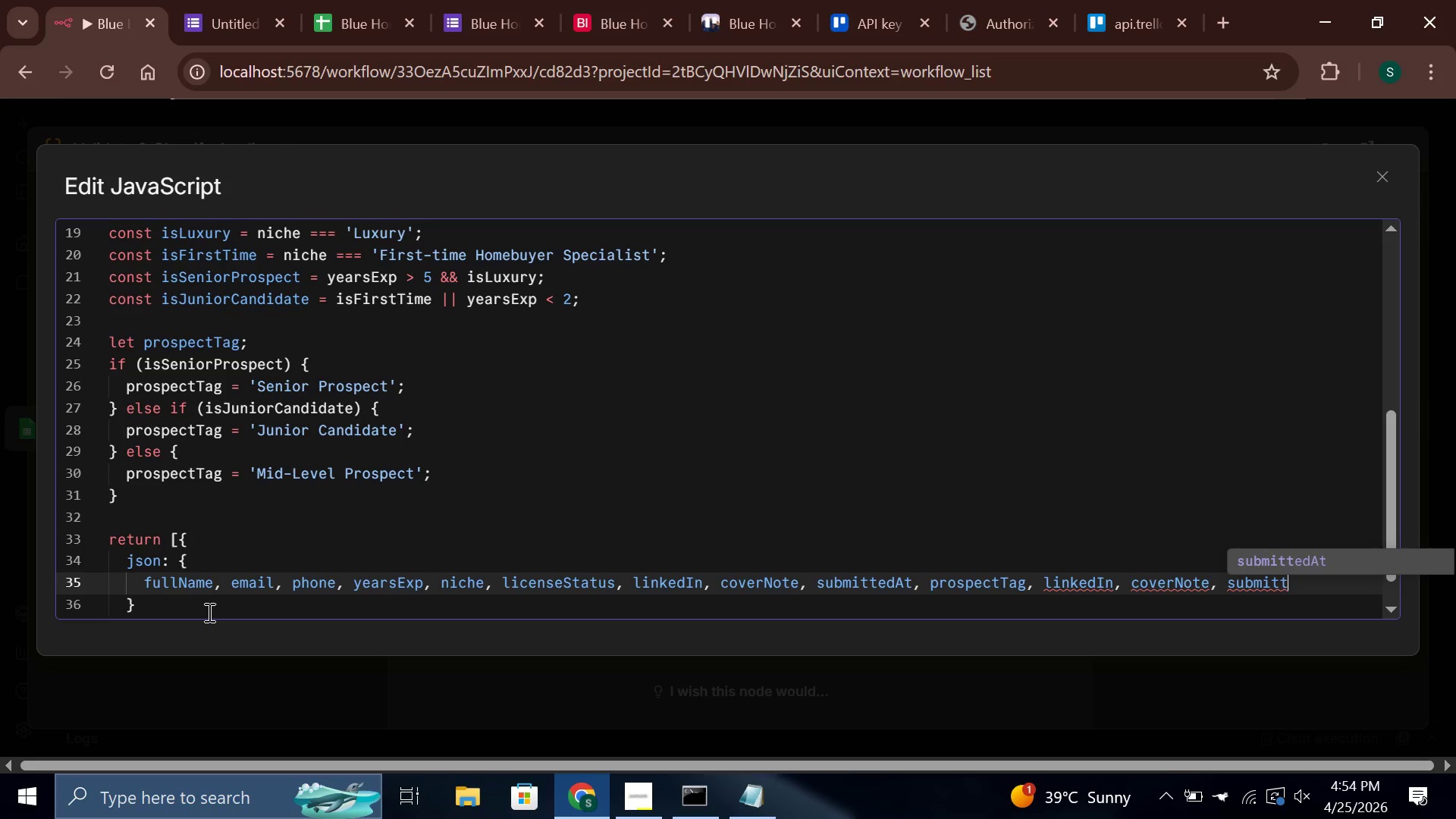 
key(Enter)
 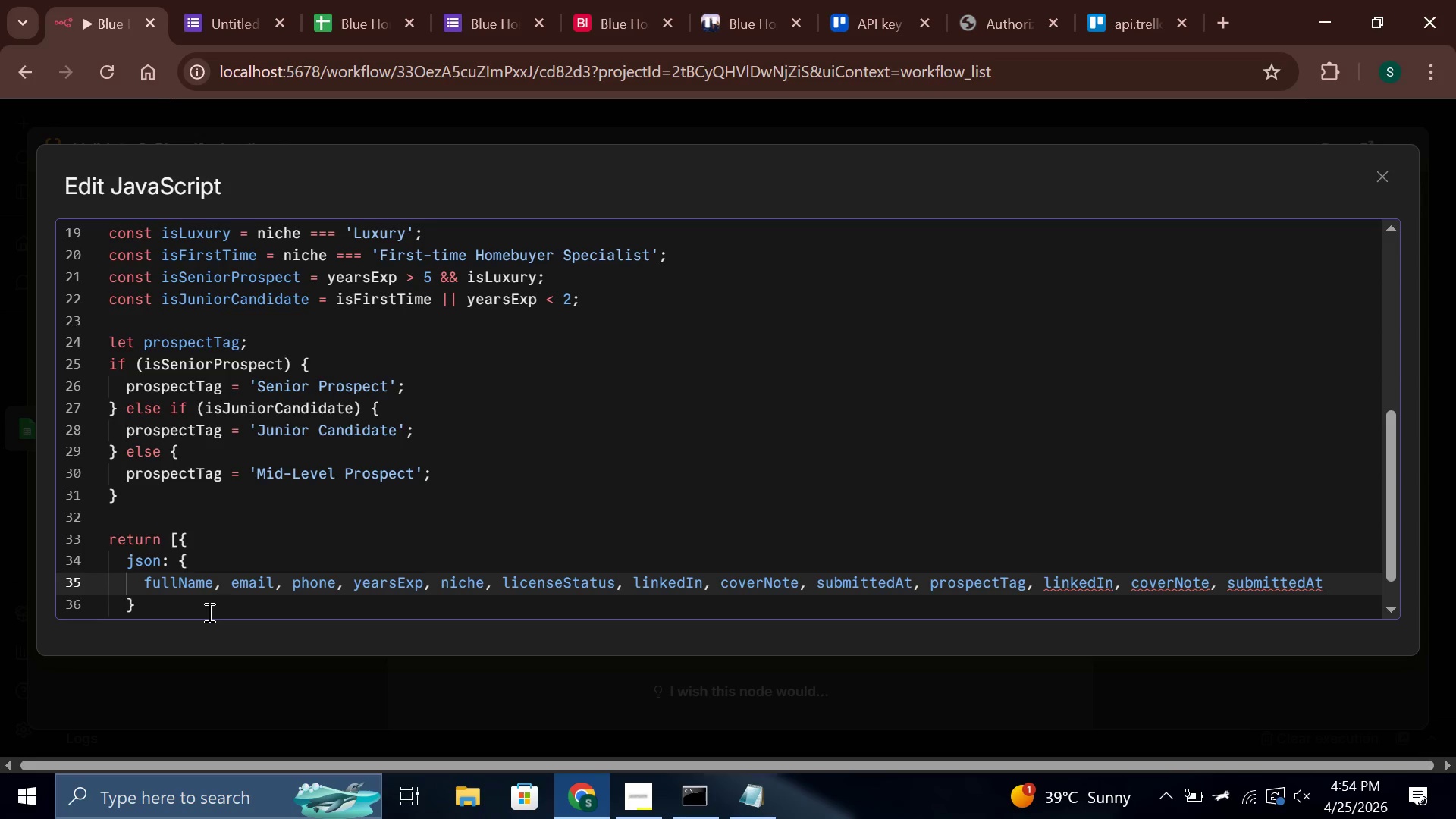 
key(Comma)
 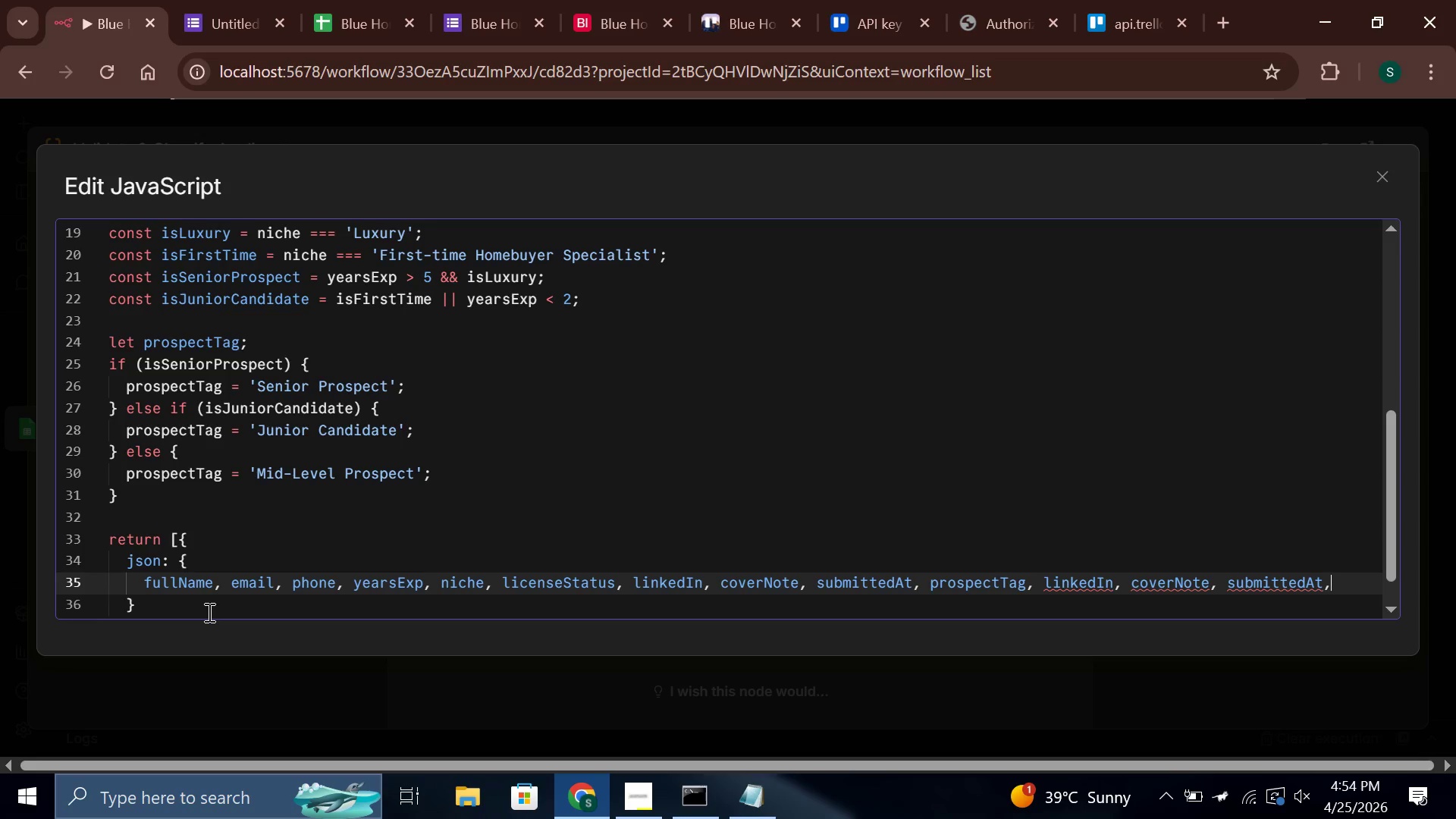 
key(Space)
 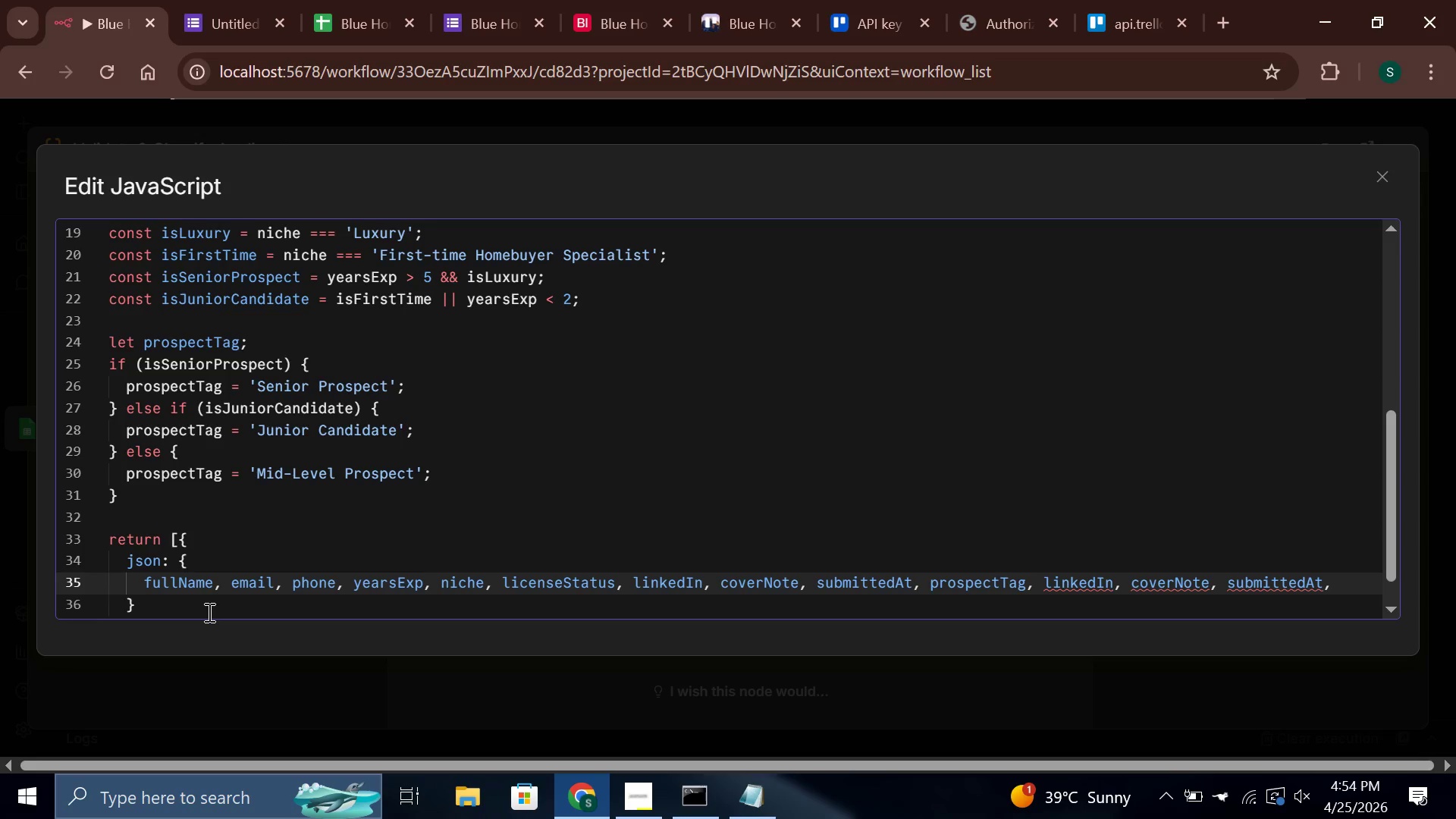 
wait(7.81)
 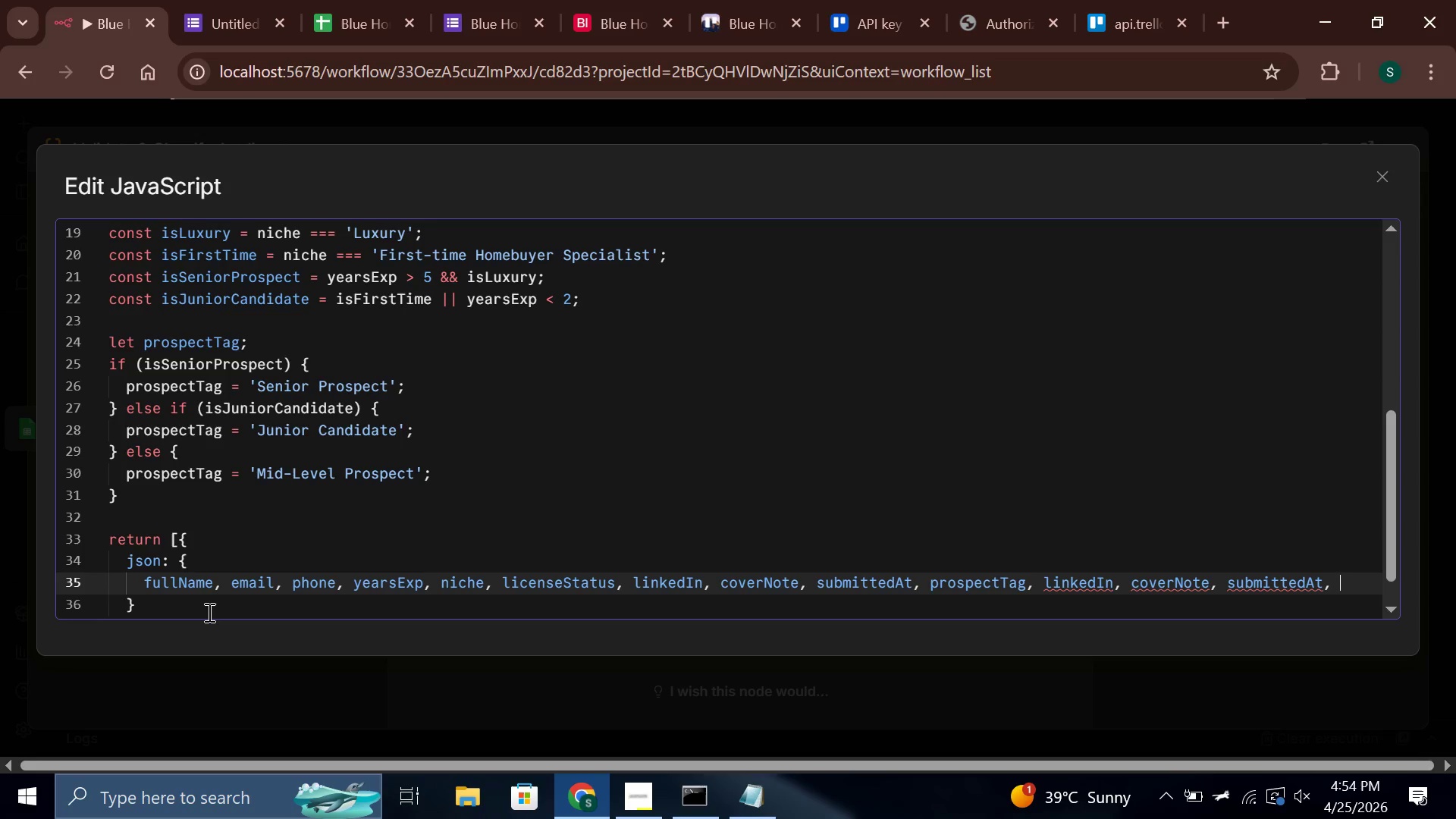 
type(pros)
 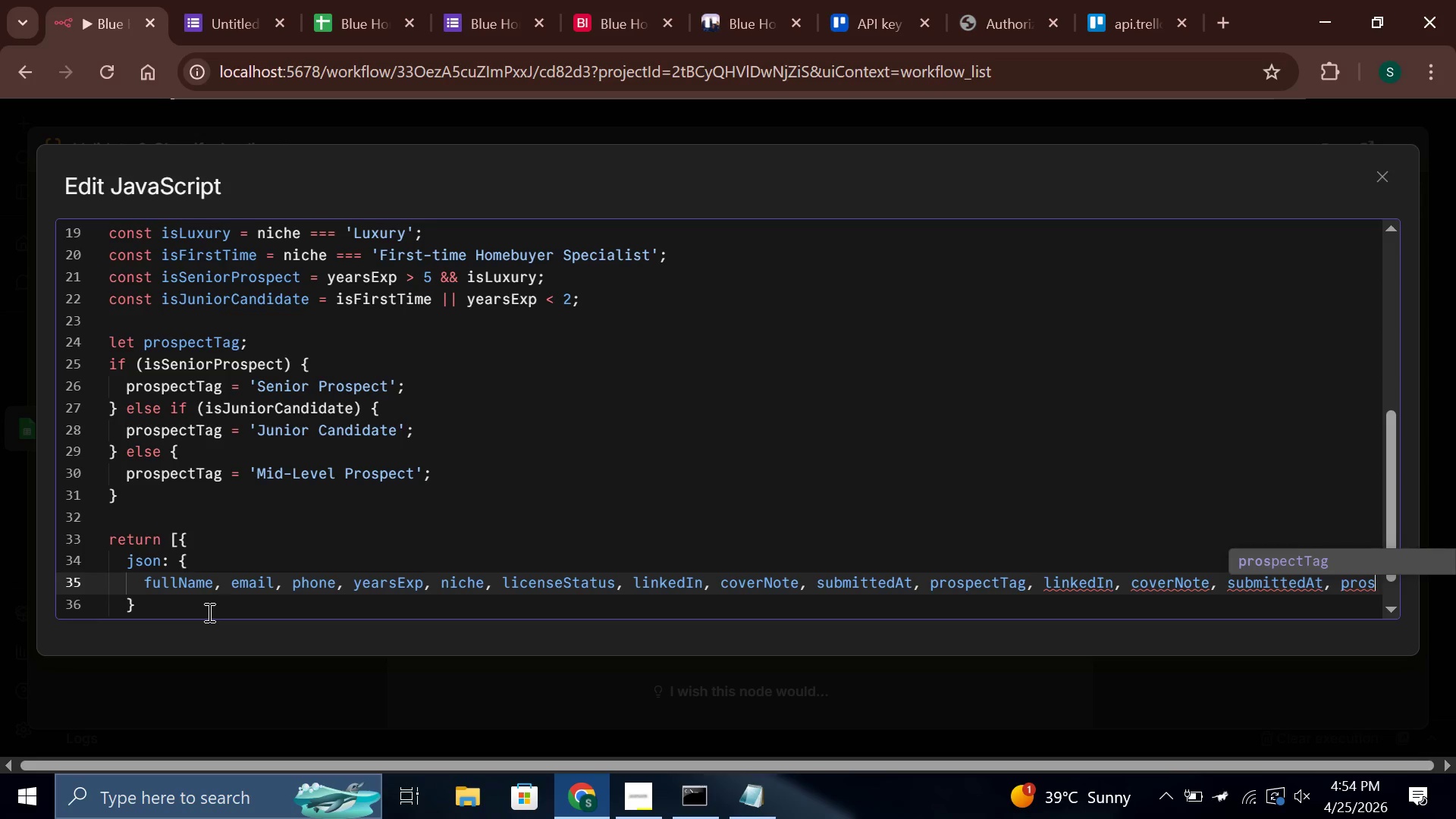 
key(Enter)
 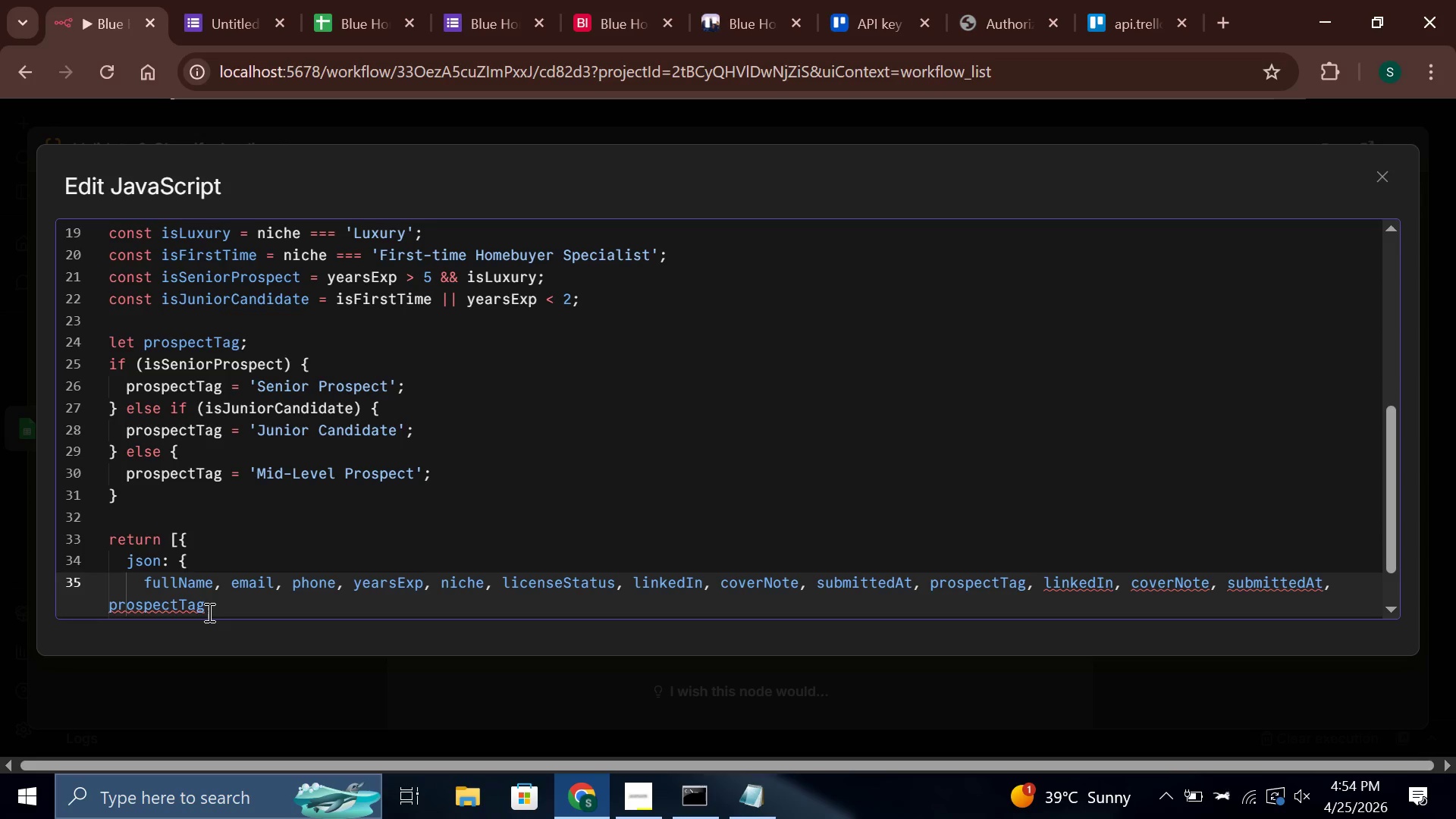 
type(, isS)
 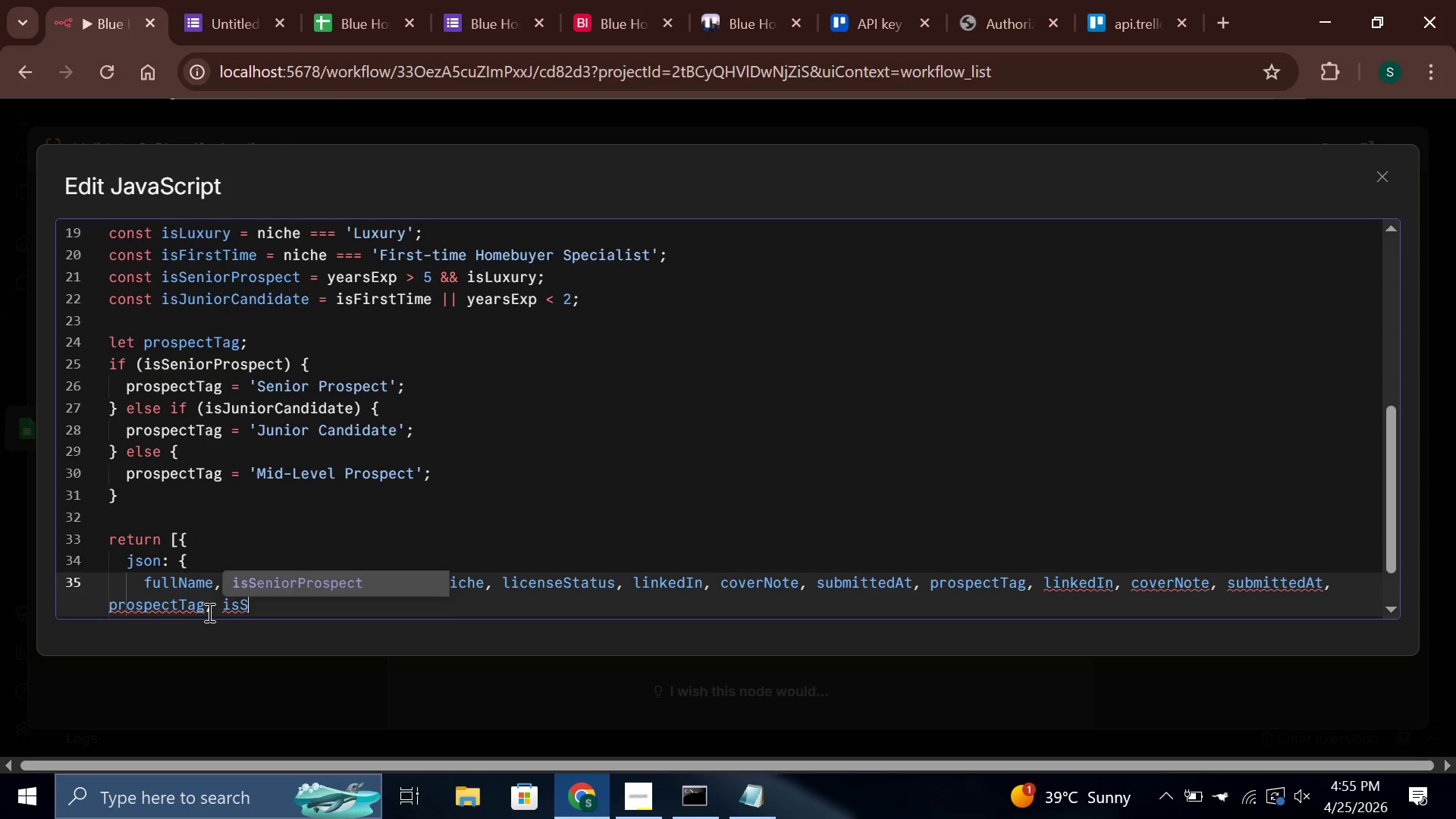 
key(ArrowLeft)
 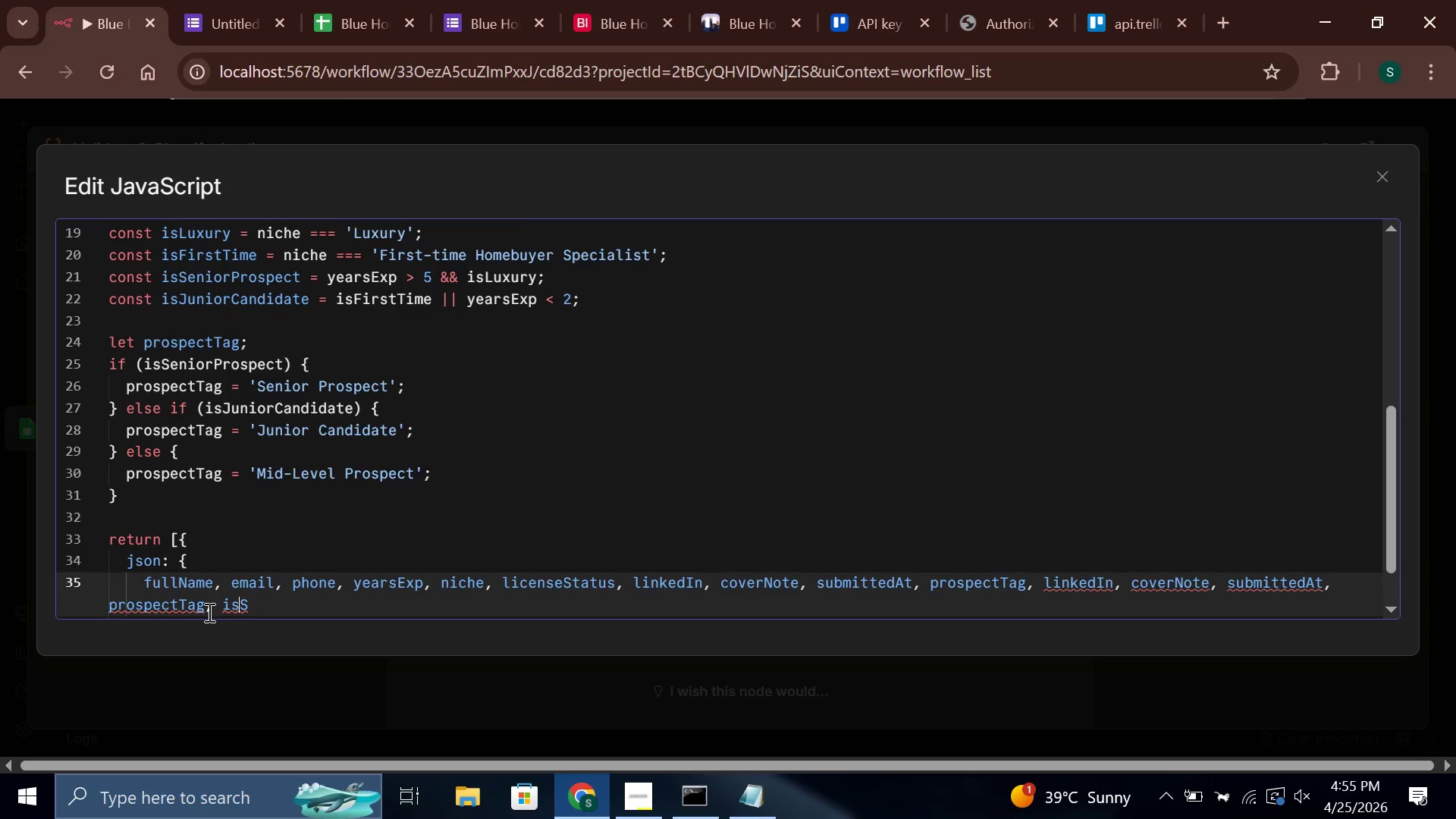 
key(Enter)
 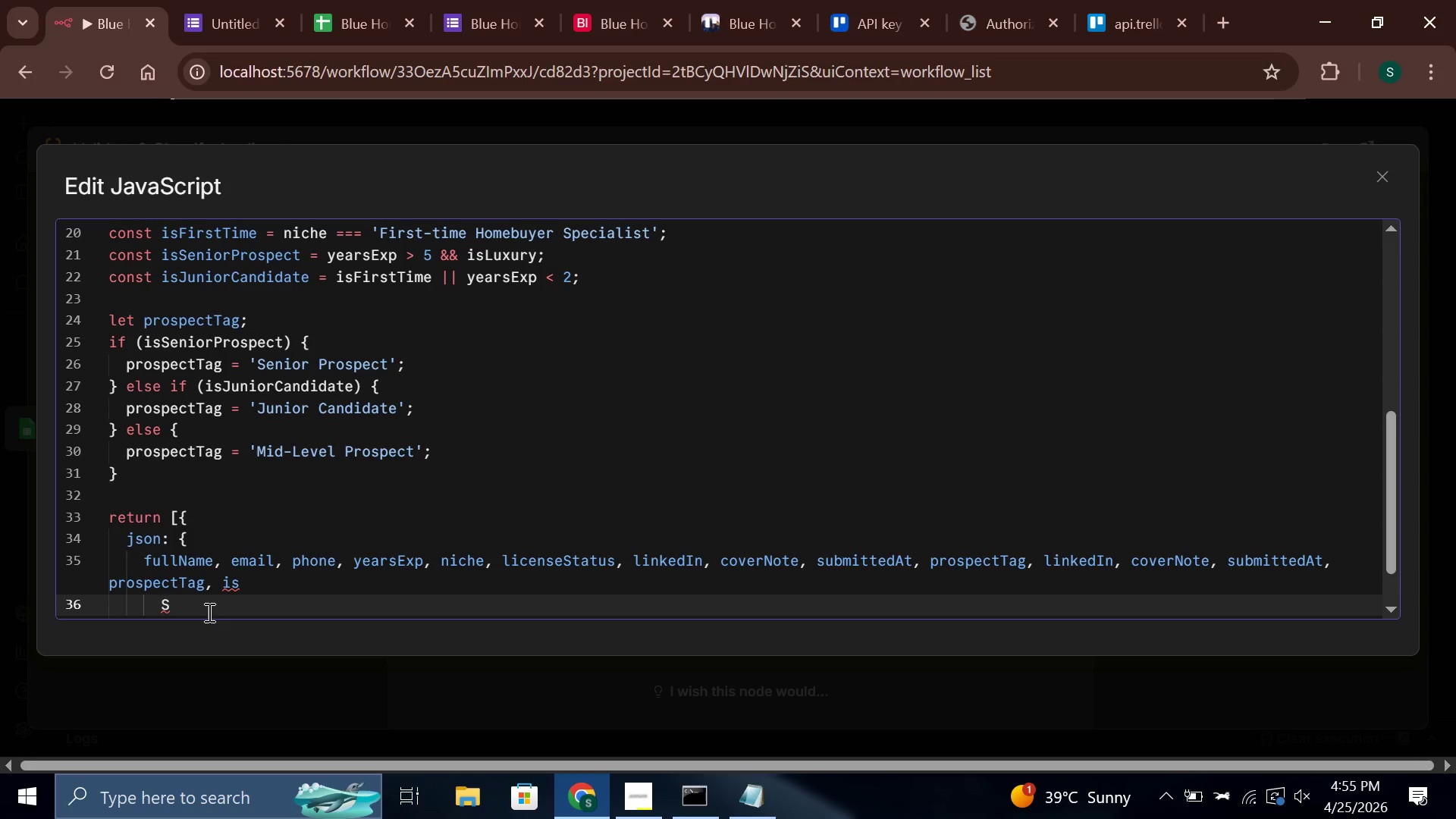 
key(Backspace)
 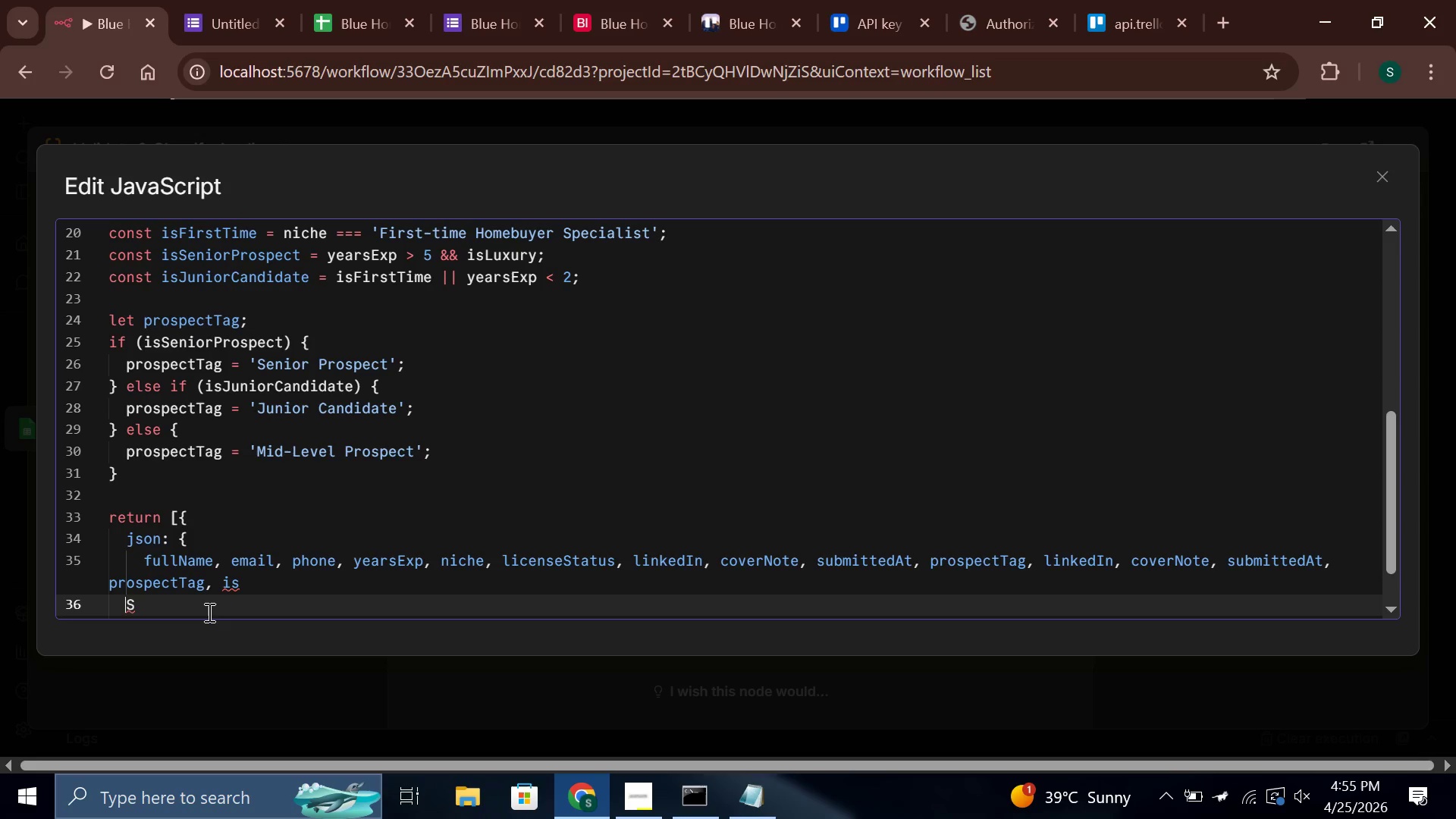 
key(Backspace)
 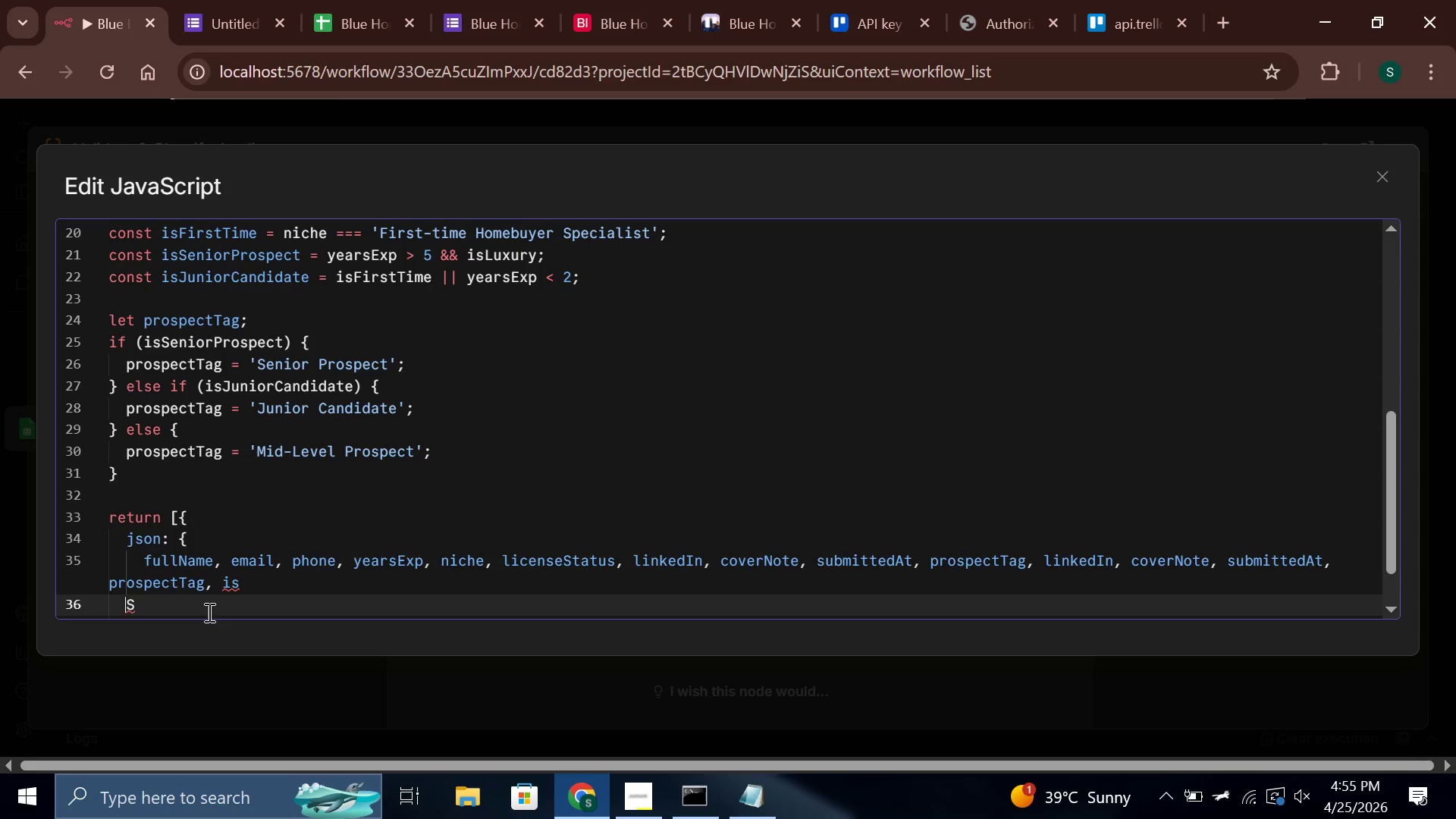 
key(Backspace)
 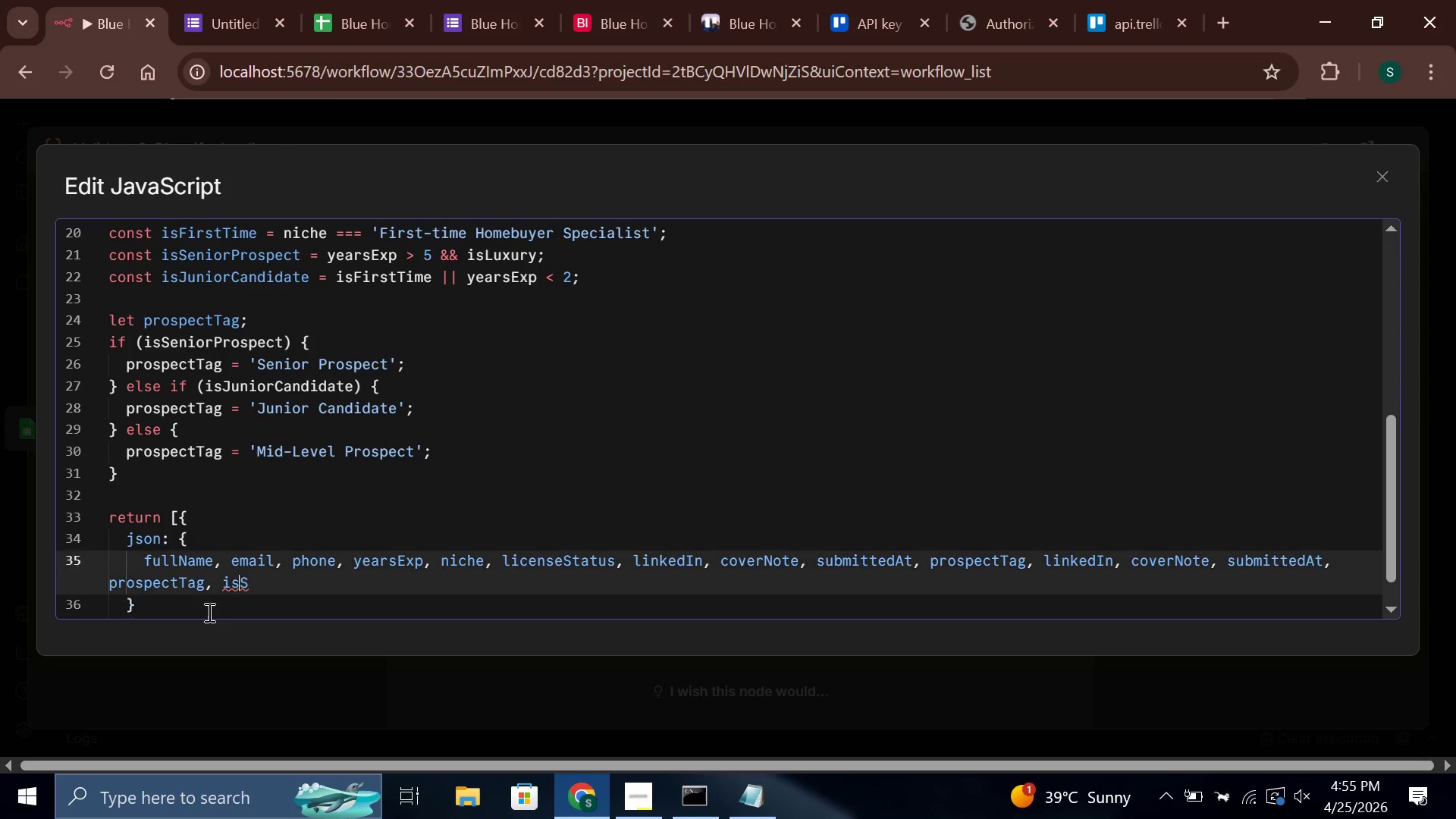 
key(Backspace)
 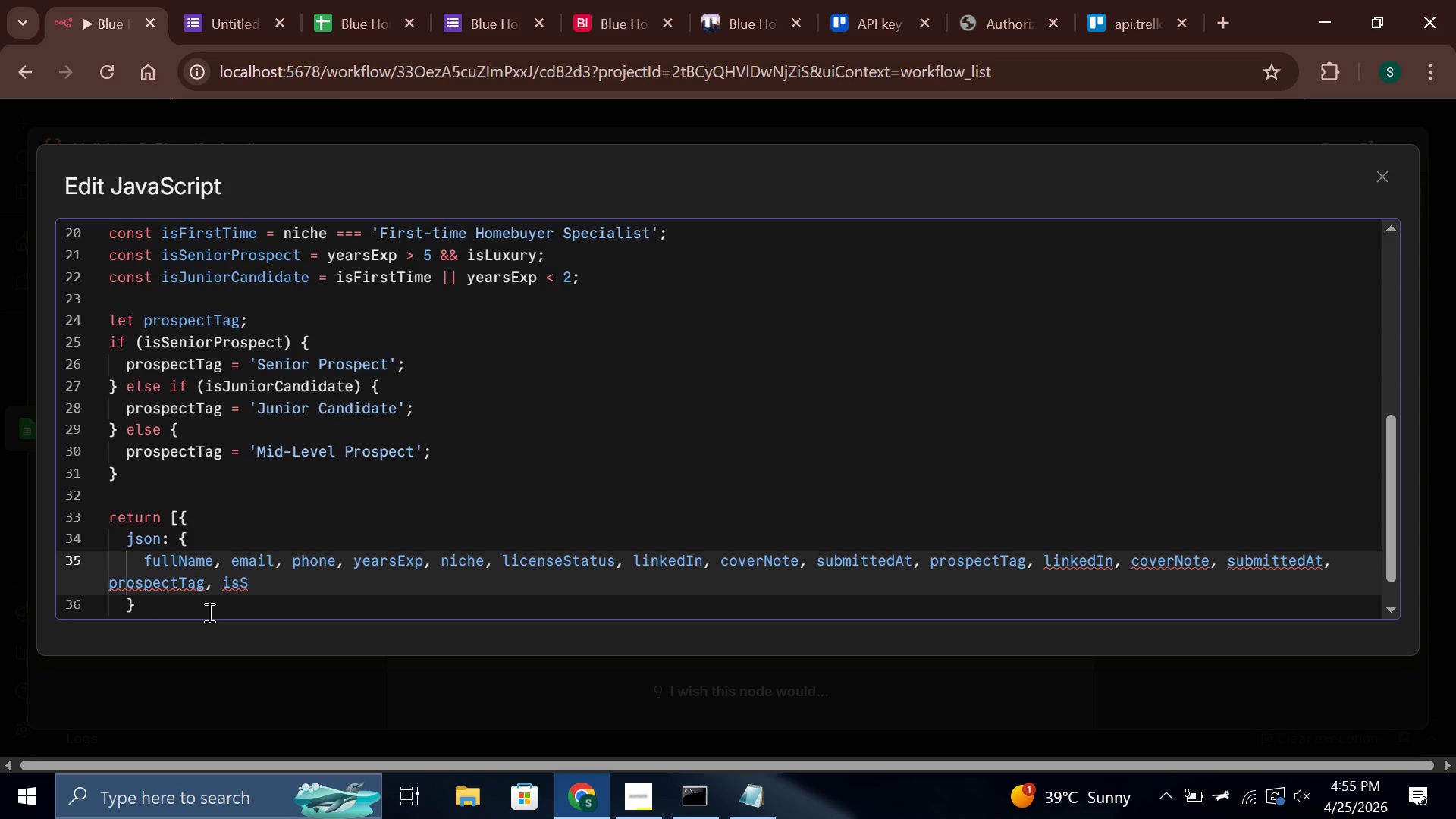 
key(Backspace)
 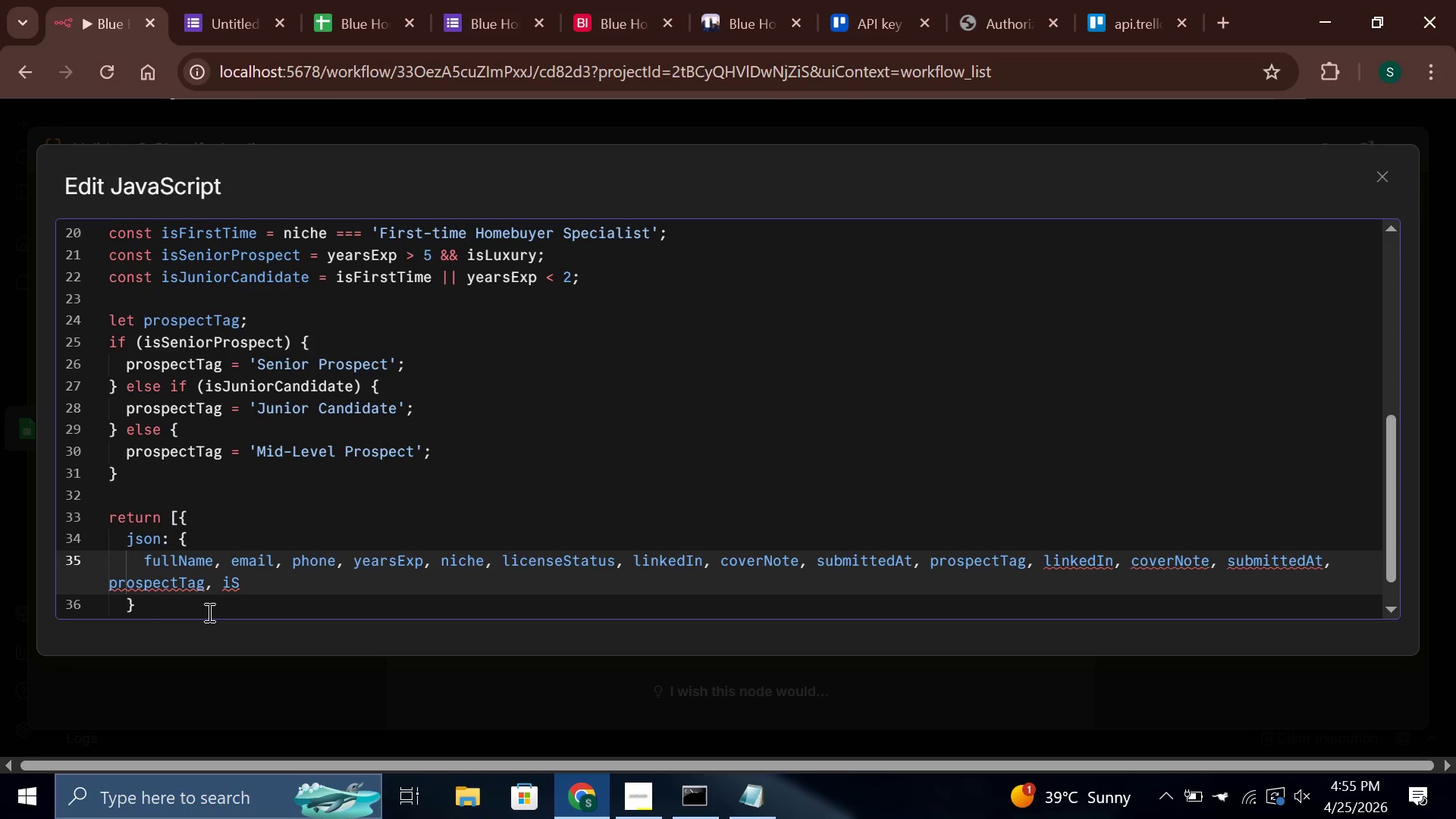 
key(ArrowRight)
 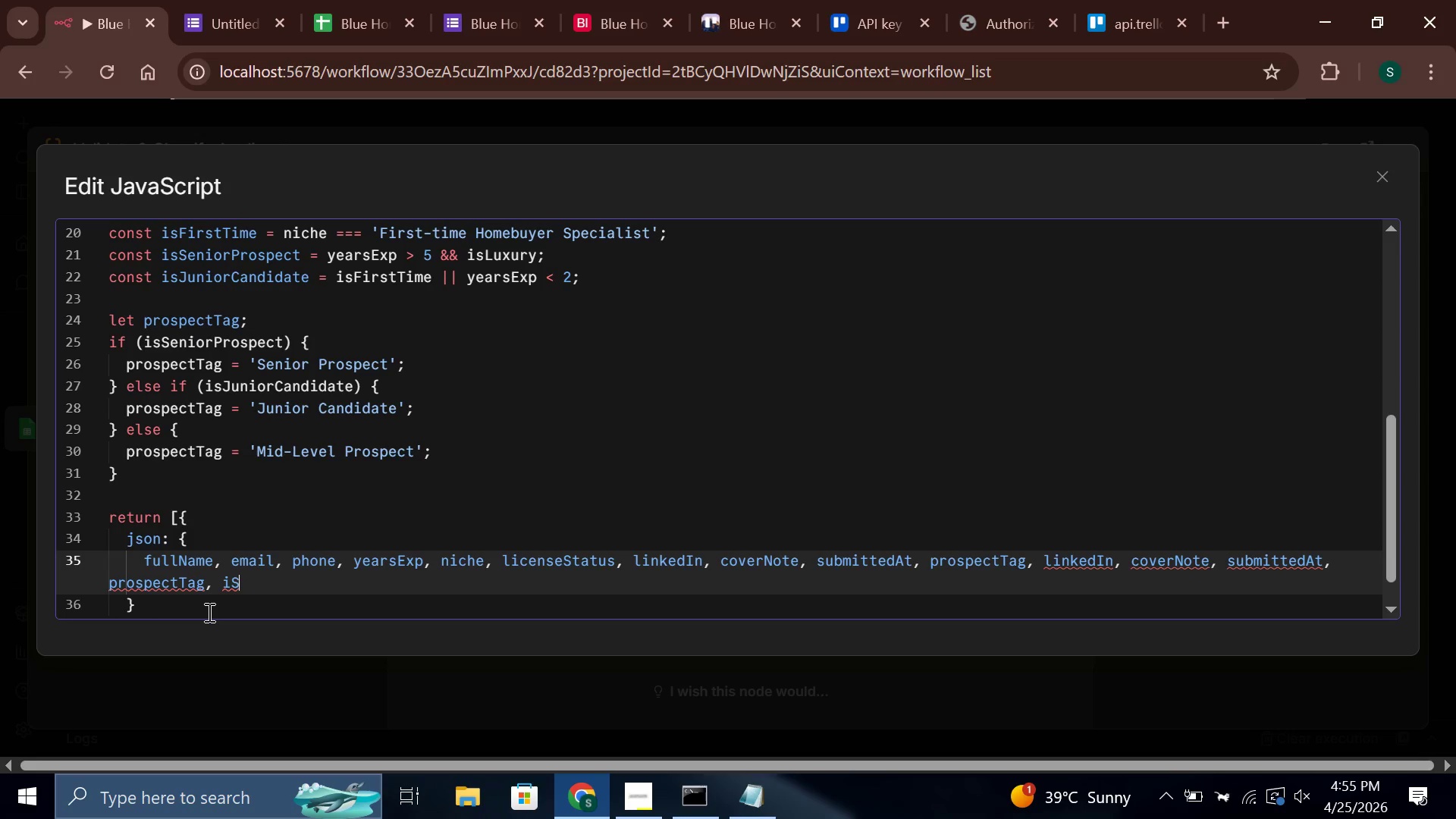 
key(Backspace)
 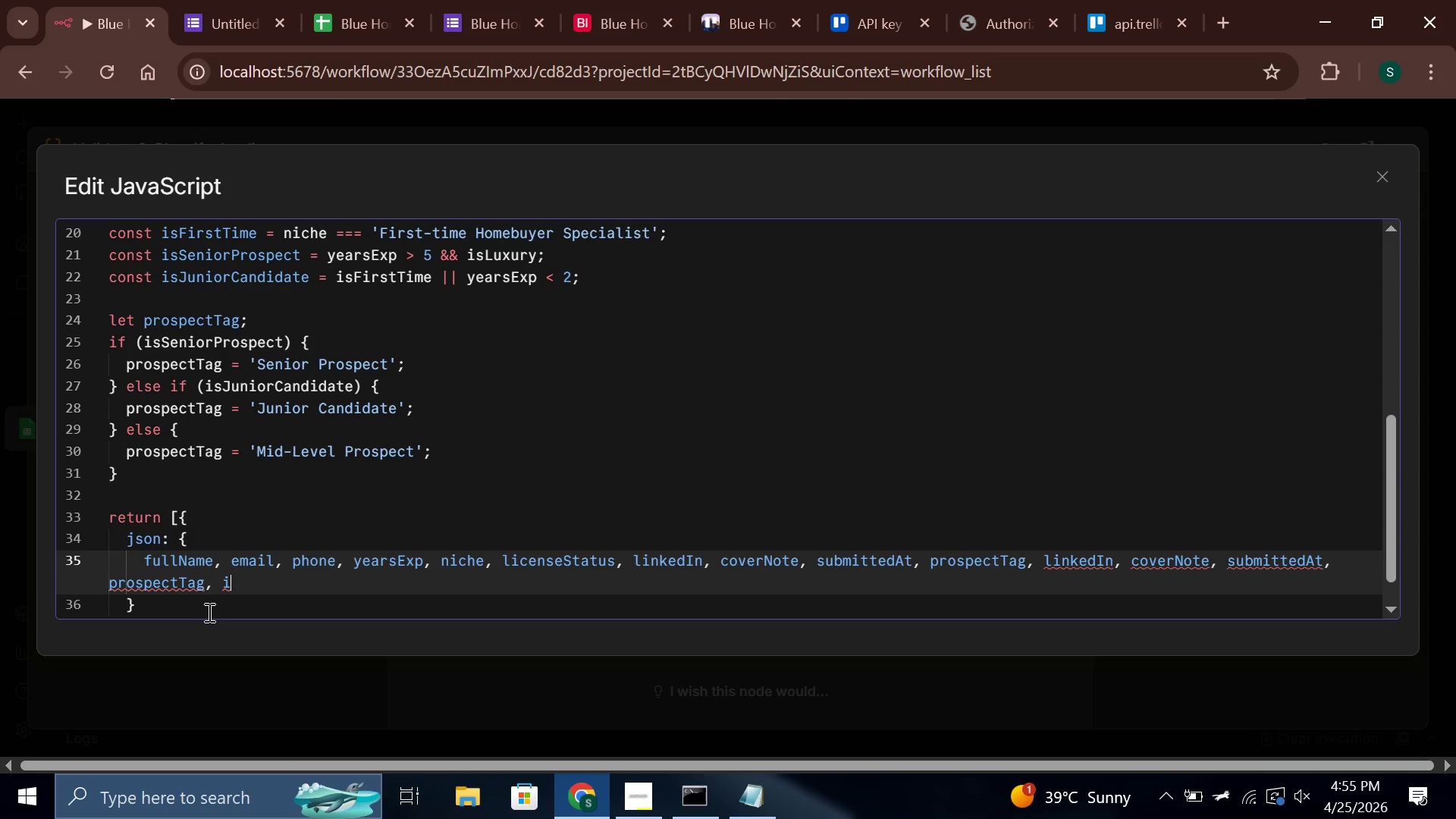 
key(S)
 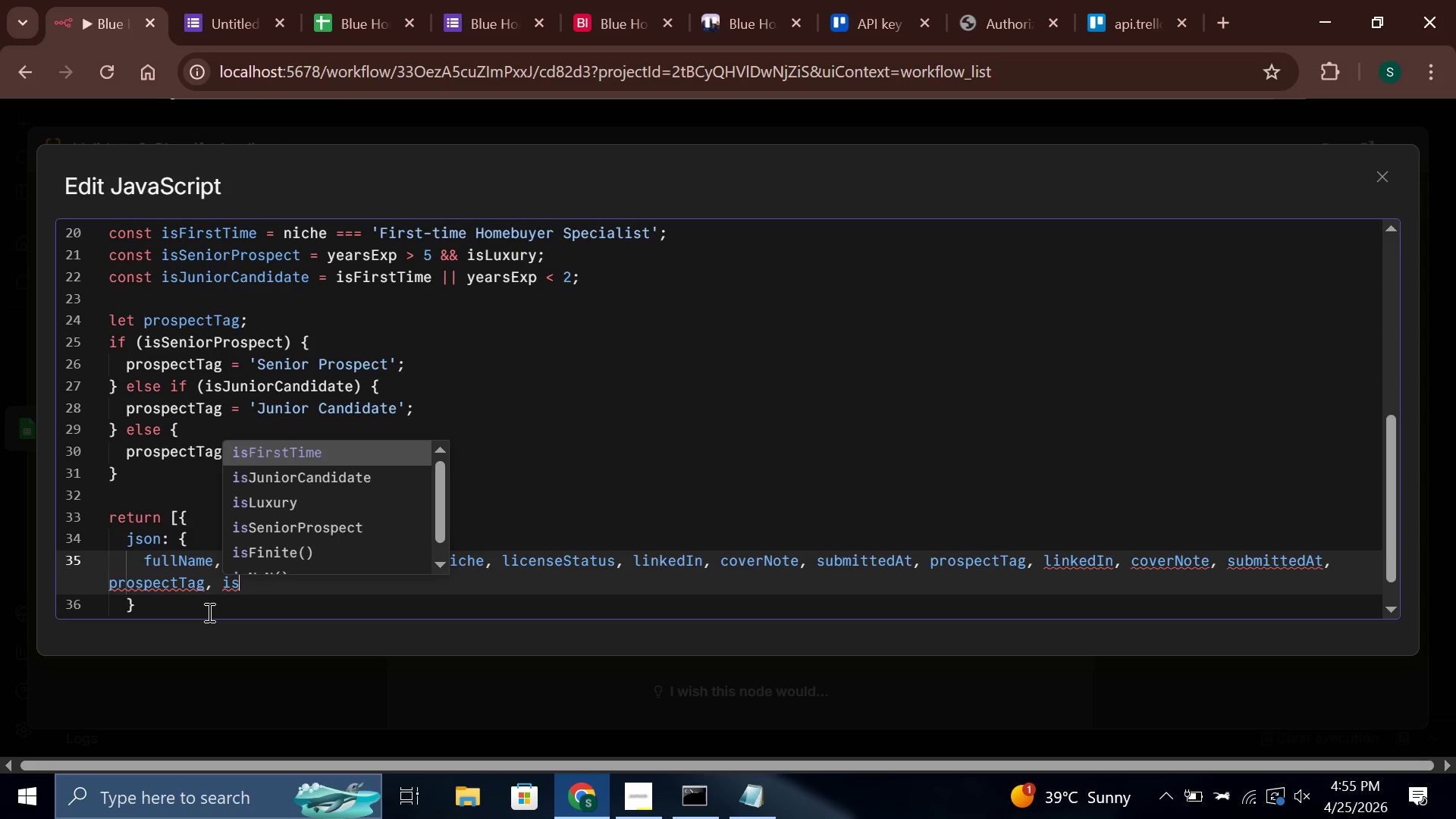 
key(ArrowDown)
 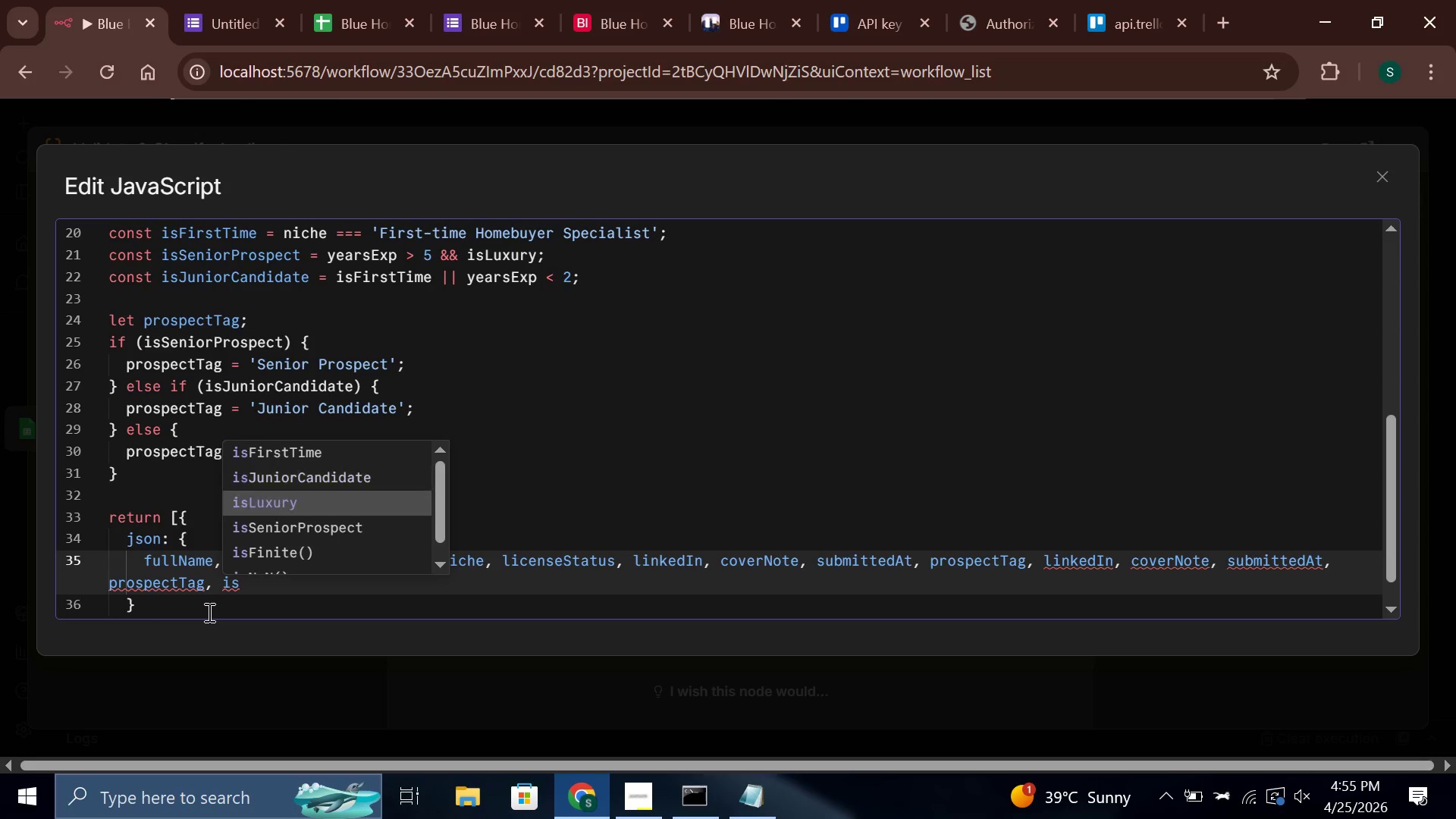 
key(ArrowDown)
 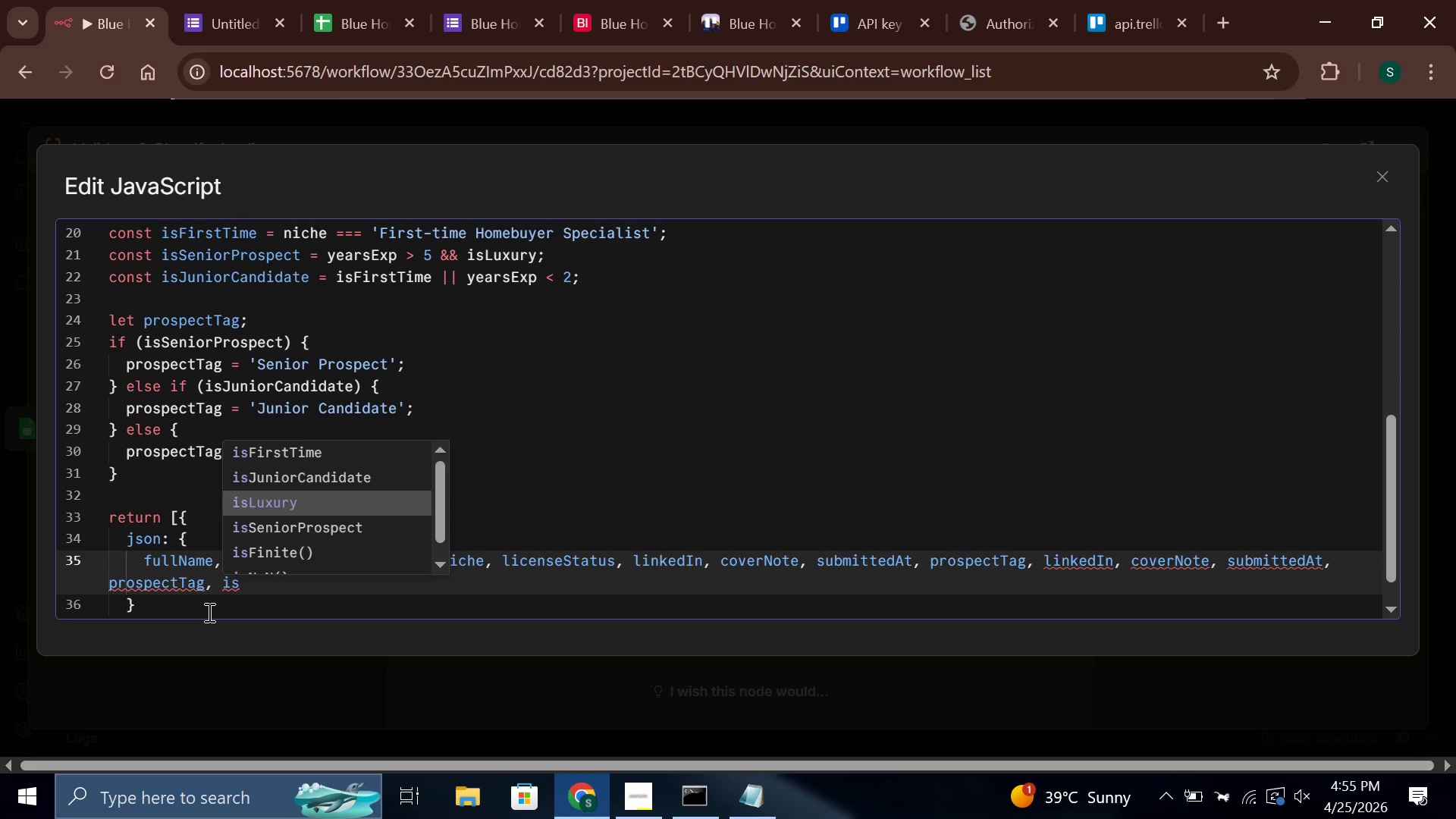 
key(ArrowDown)
 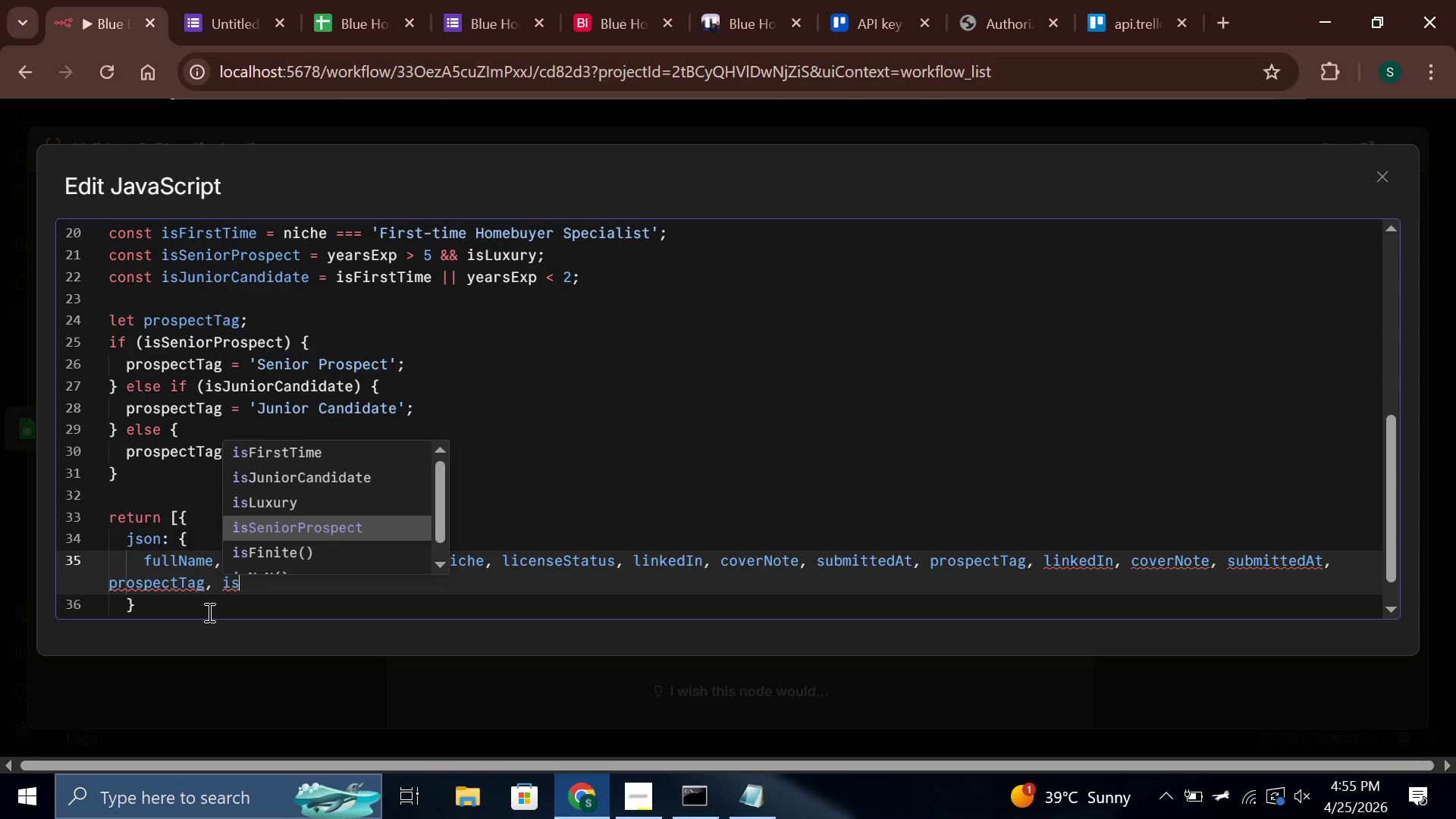 
key(Enter)
 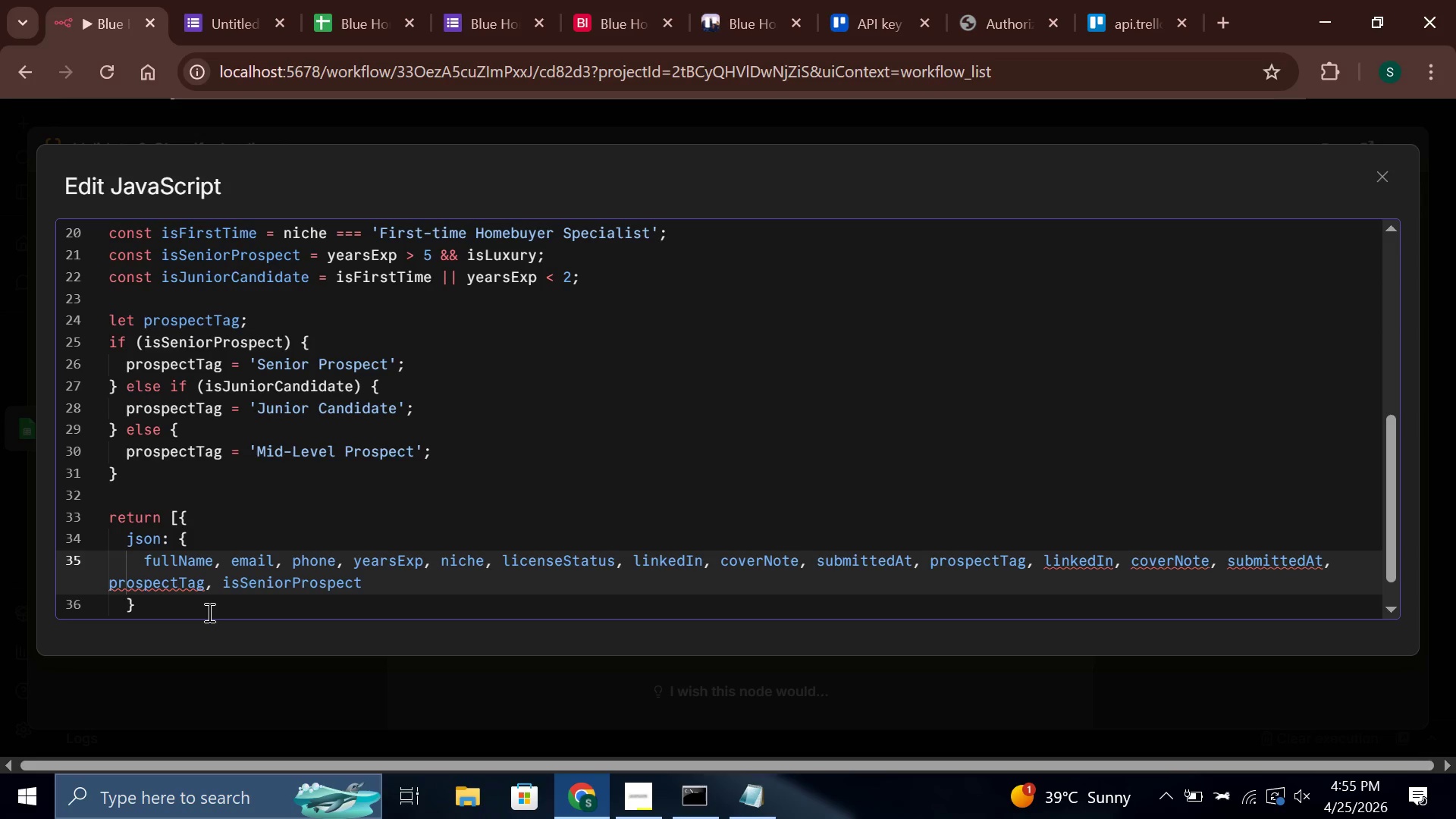 
type(, isJu)
 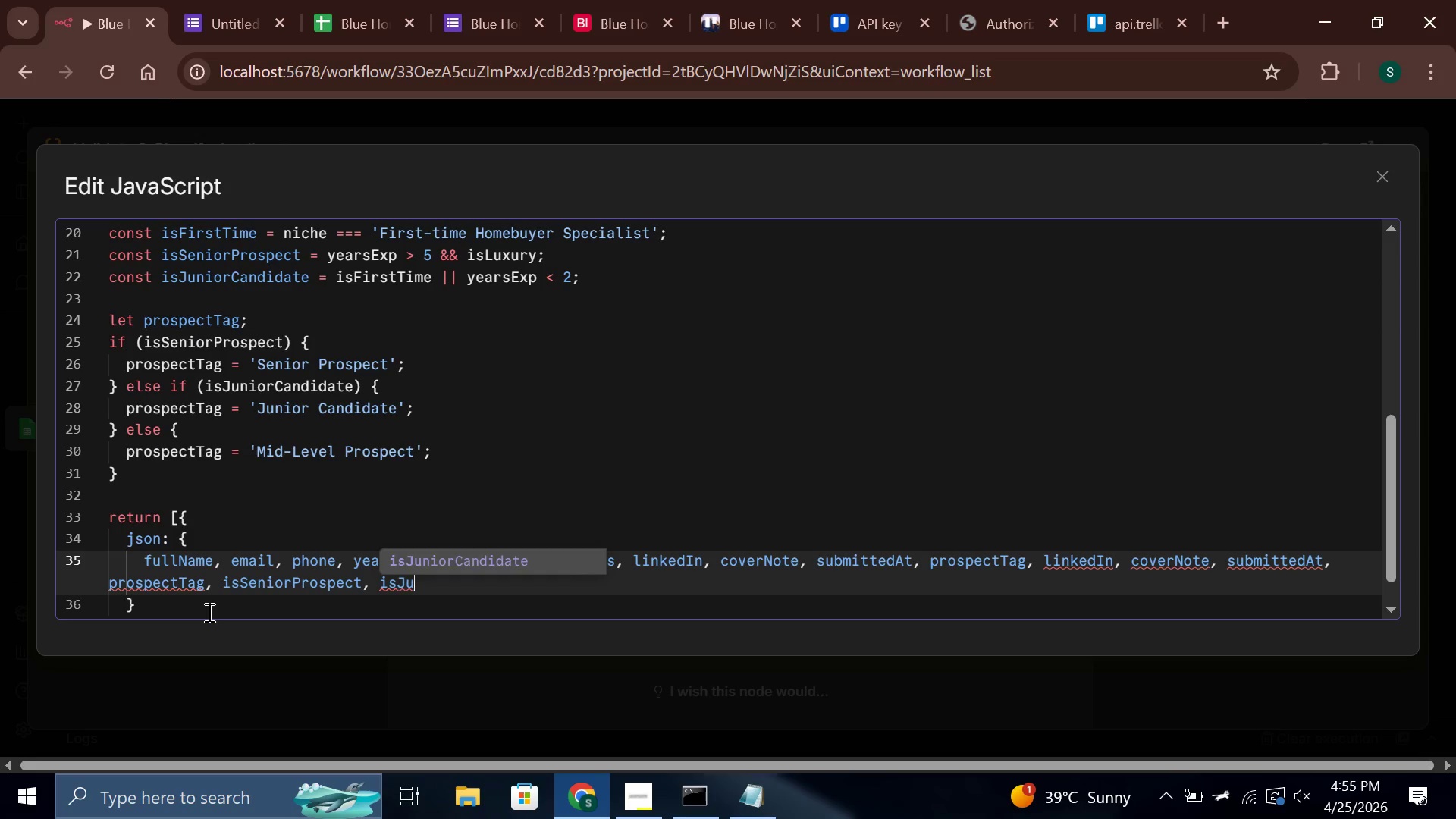 
 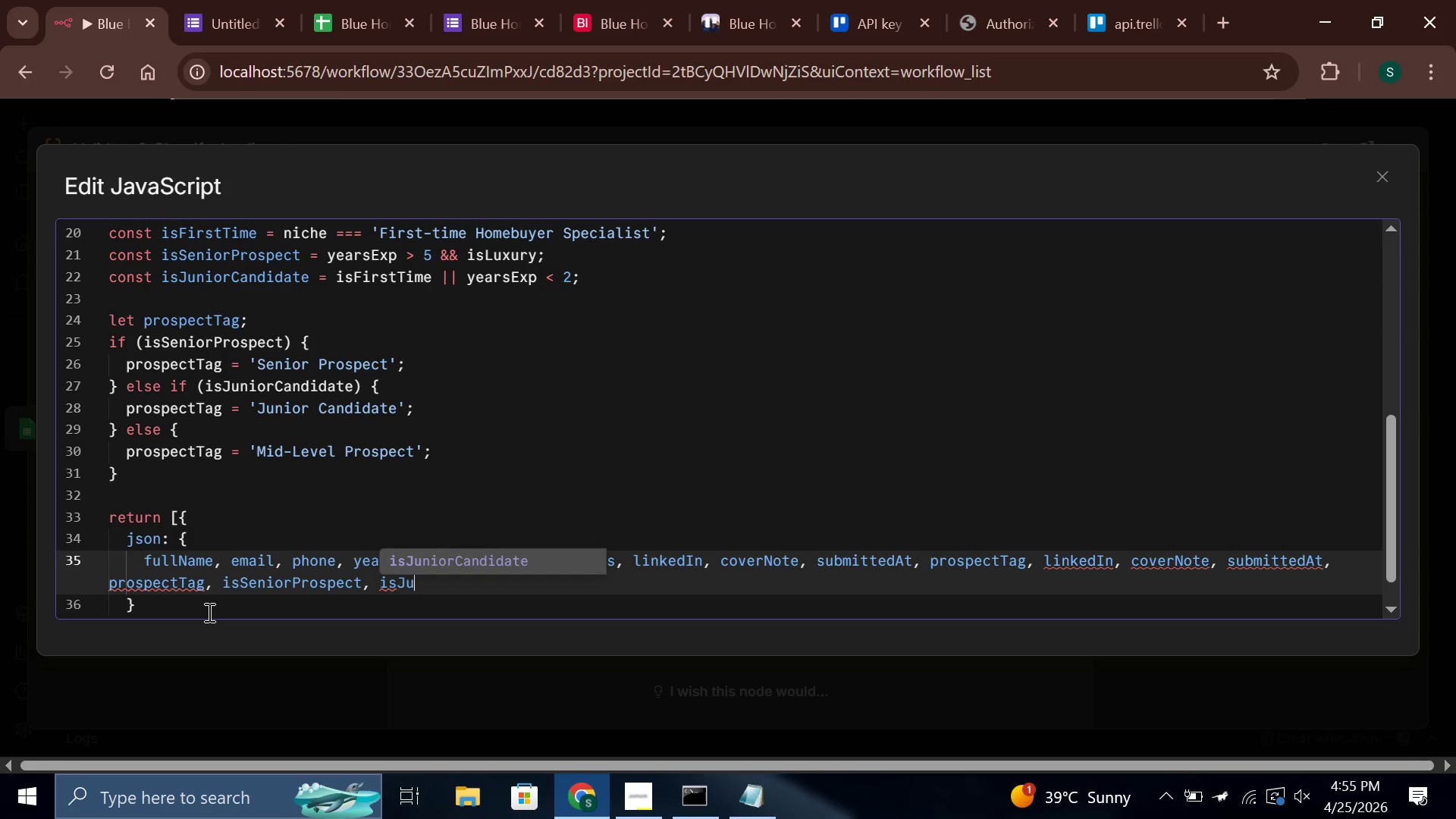 
key(Enter)
 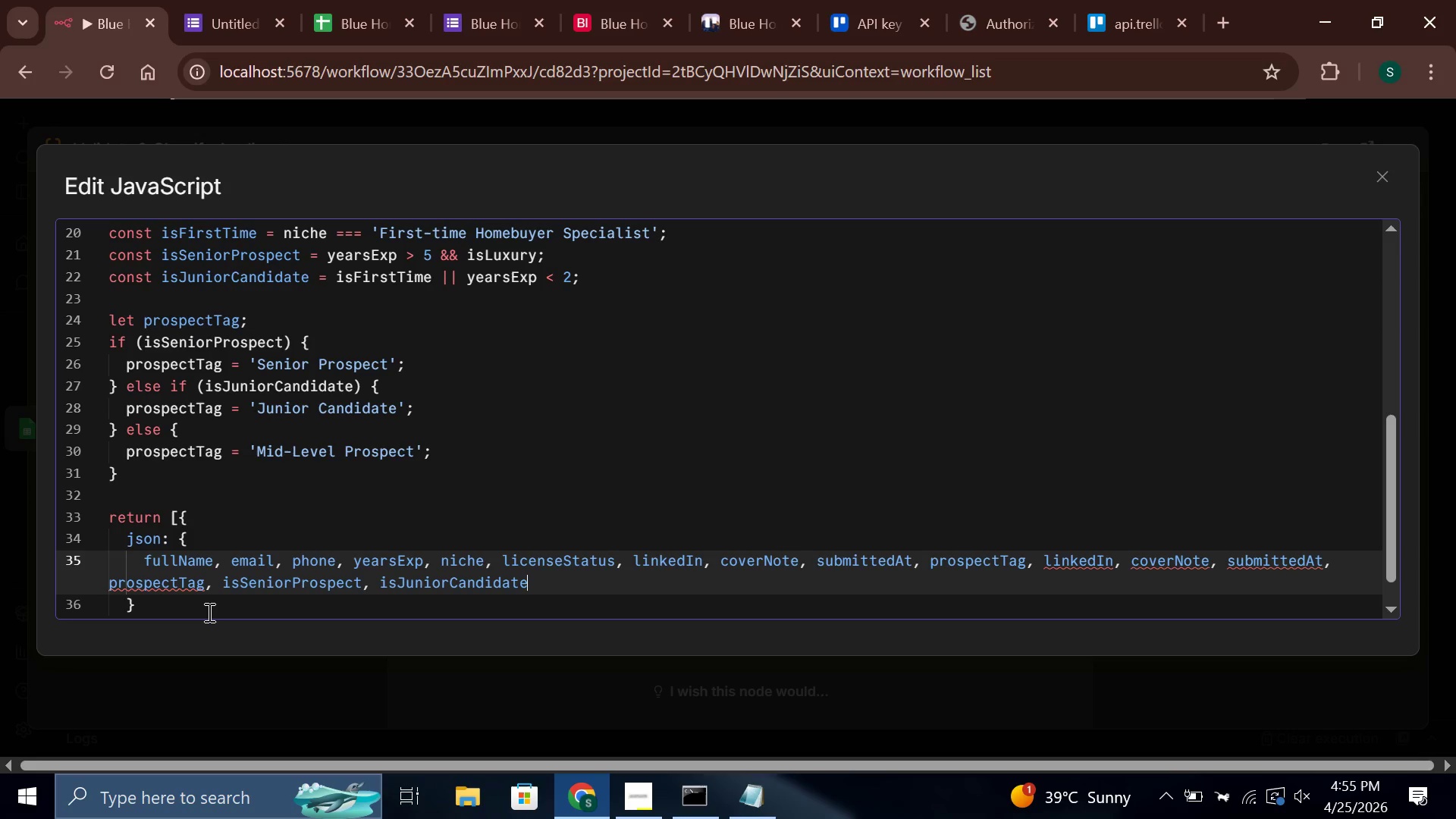 
key(ArrowDown)
 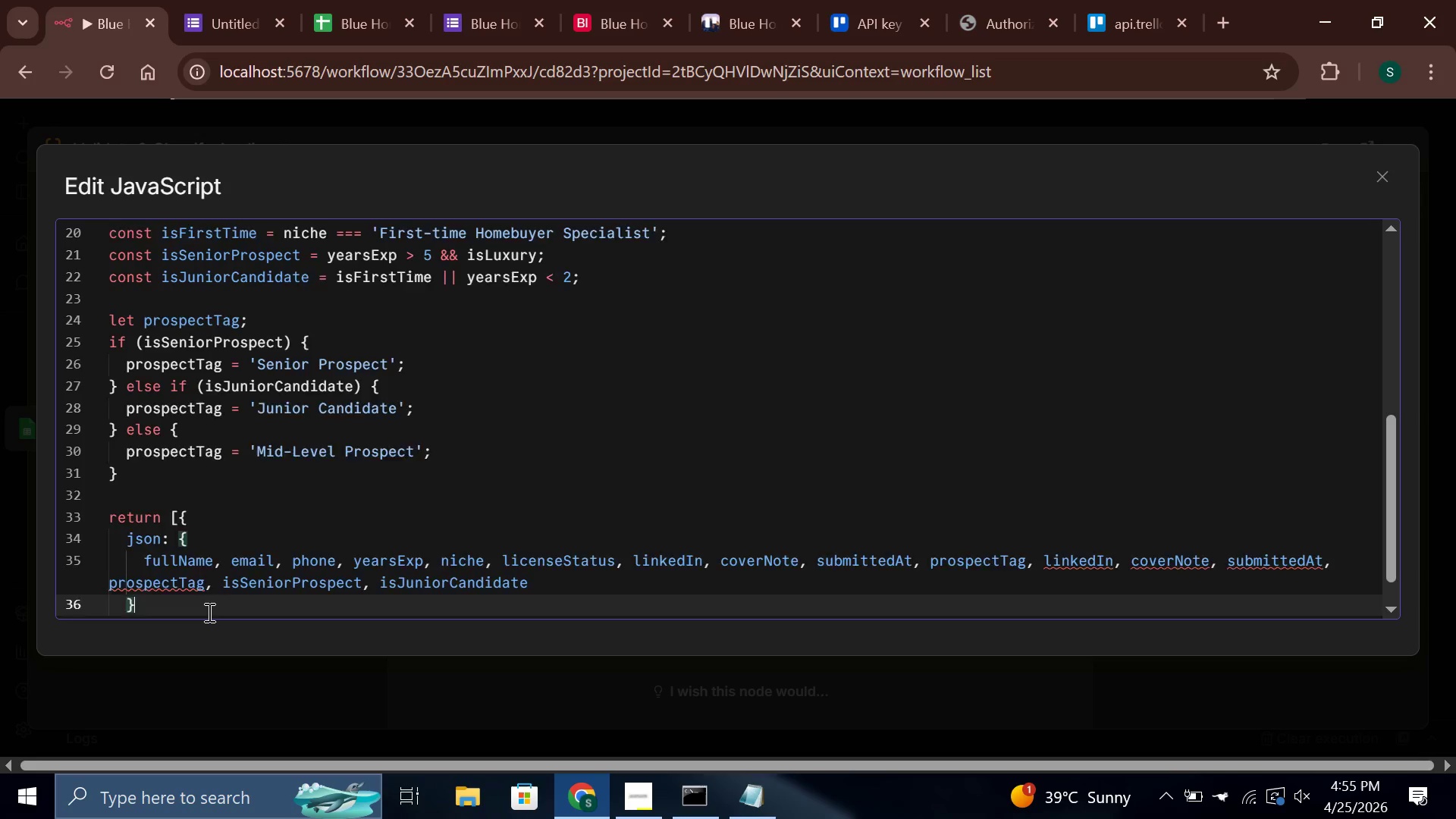 
key(ArrowDown)
 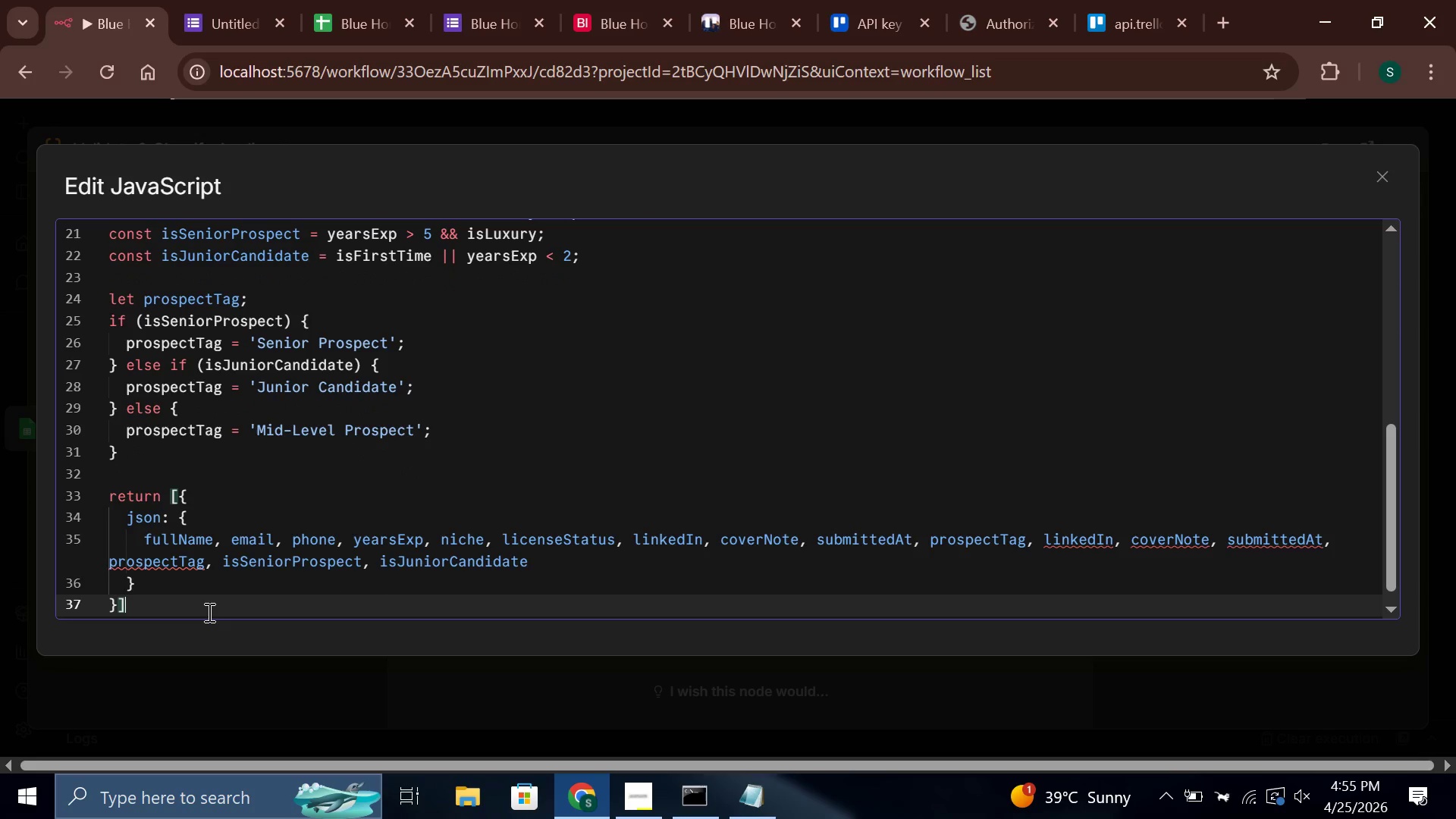 
key(ArrowDown)
 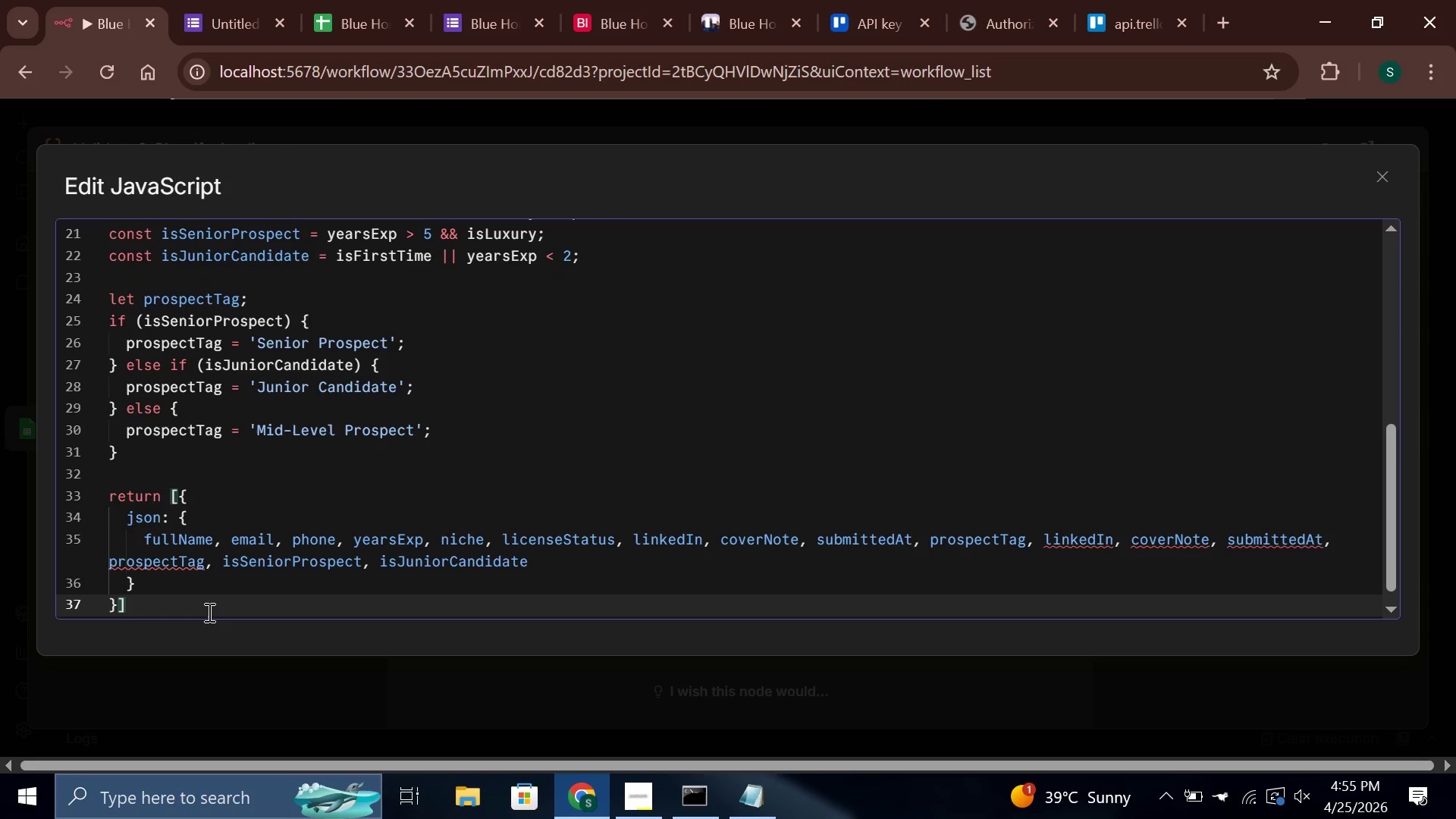 
key(Semicolon)
 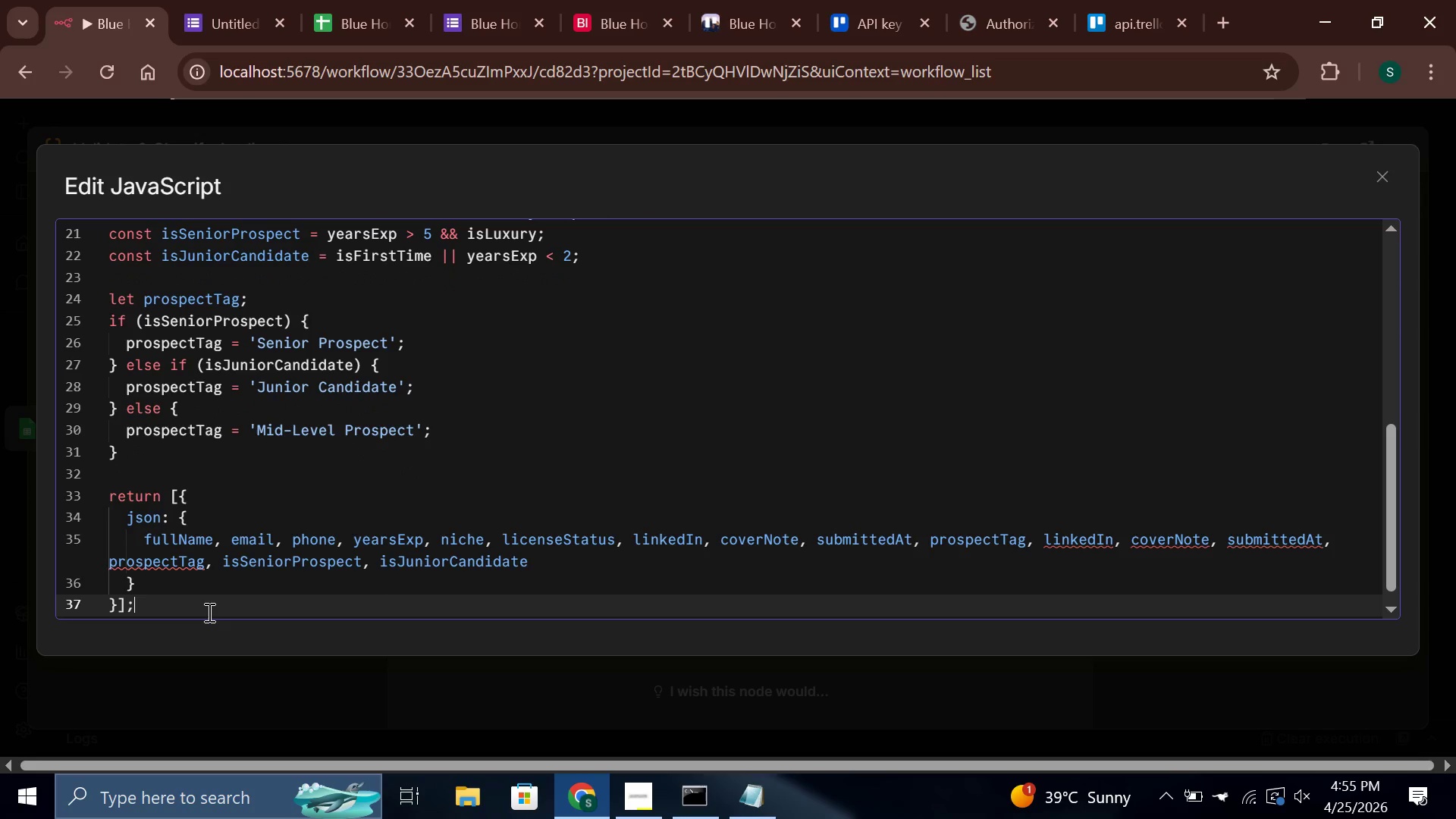 
key(Control+A)
 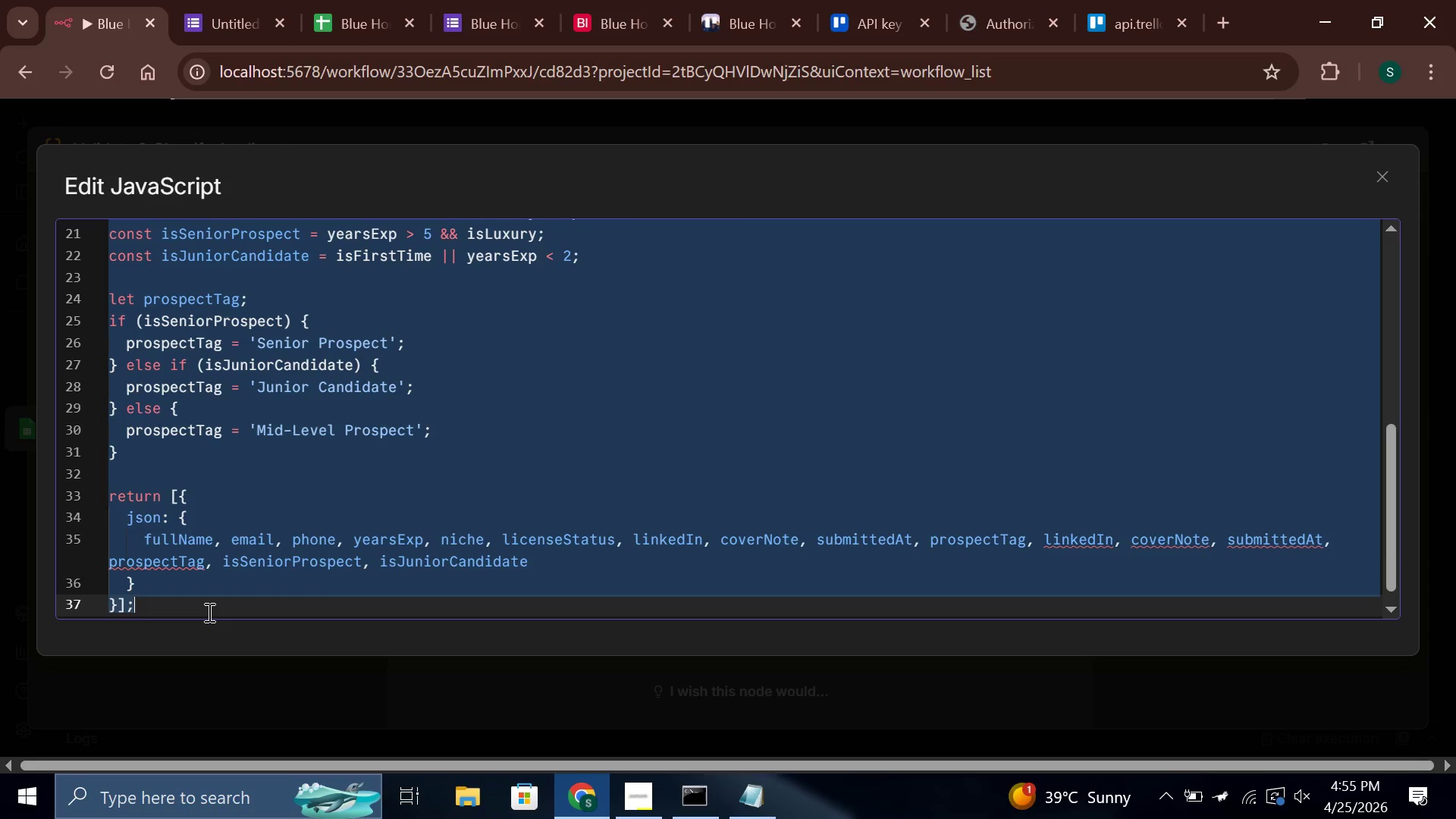 
key(Control+C)
 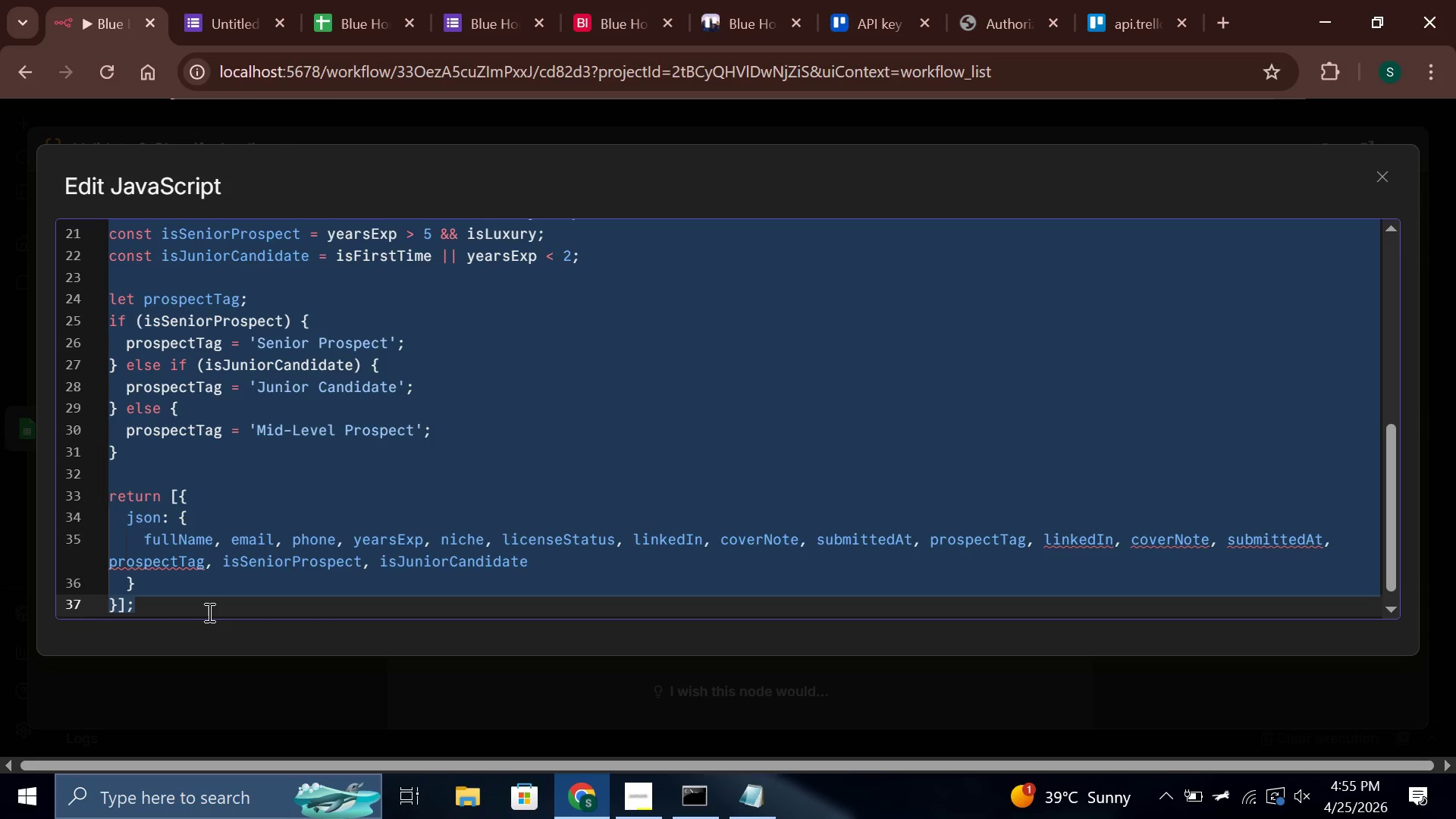 
left_click([208, 612])
 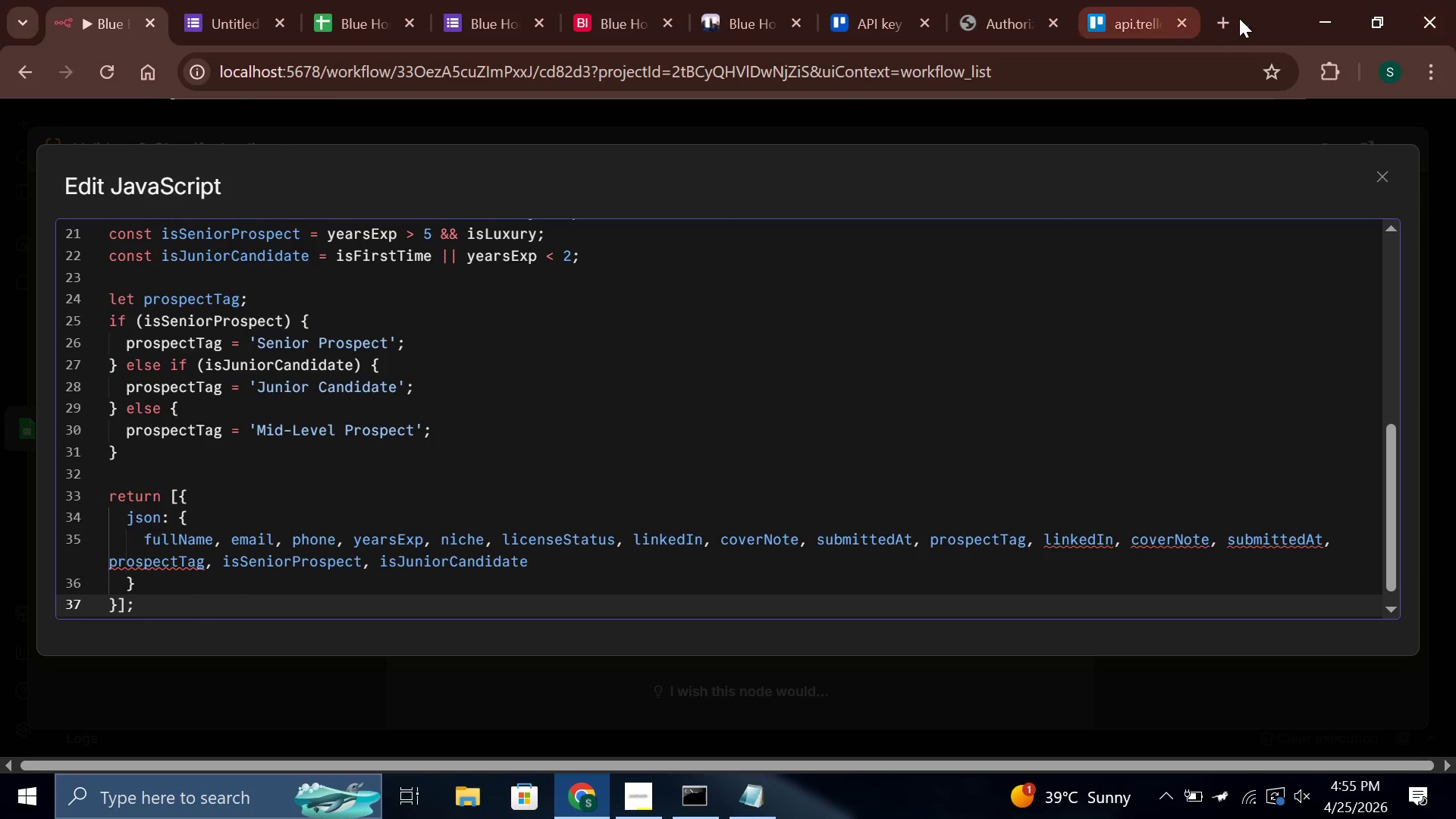 
left_click([1230, 18])
 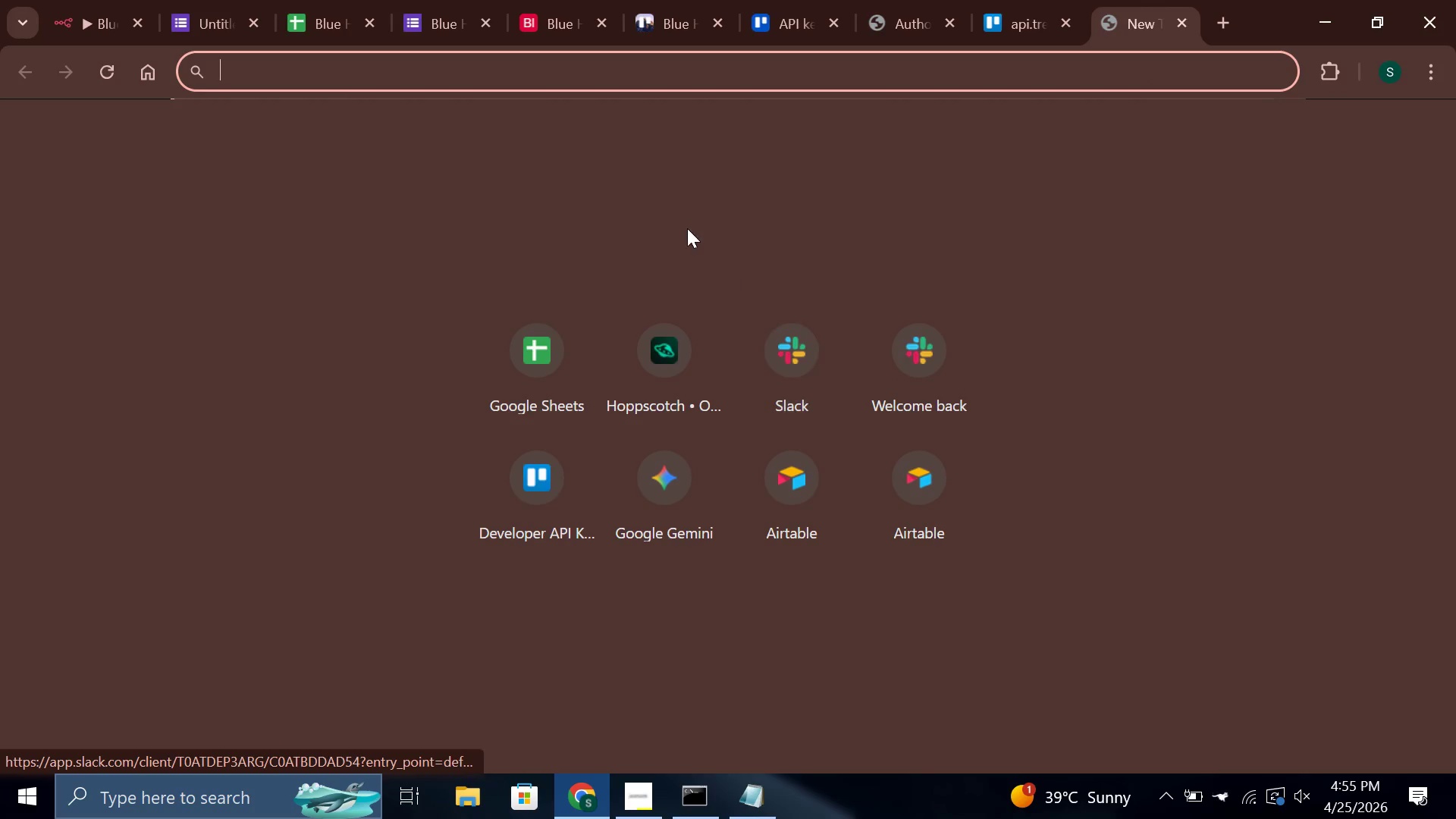 
type(ge)
 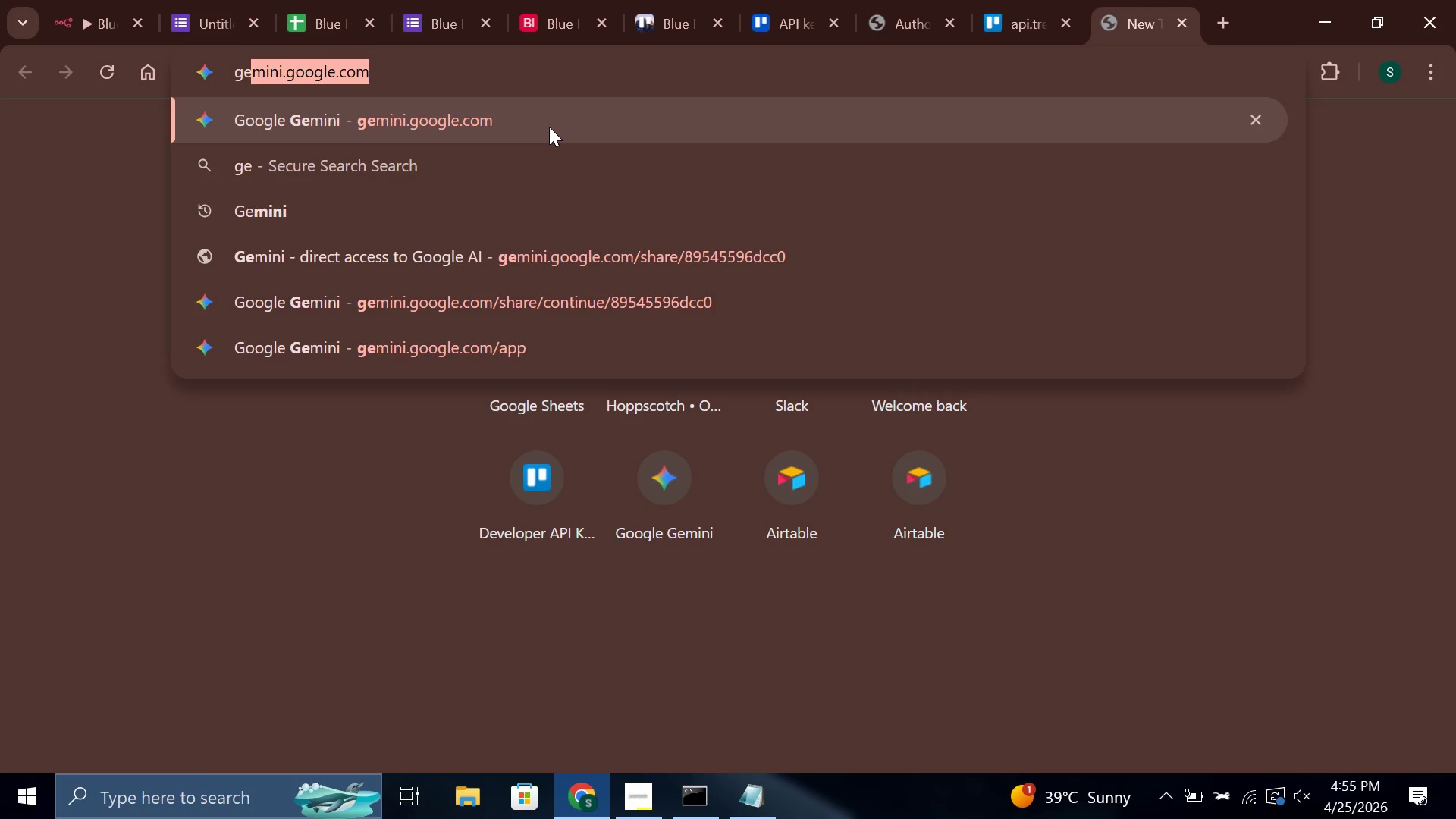 
left_click([547, 126])
 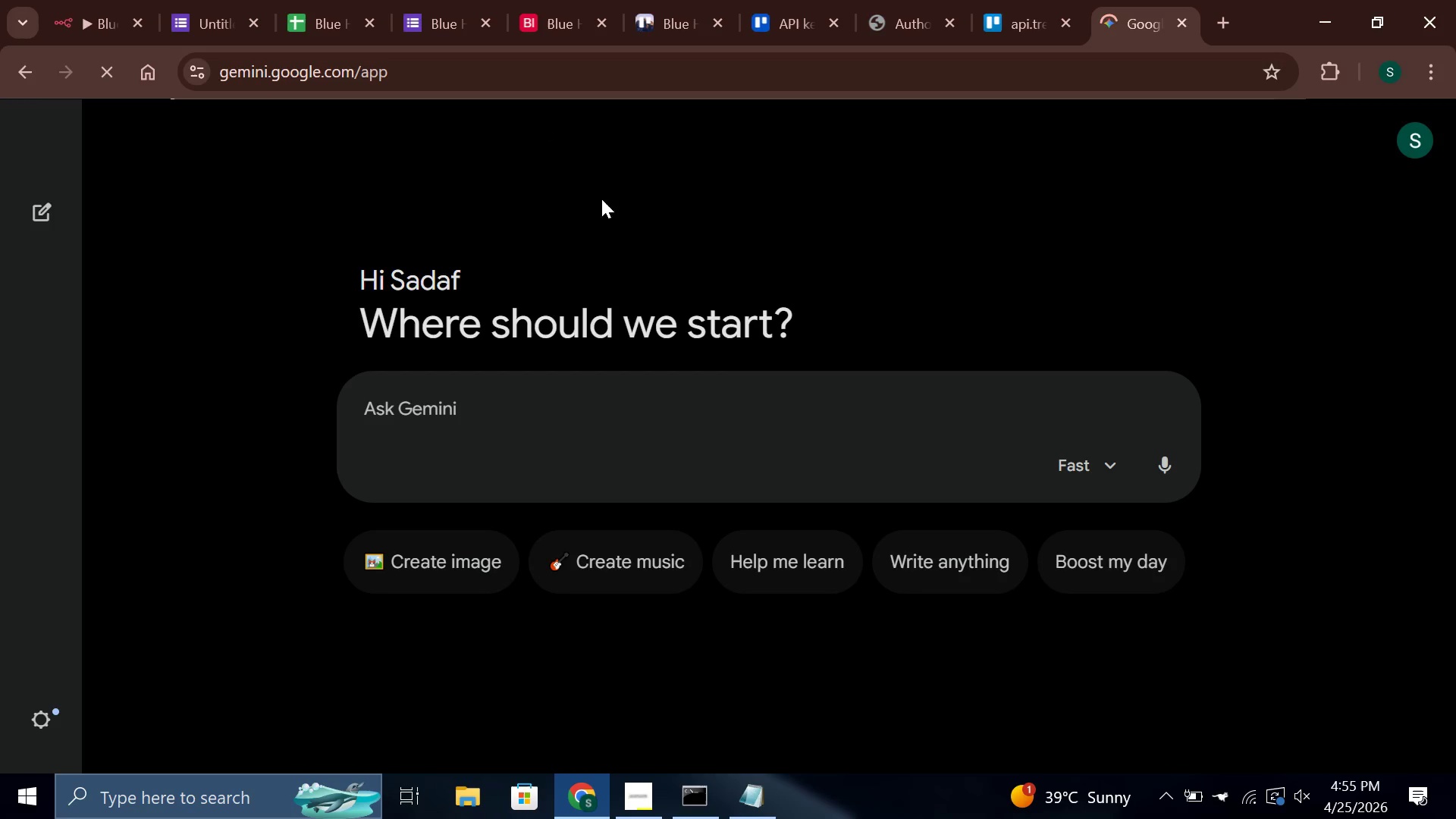 
key(Control+V)
 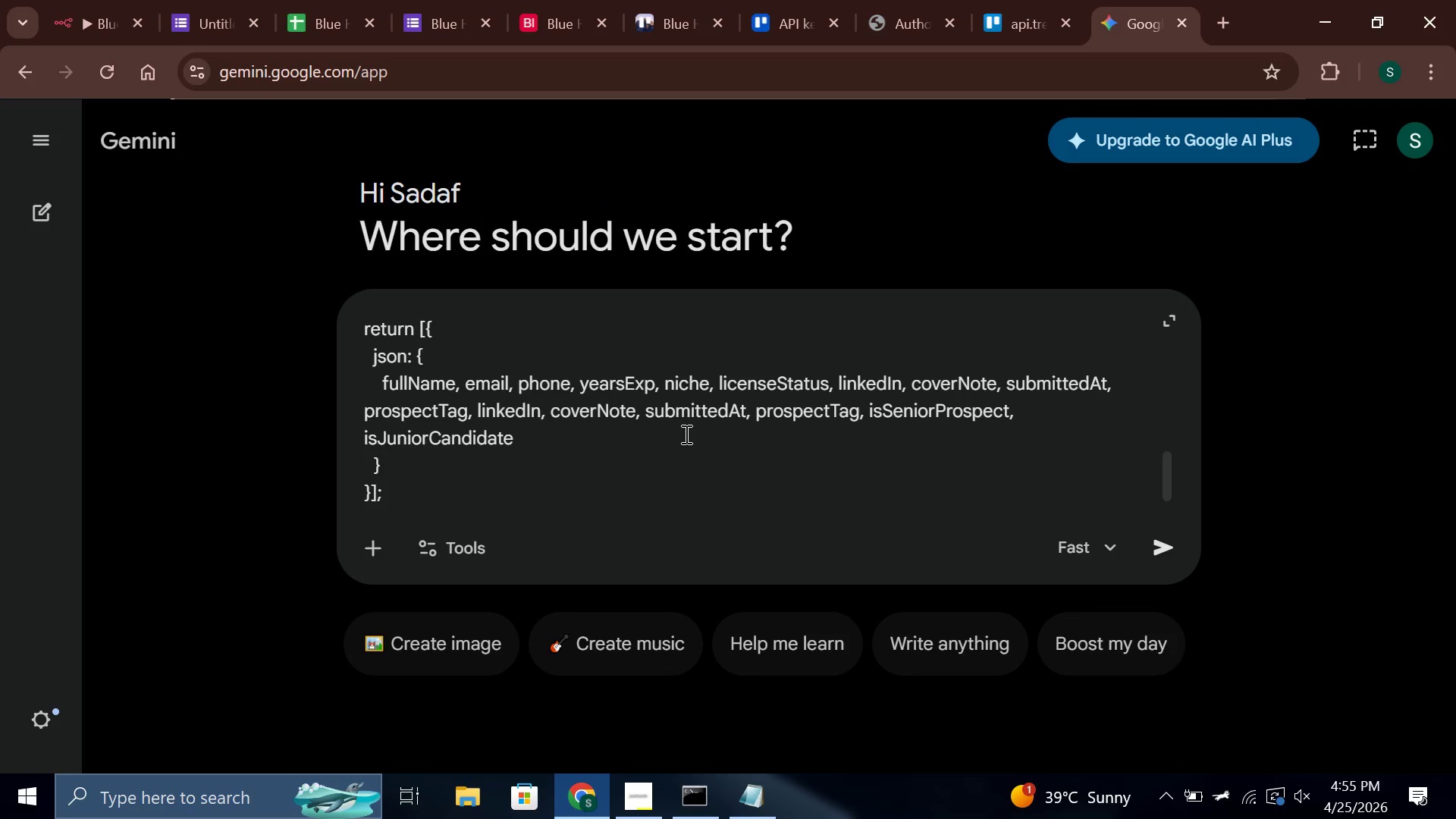 
key(Shift+Enter)
 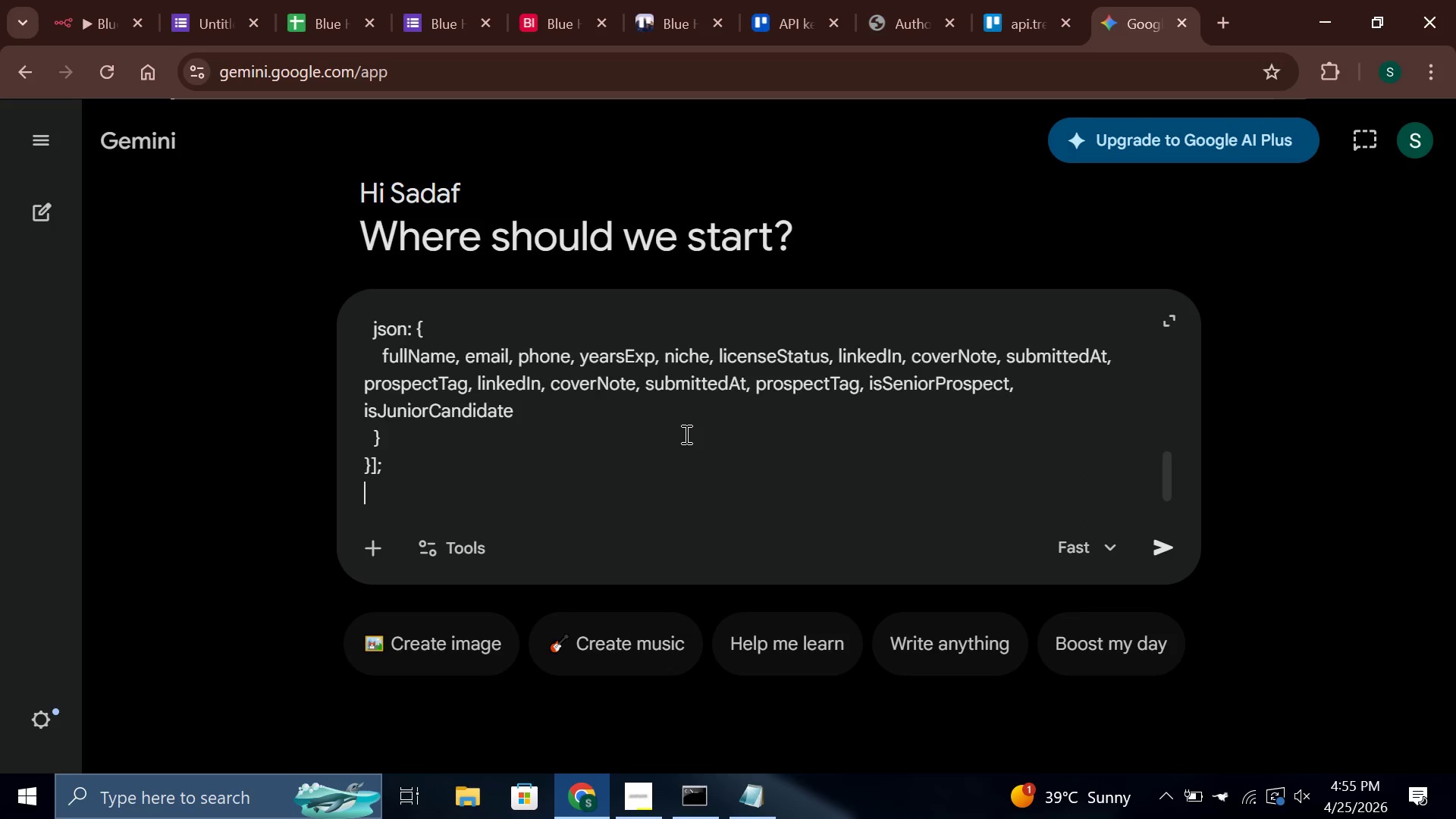 
key(Shift+Enter)
 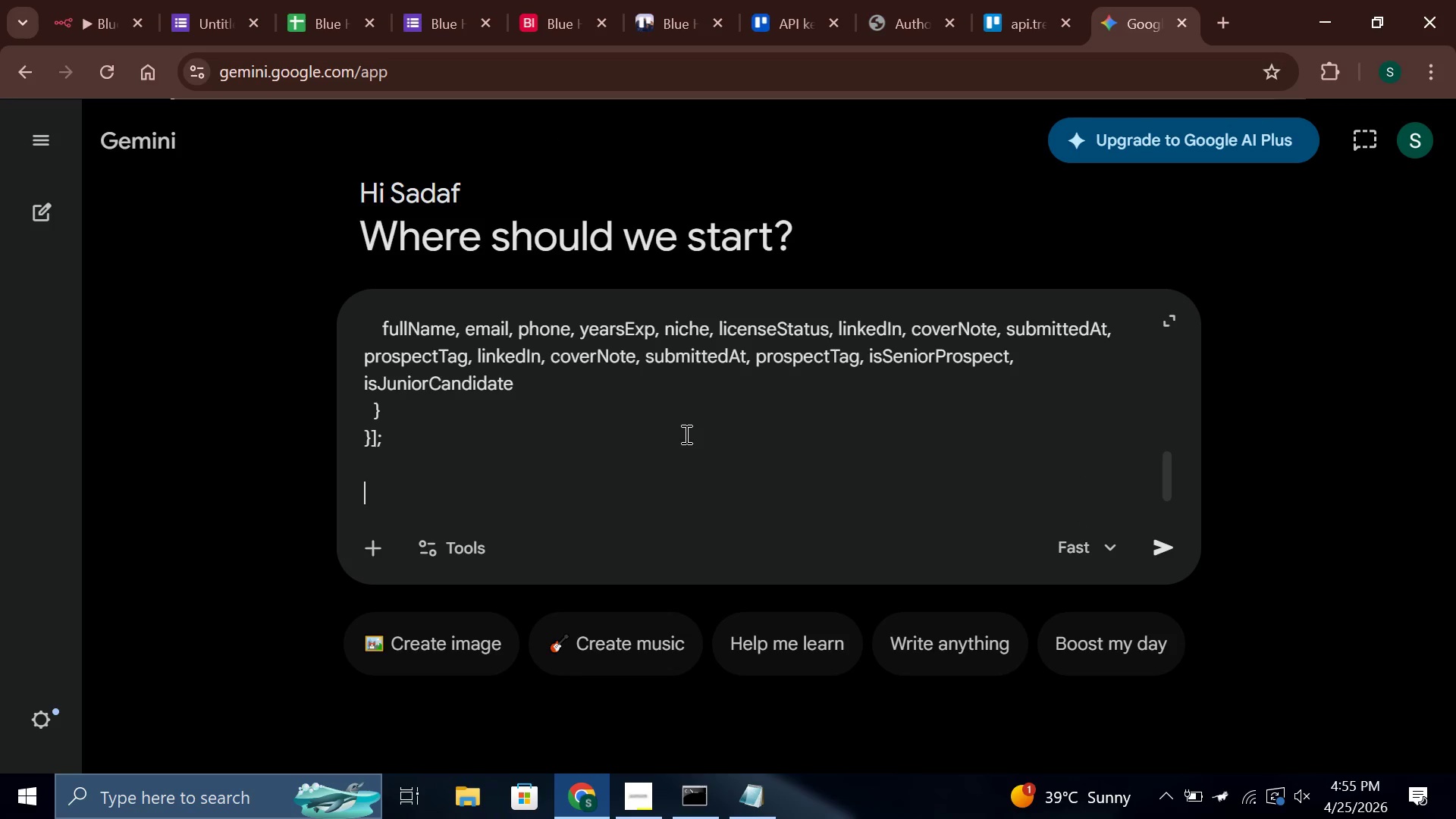 
type(is this code correct?)
 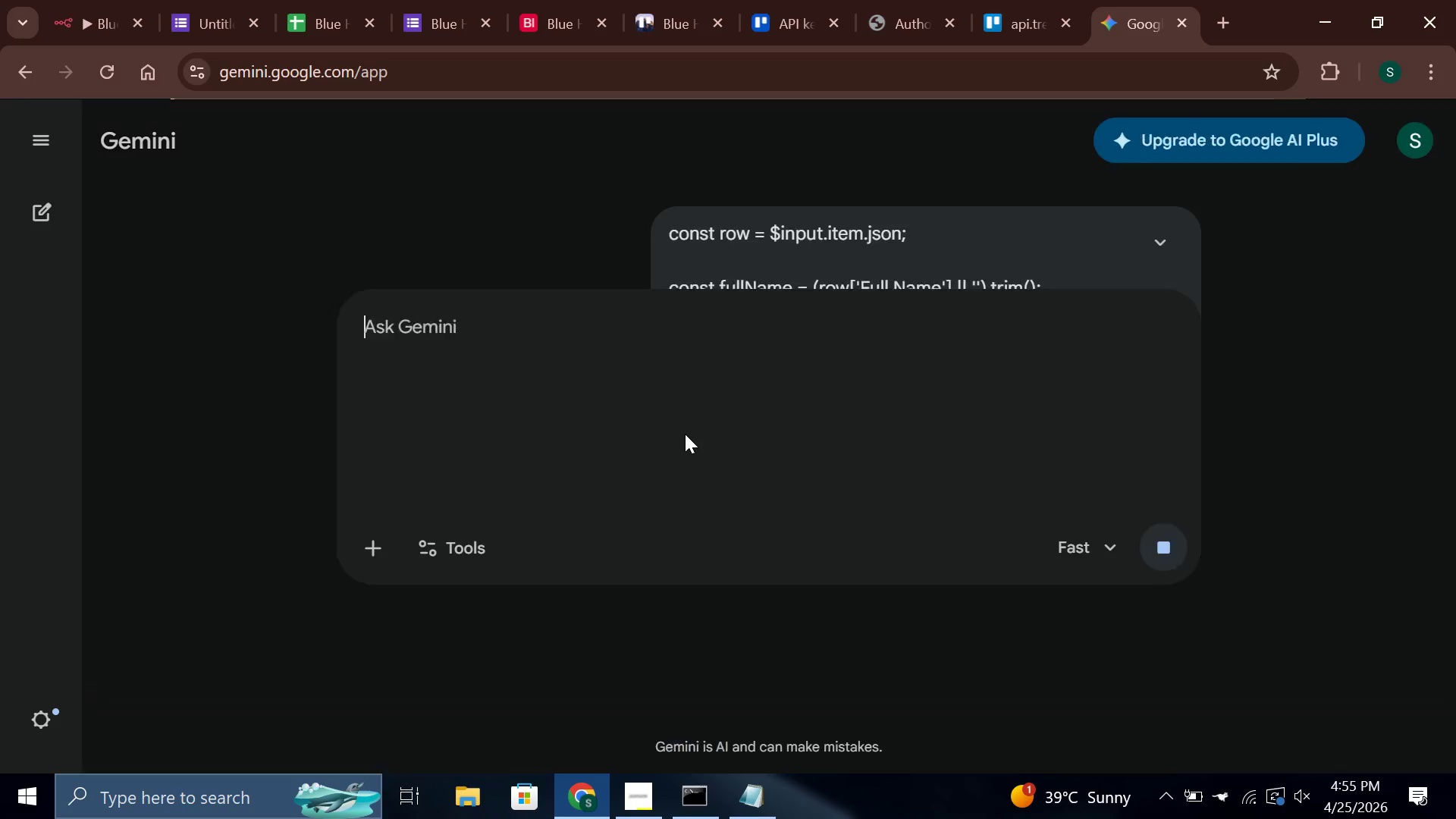 
 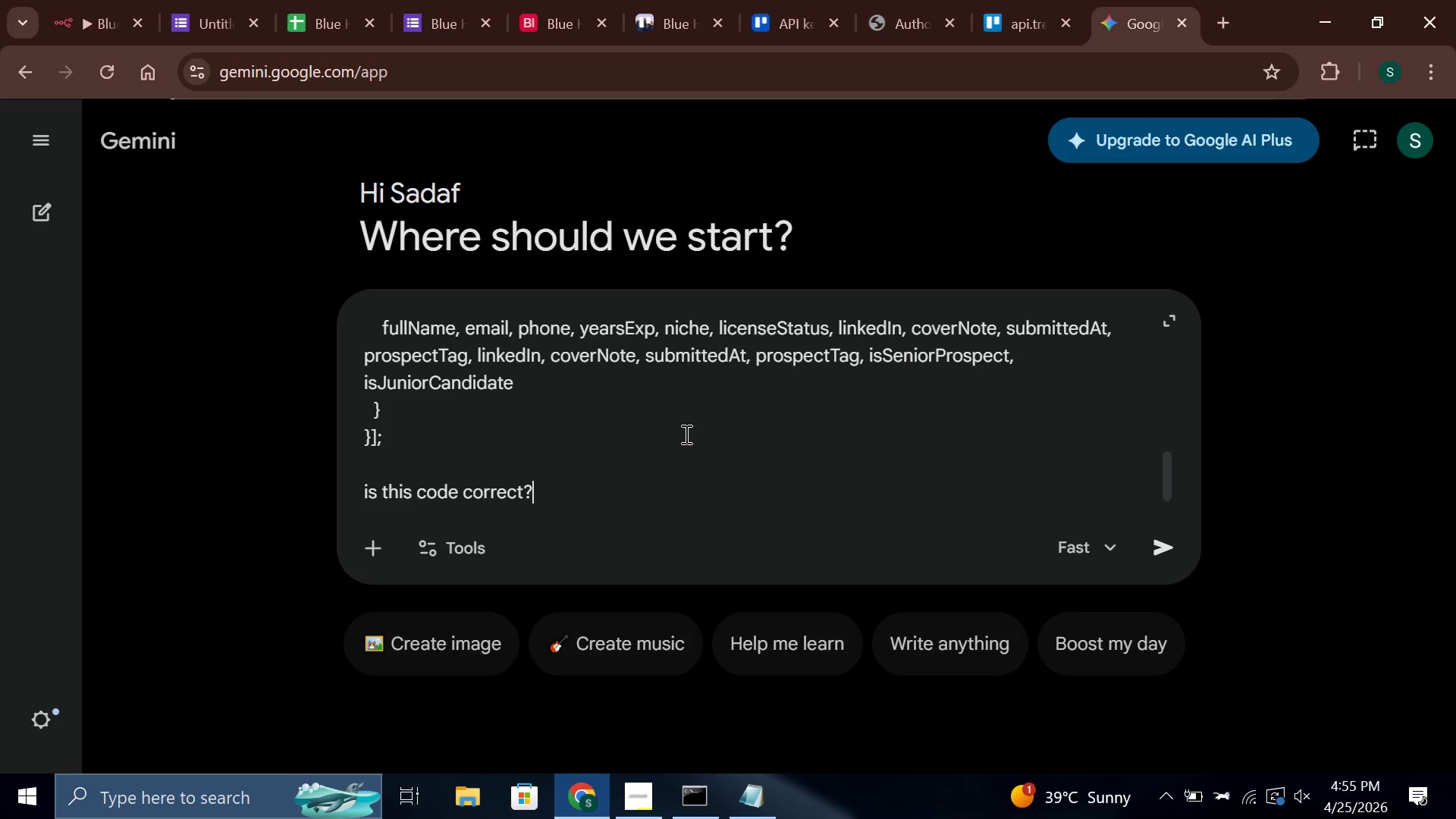 
key(Enter)
 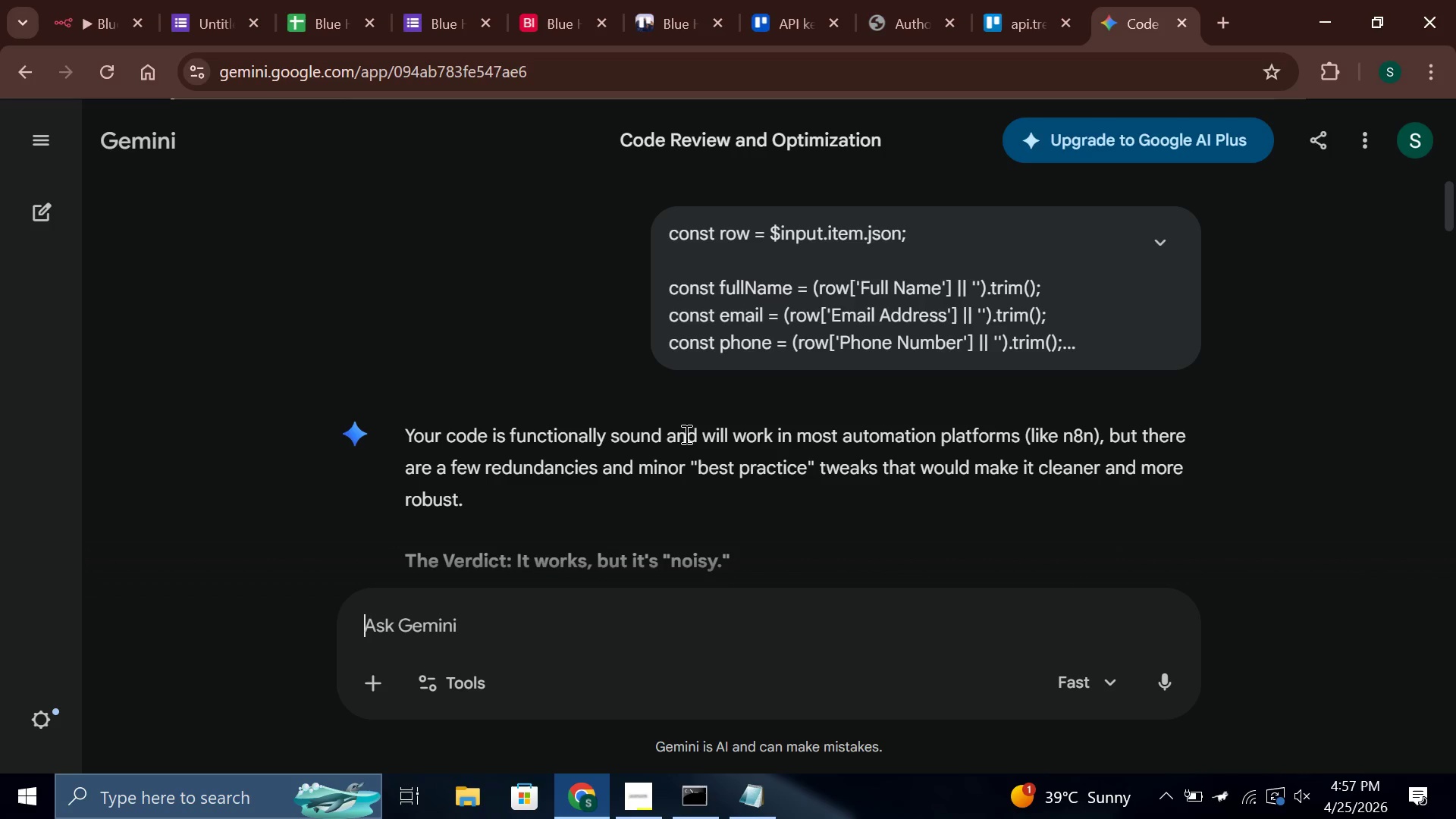 
wait(89.89)
 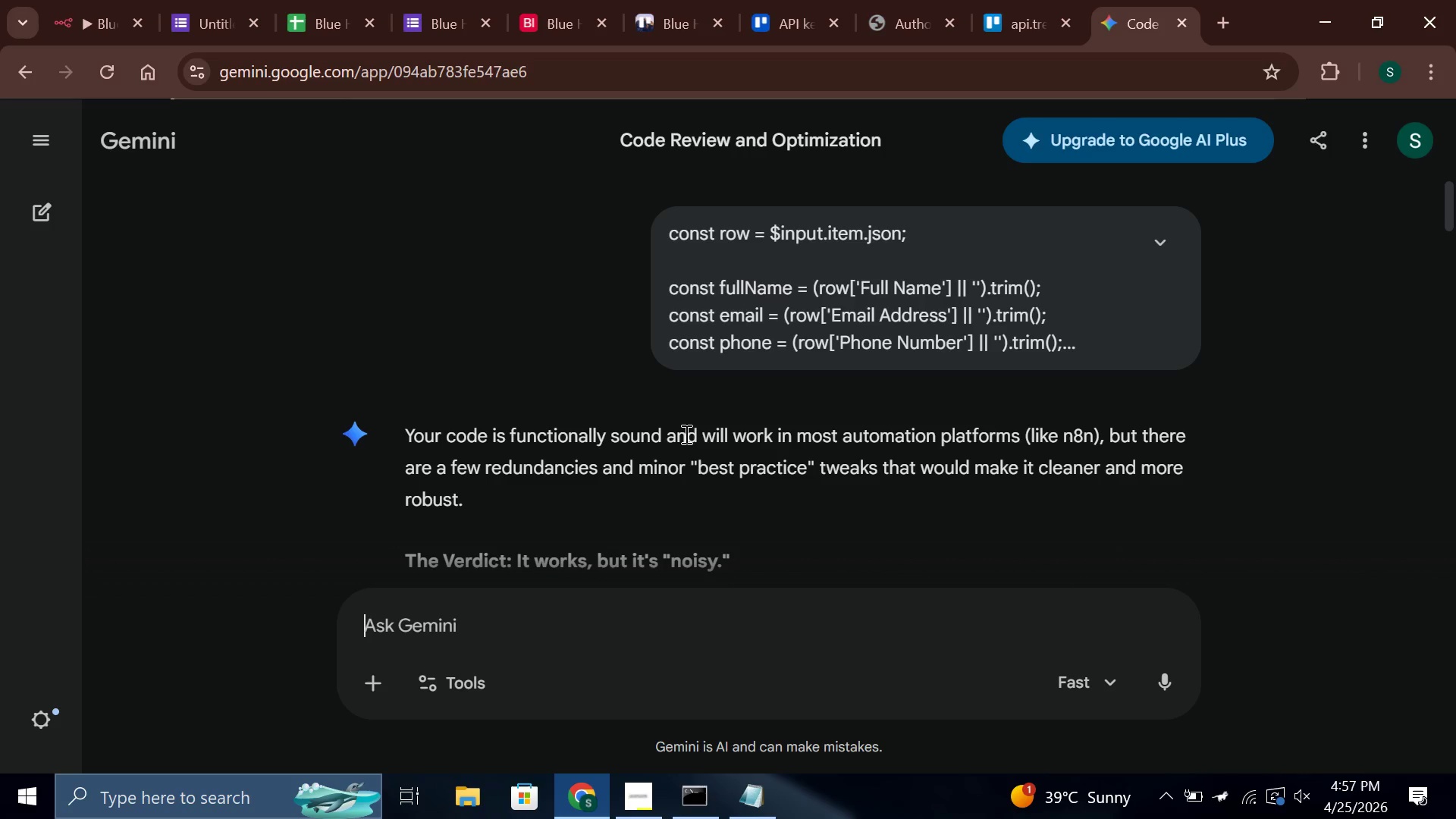 
scroll: coordinate [685, 434], scroll_direction: down, amount: 10.0
 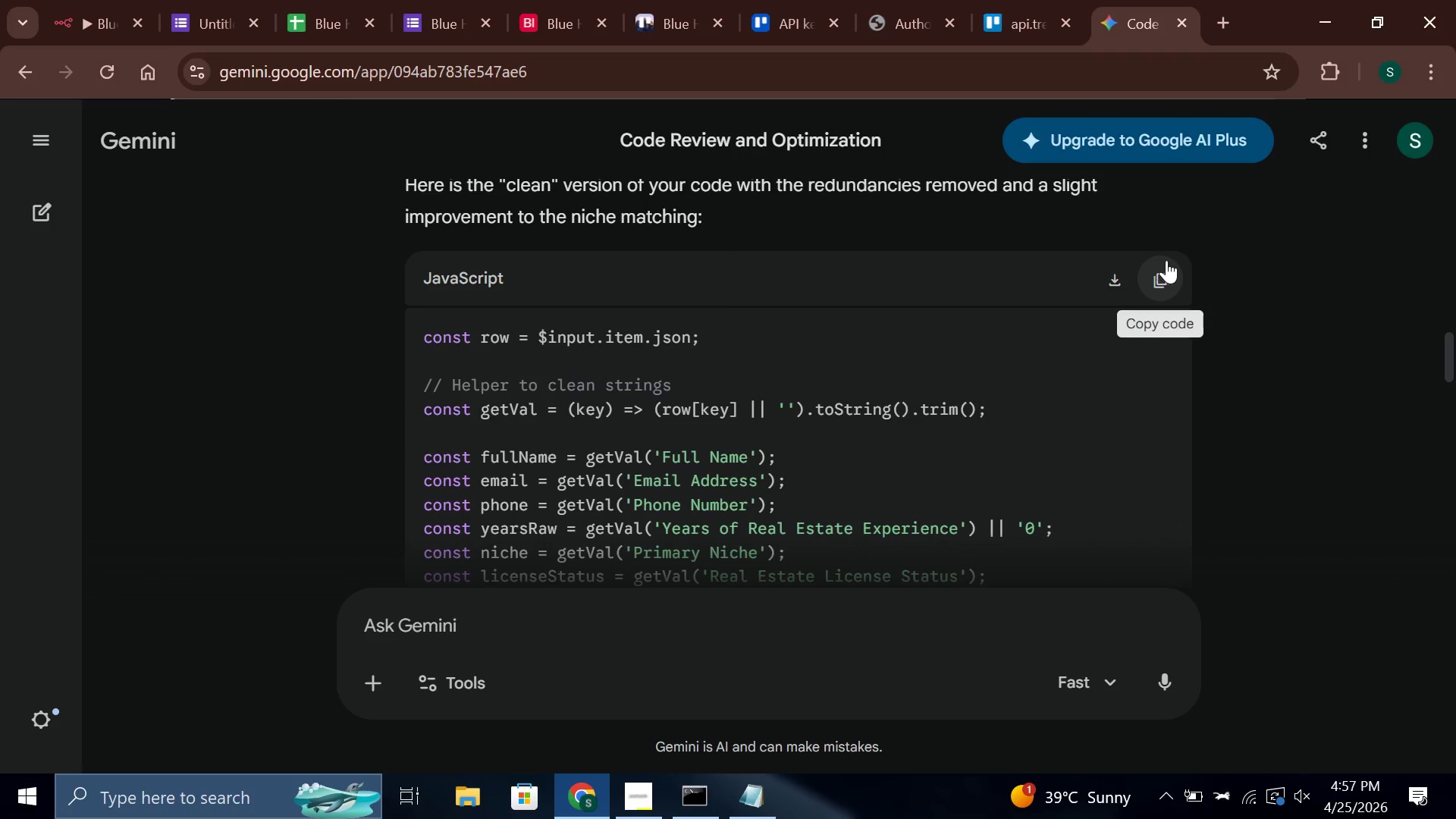 
left_click([1169, 262])
 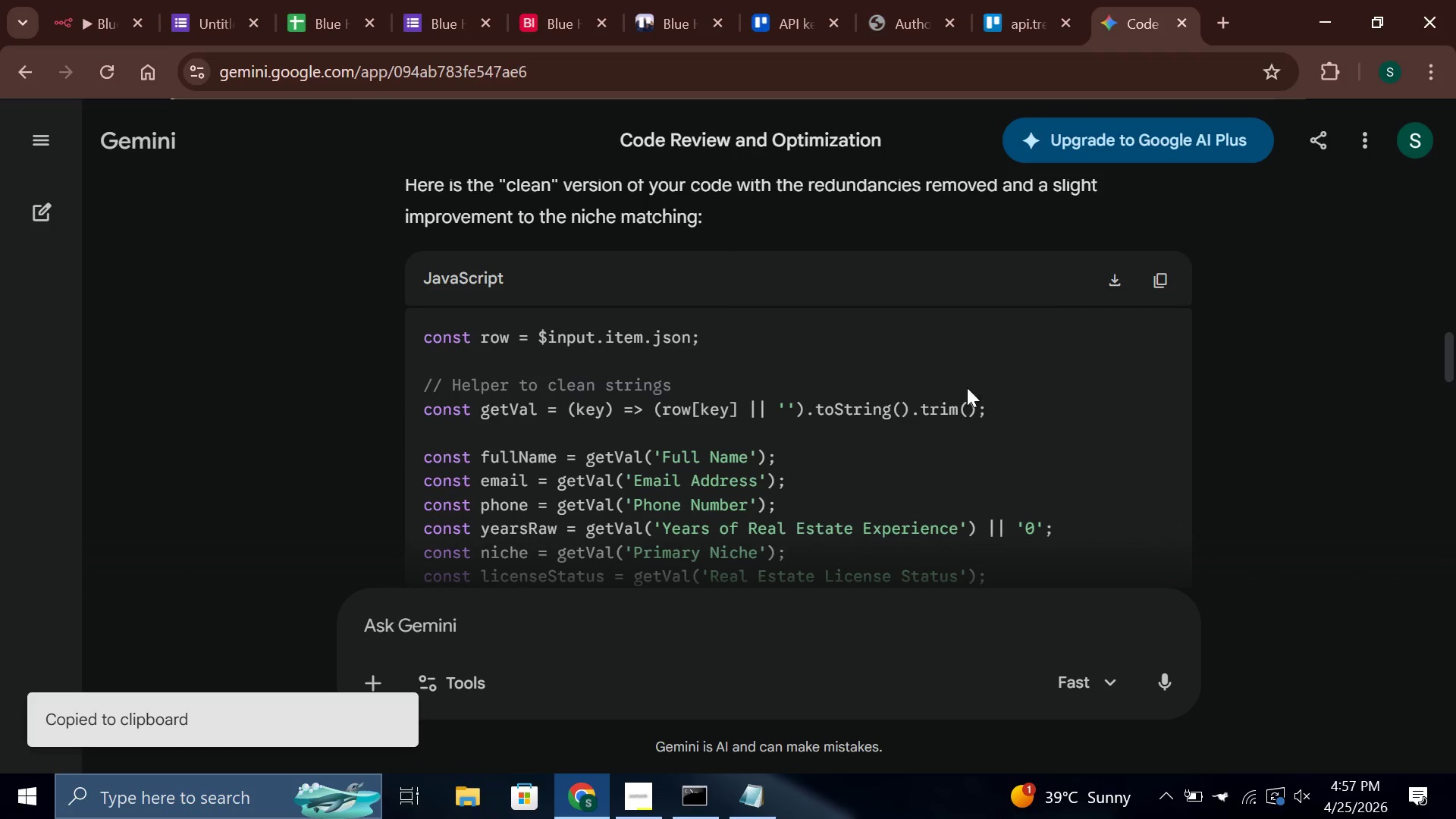 
scroll: coordinate [965, 388], scroll_direction: down, amount: 11.0
 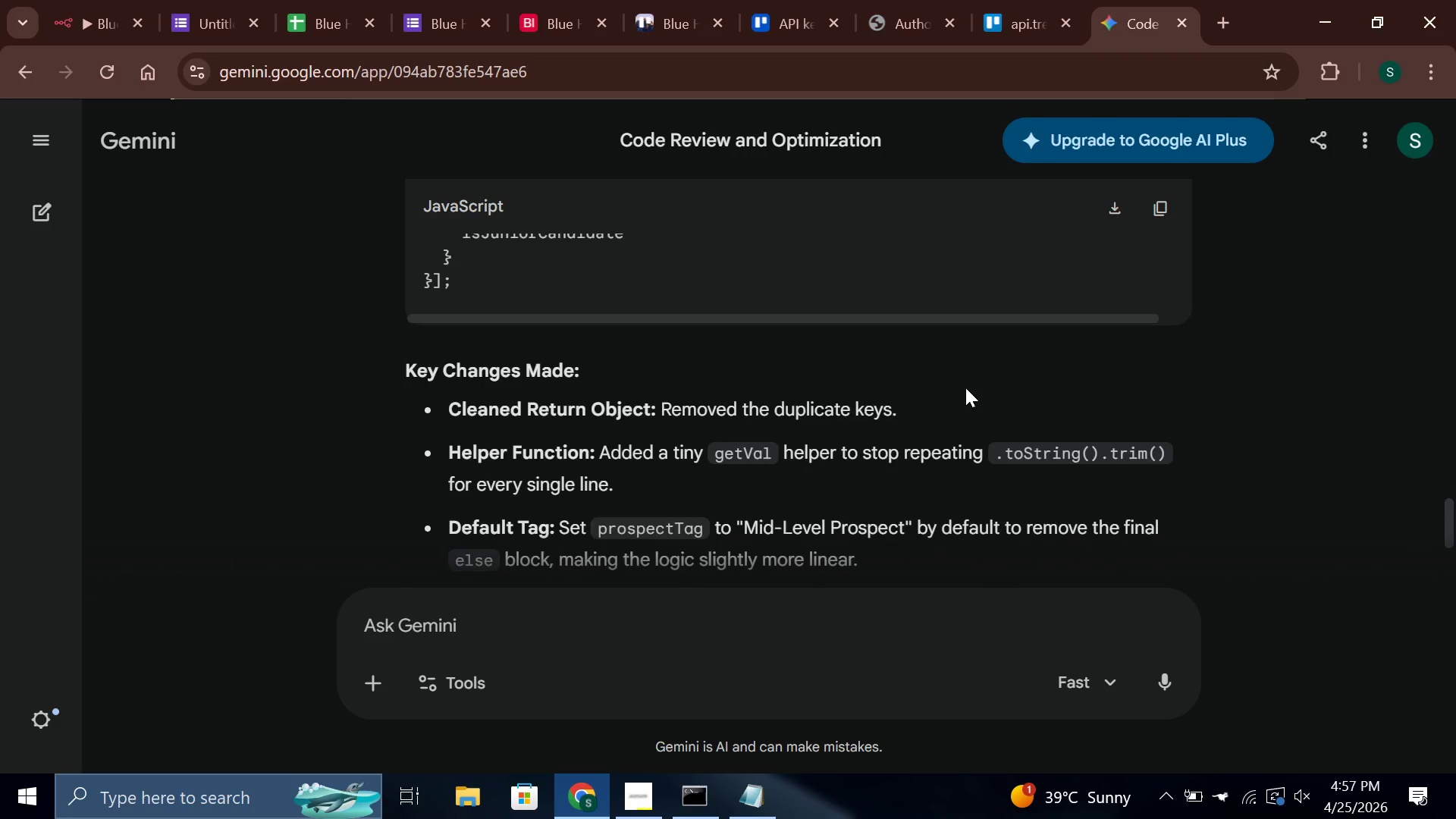 
scroll: coordinate [965, 388], scroll_direction: up, amount: 10.0
 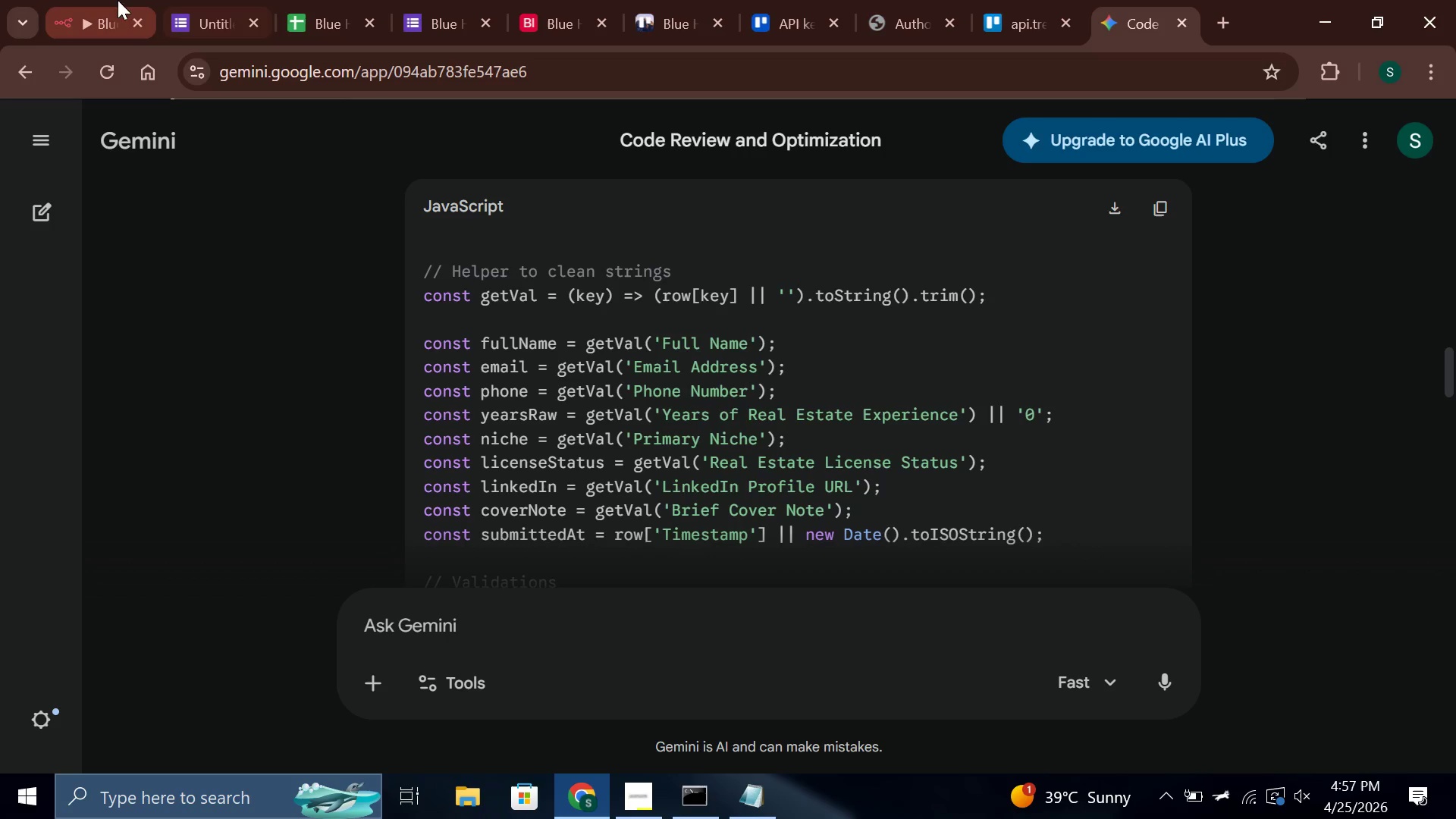 
left_click([102, 0])
 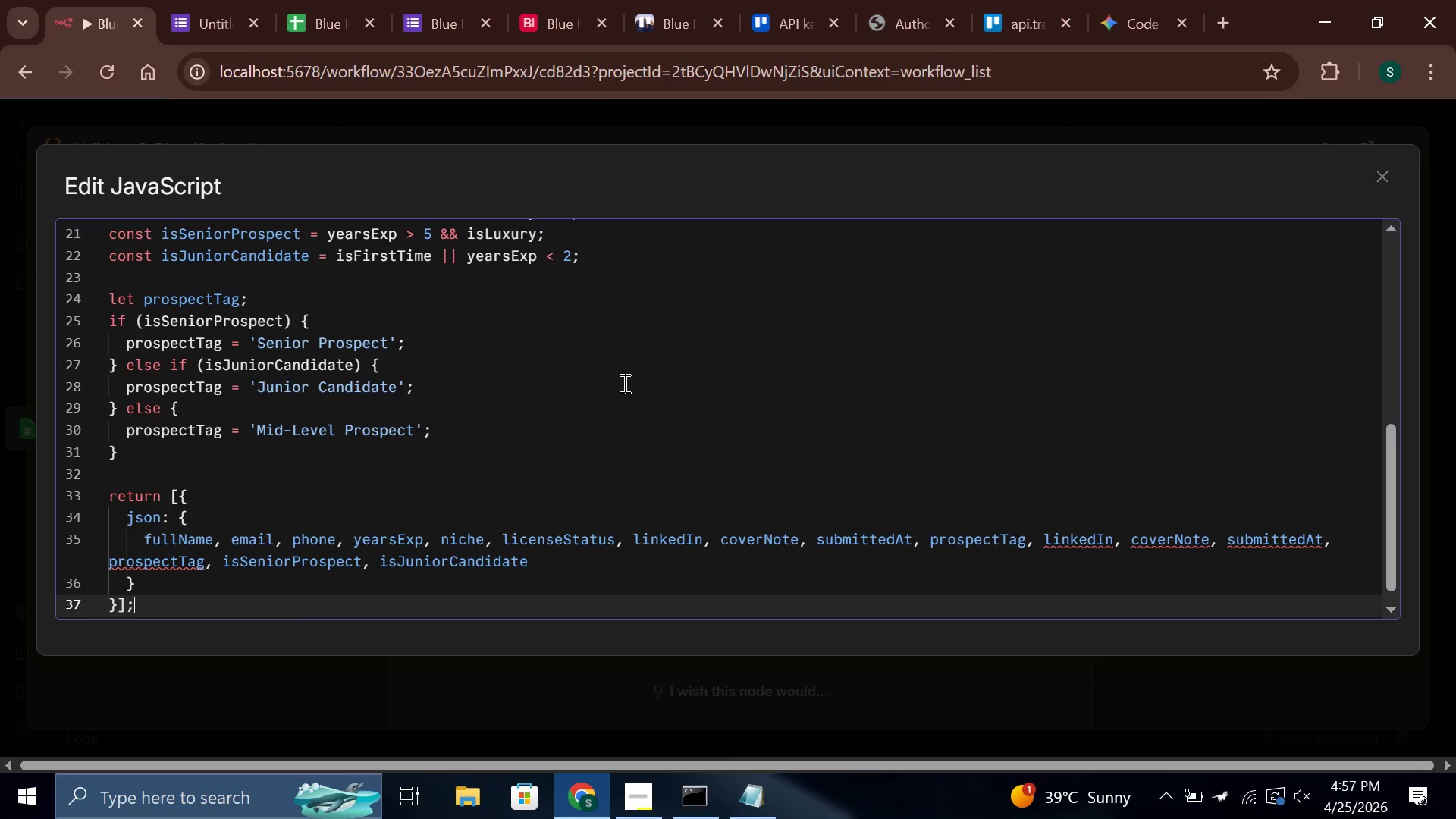 
key(Control+A)
 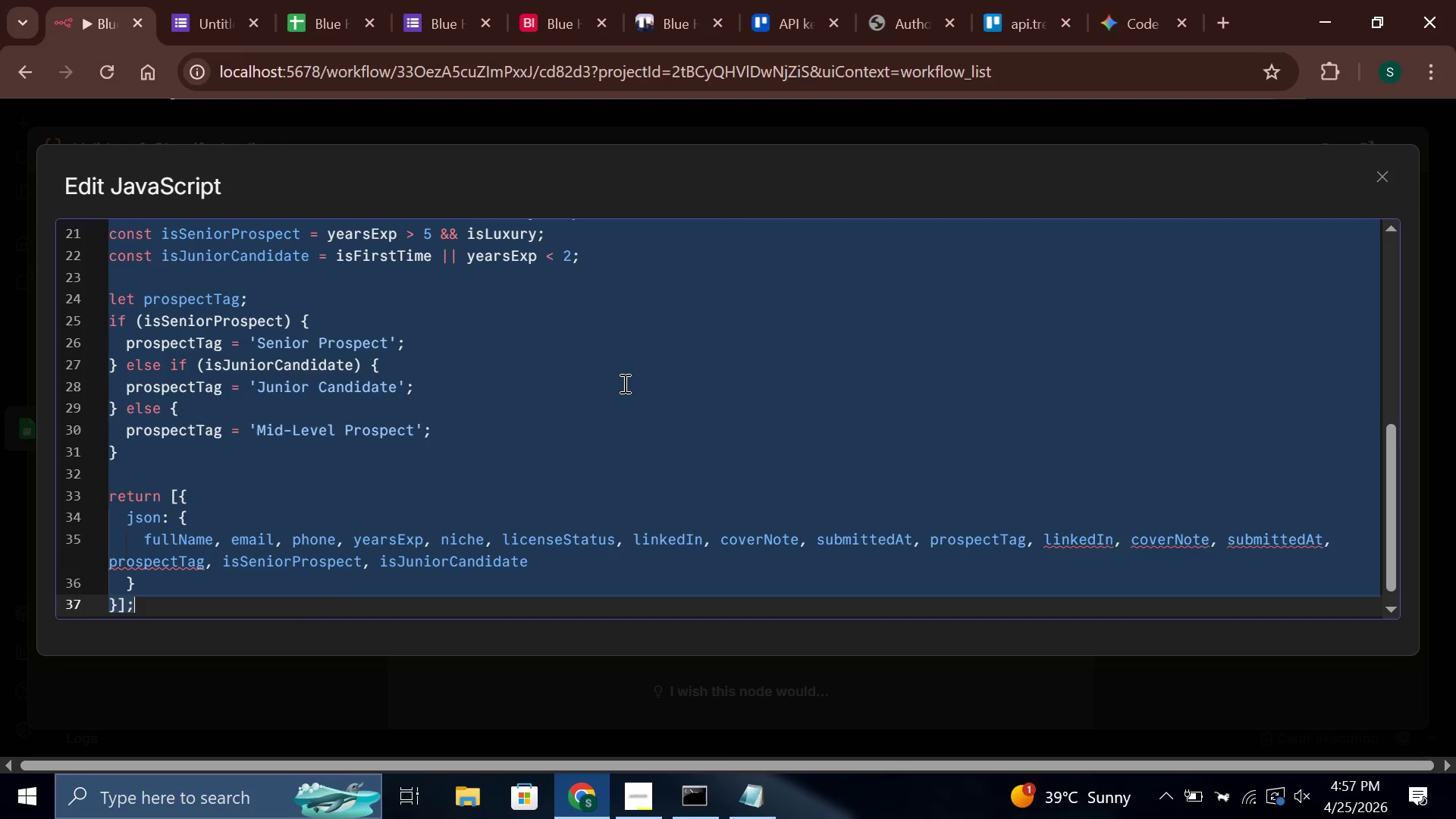 
key(Control+V)
 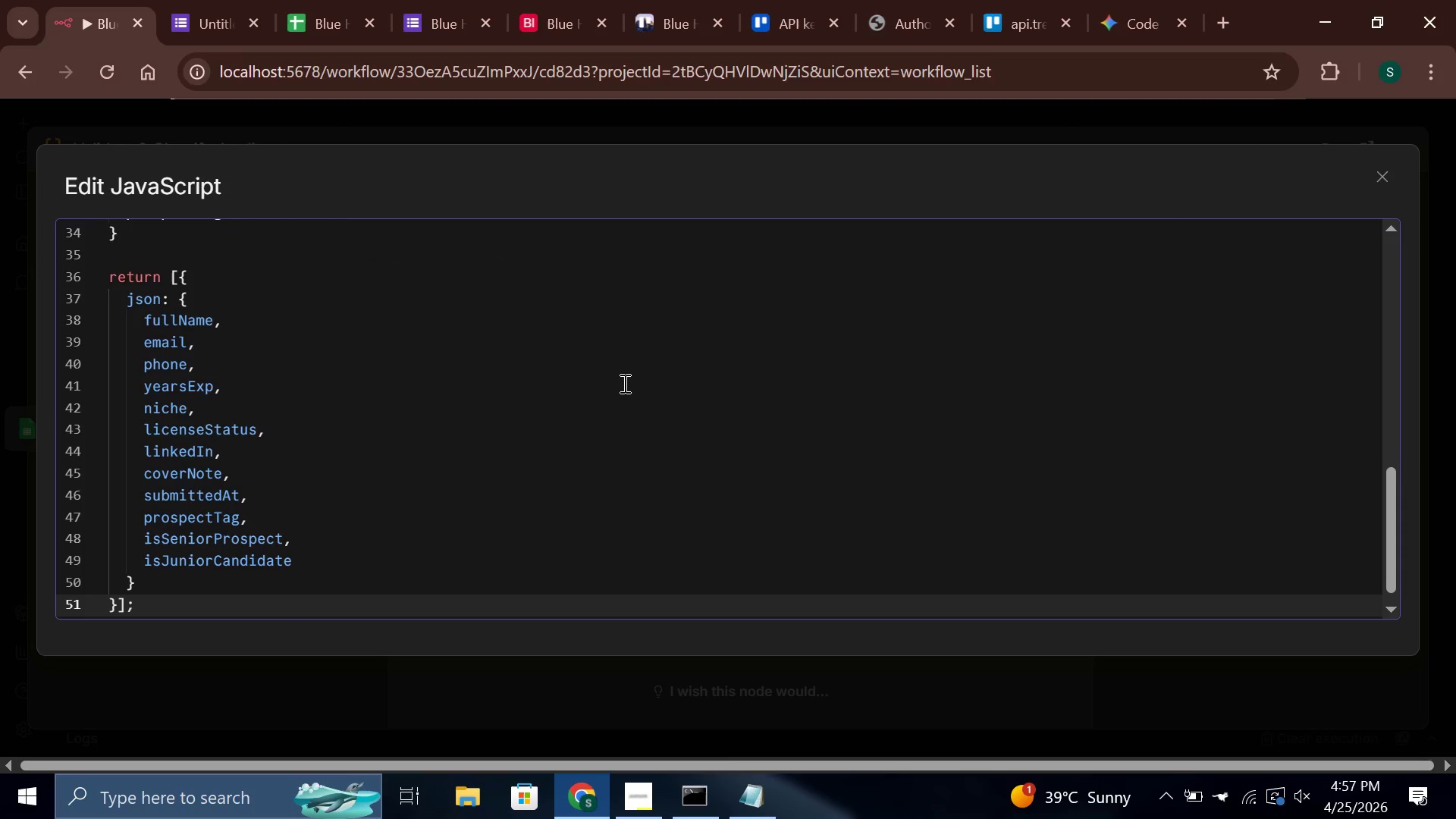 
scroll: coordinate [623, 383], scroll_direction: up, amount: 11.0
 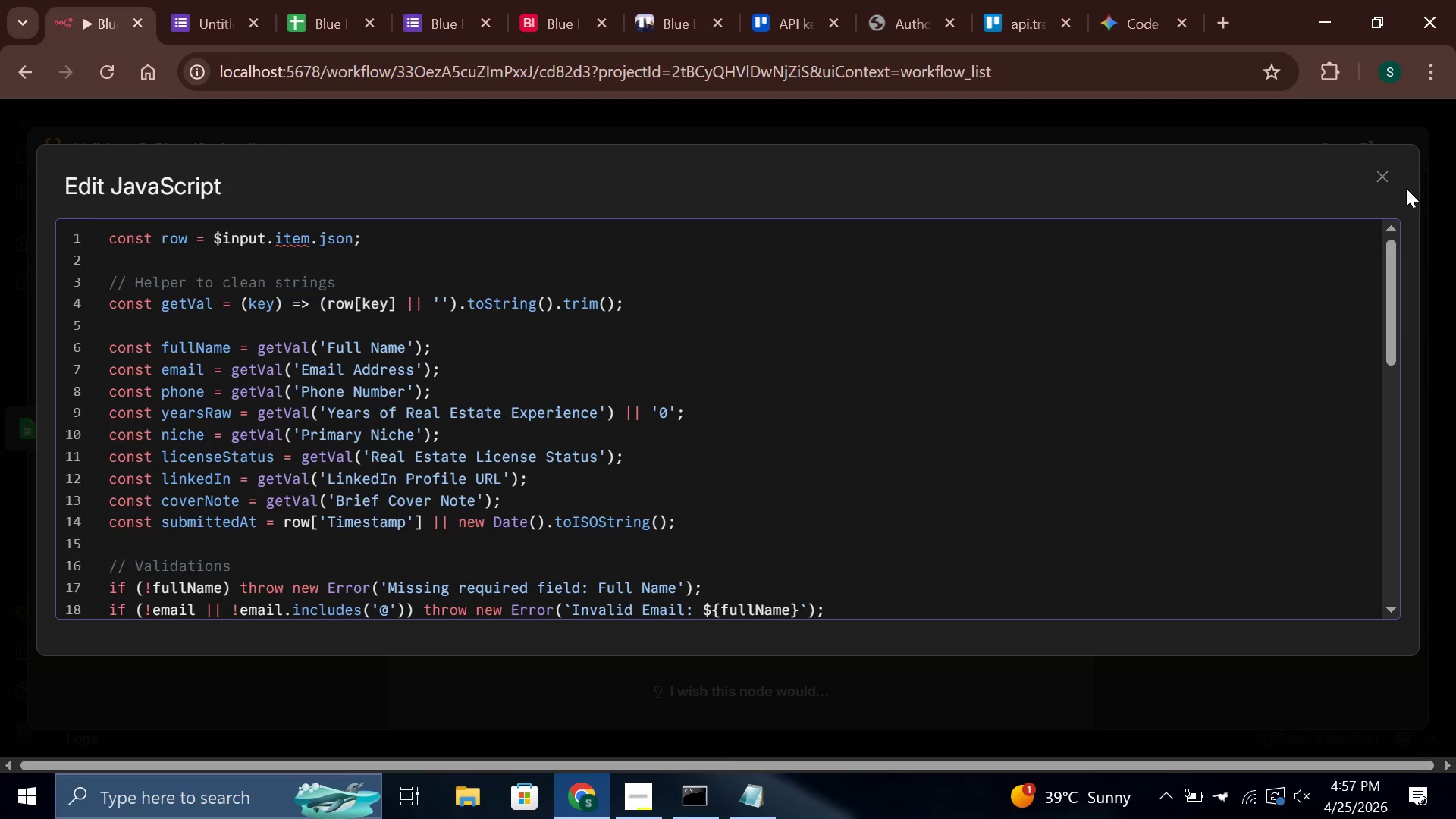 
left_click([1376, 176])
 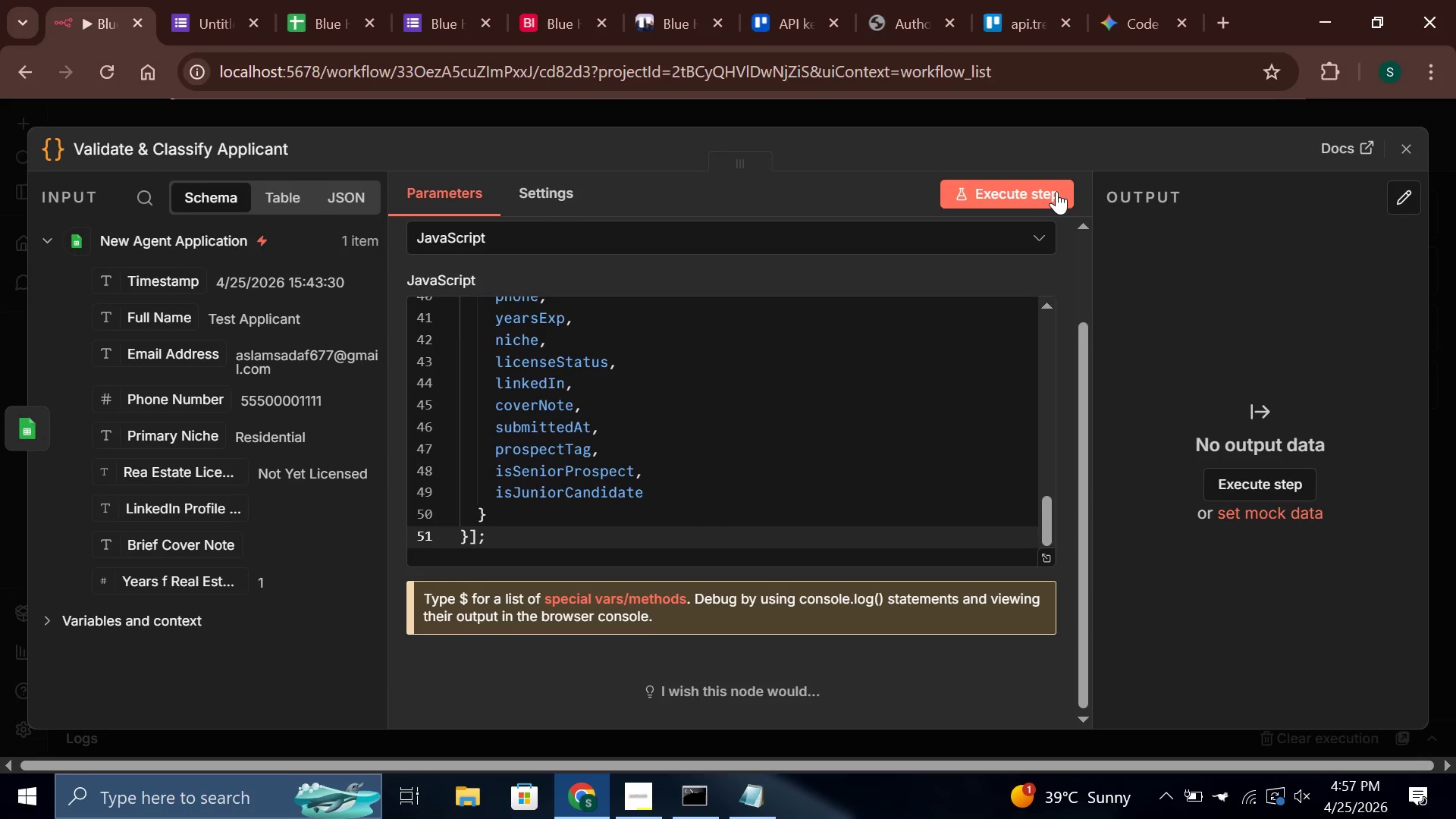 
left_click([1055, 192])
 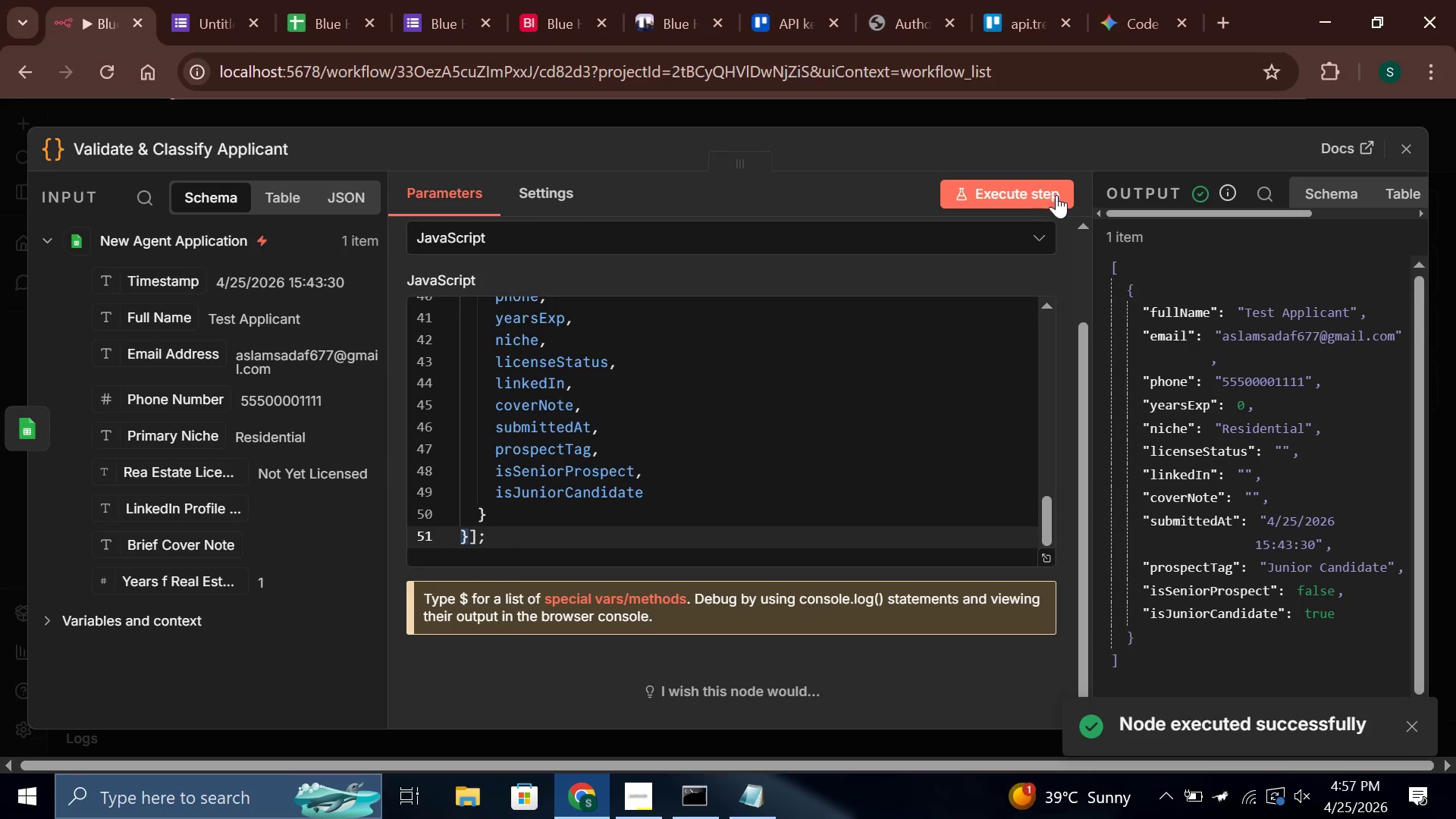 
scroll: coordinate [1163, 289], scroll_direction: down, amount: 1.0
 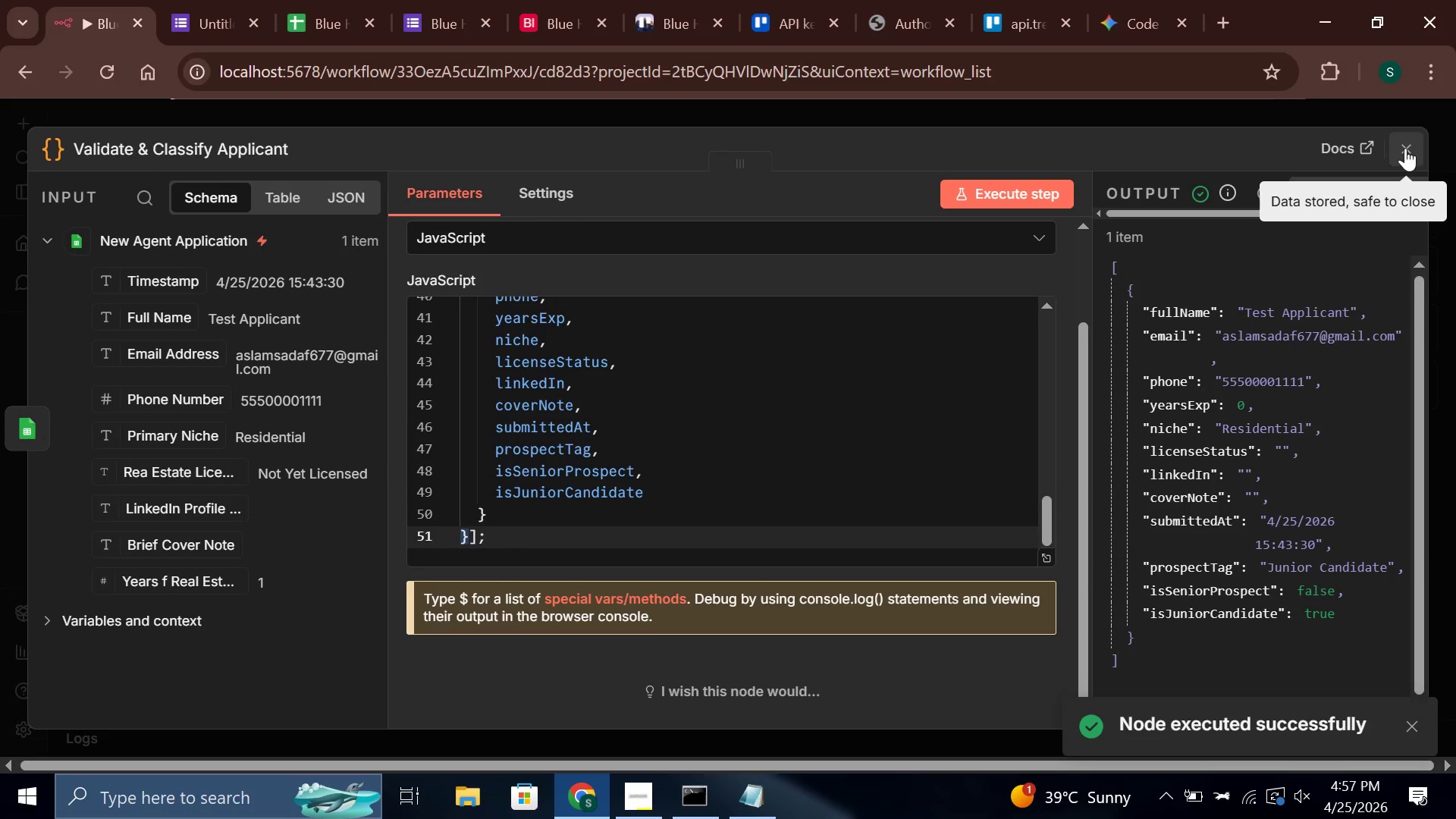 
left_click([1405, 148])
 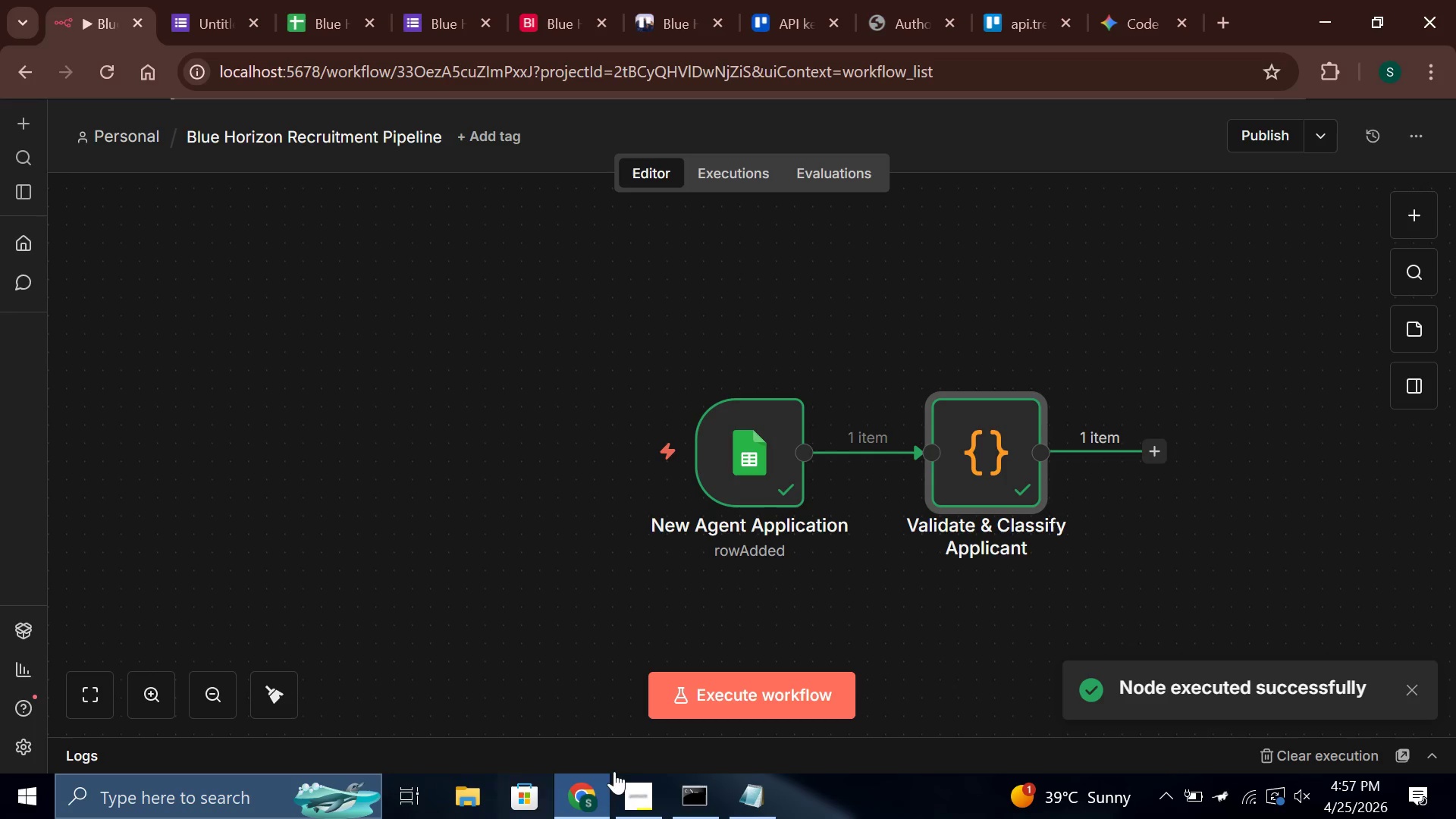 
left_click([649, 783])
 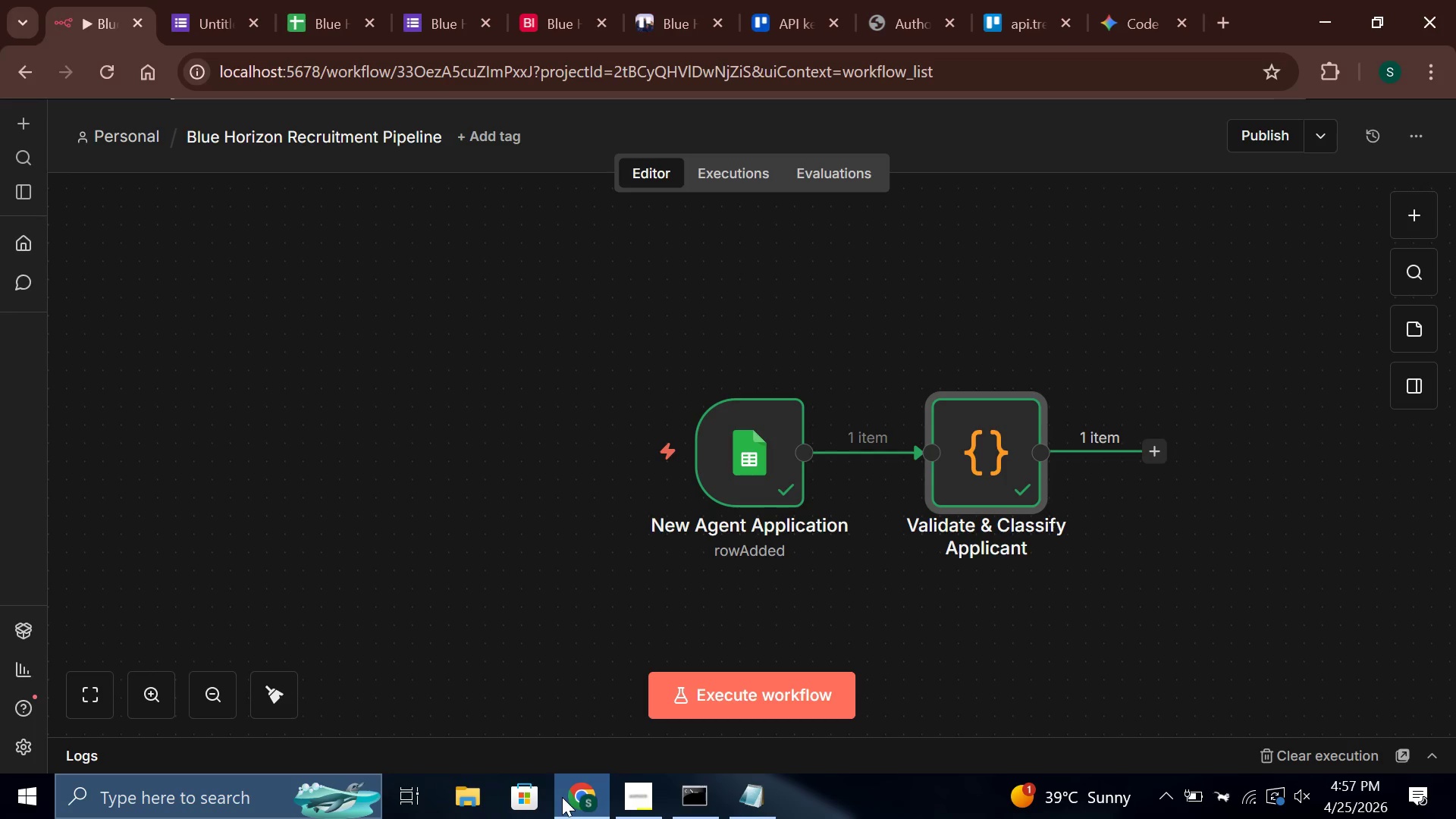 
scroll: coordinate [1095, 600], scroll_direction: none, amount: 0.0
 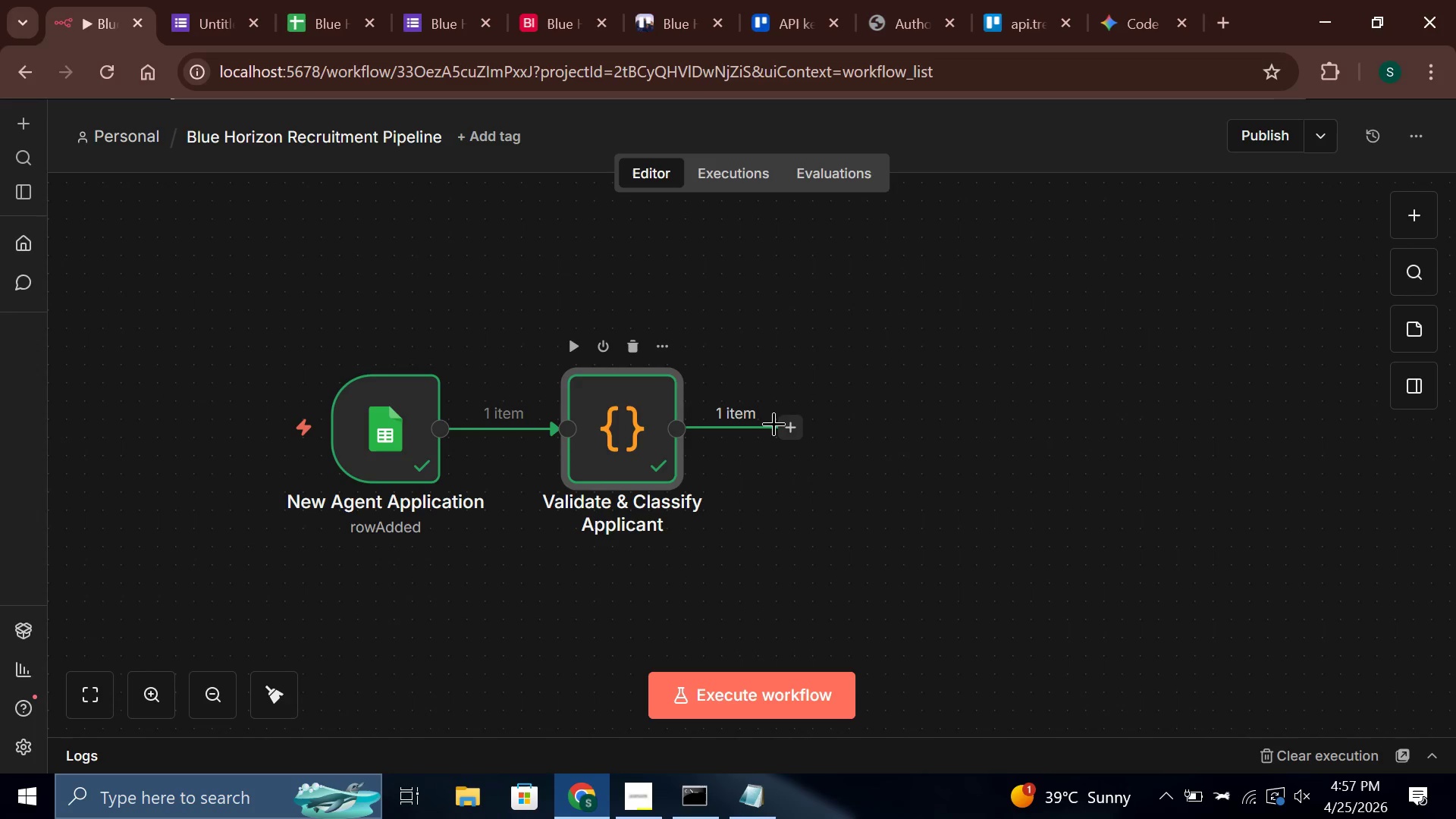 
left_click([796, 427])
 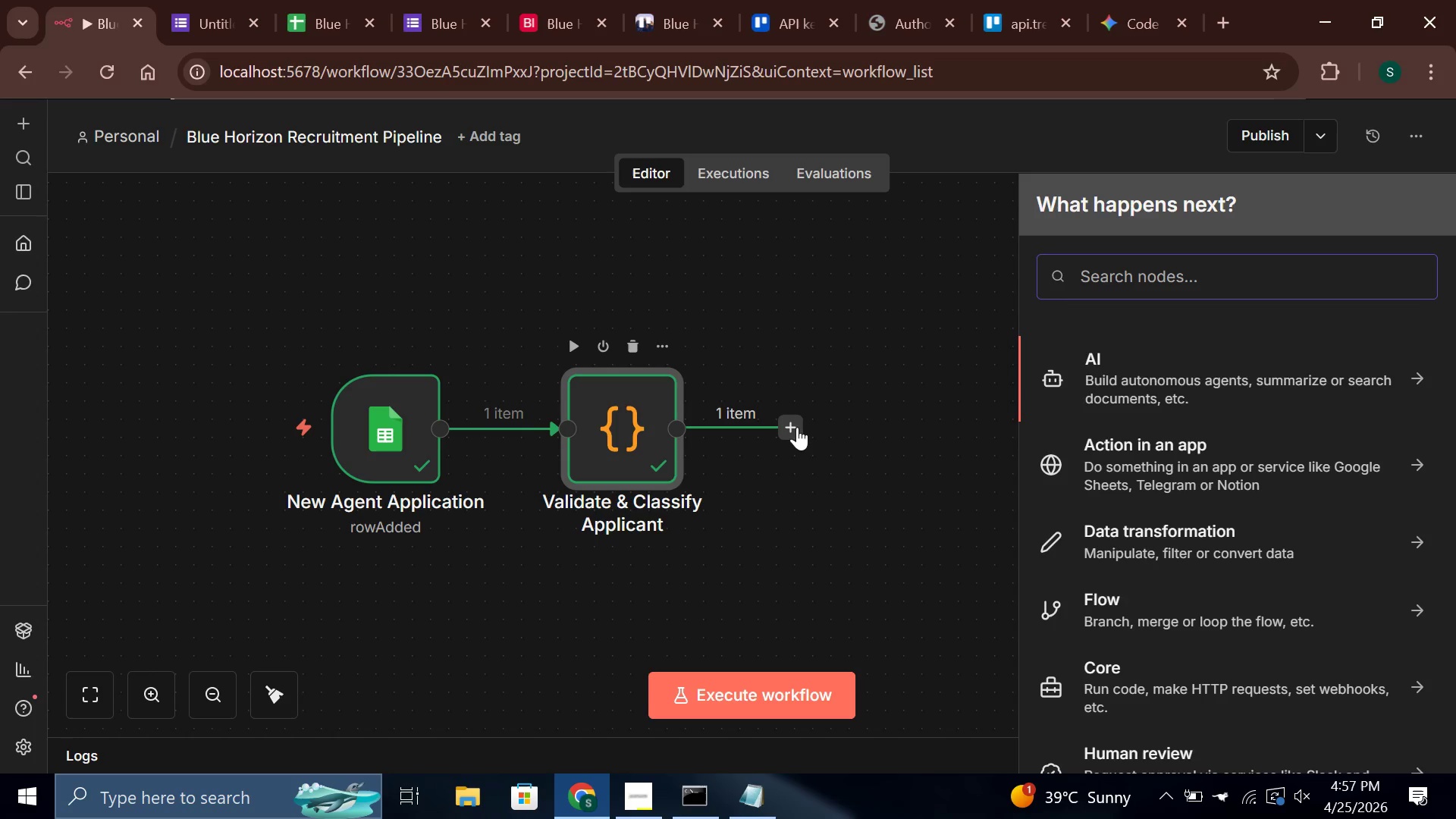 
wait(9.88)
 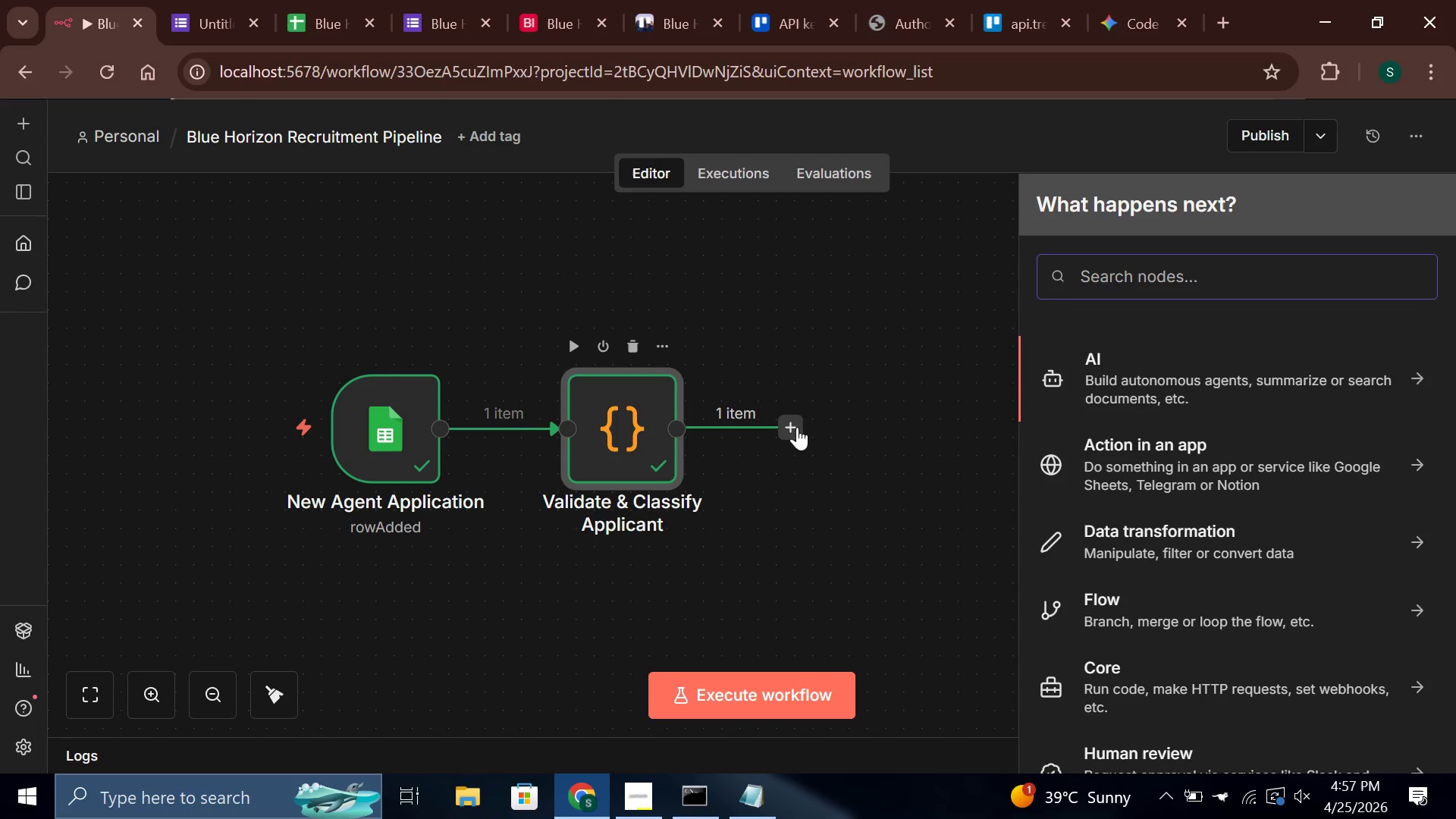 
type(edit)
 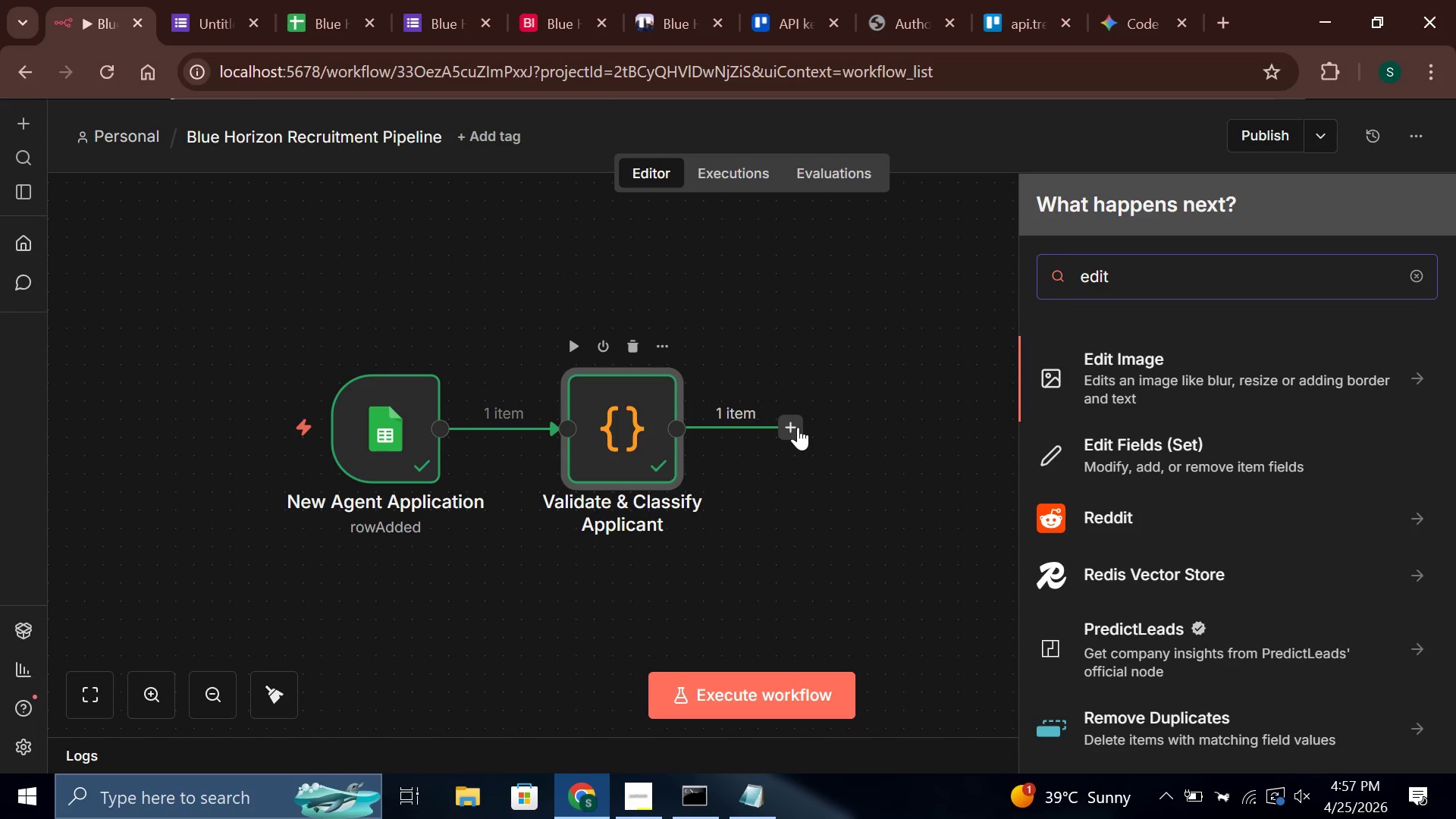 
key(ArrowDown)
 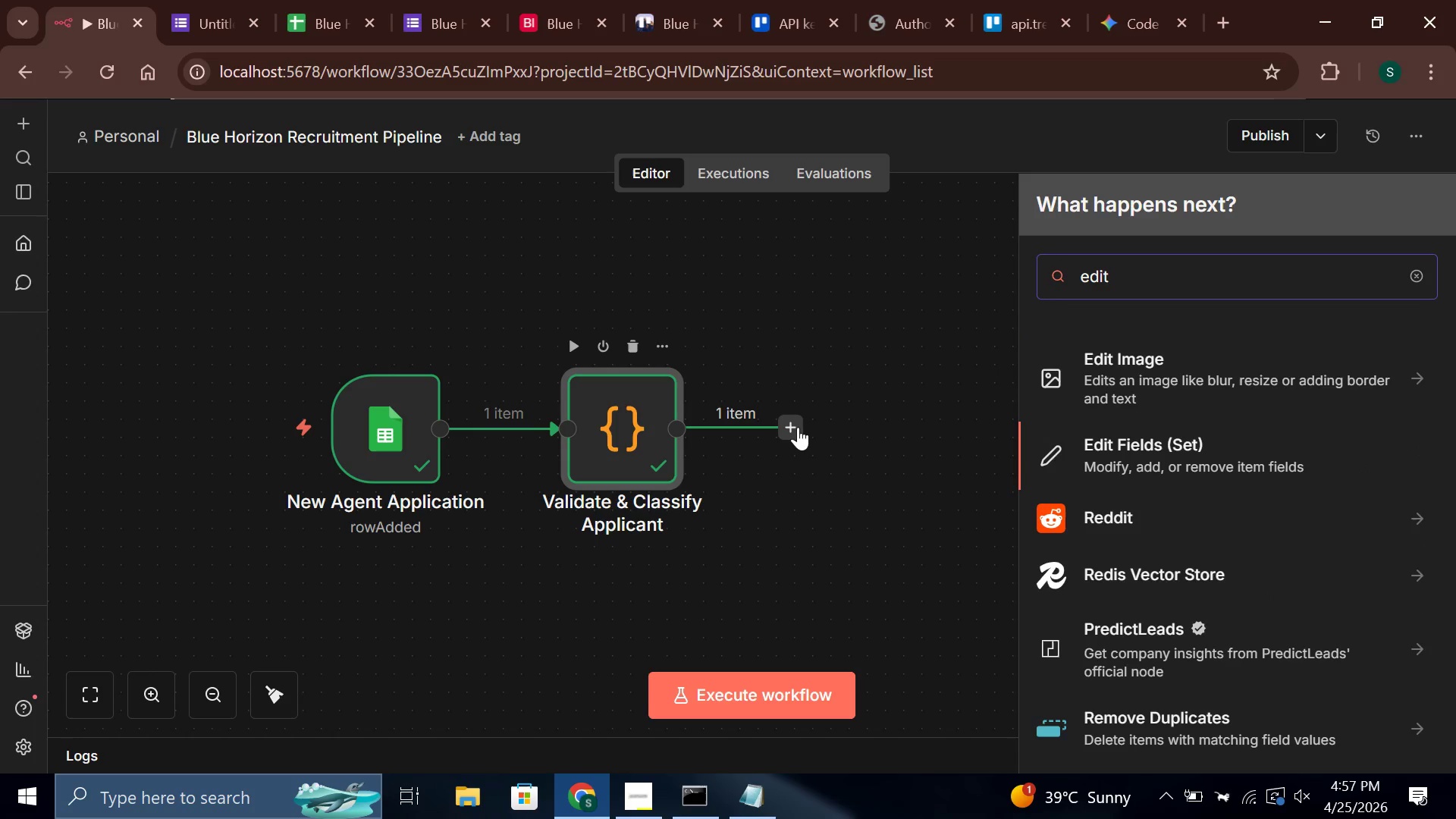 
key(Enter)
 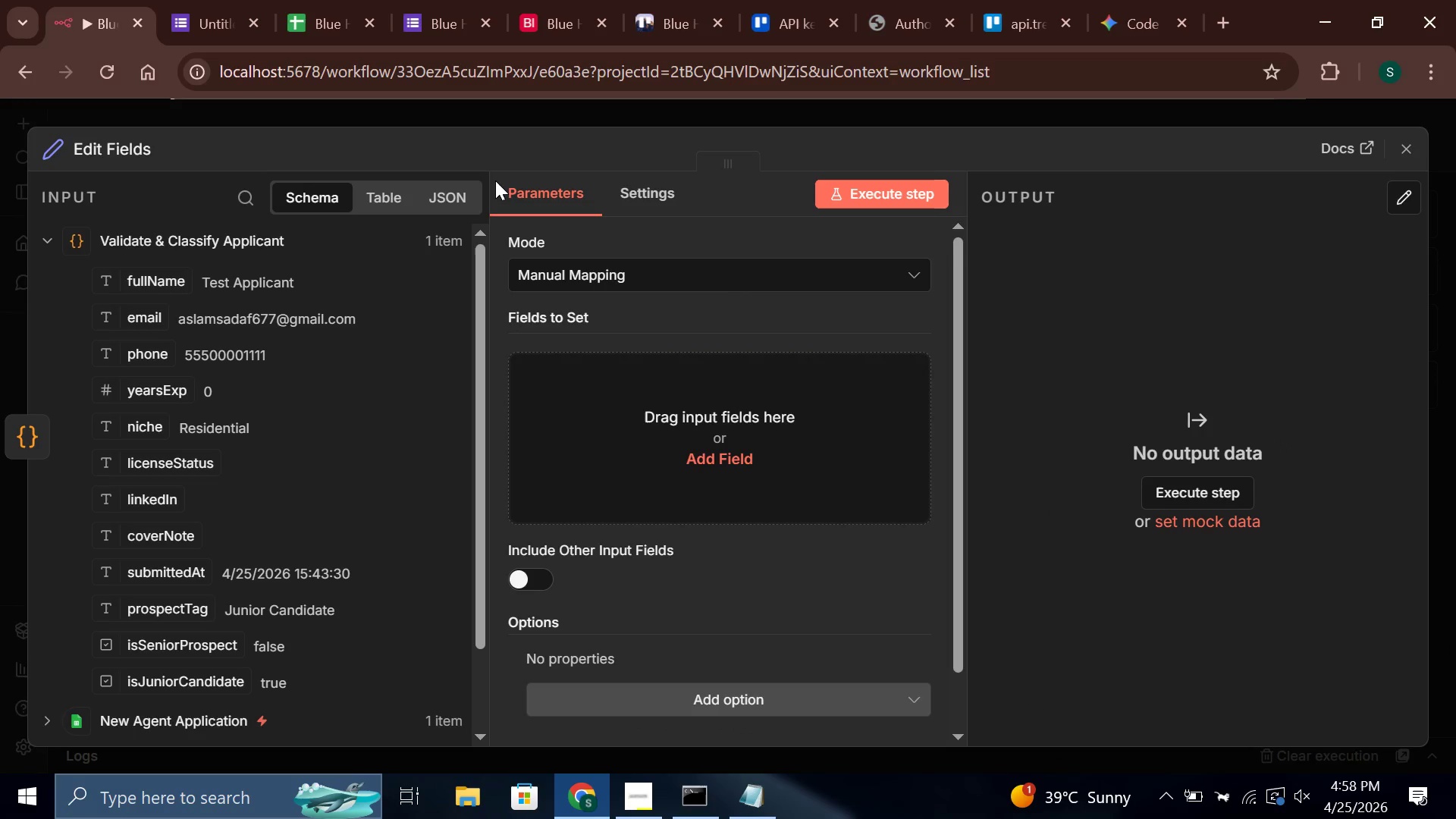 
wait(14.98)
 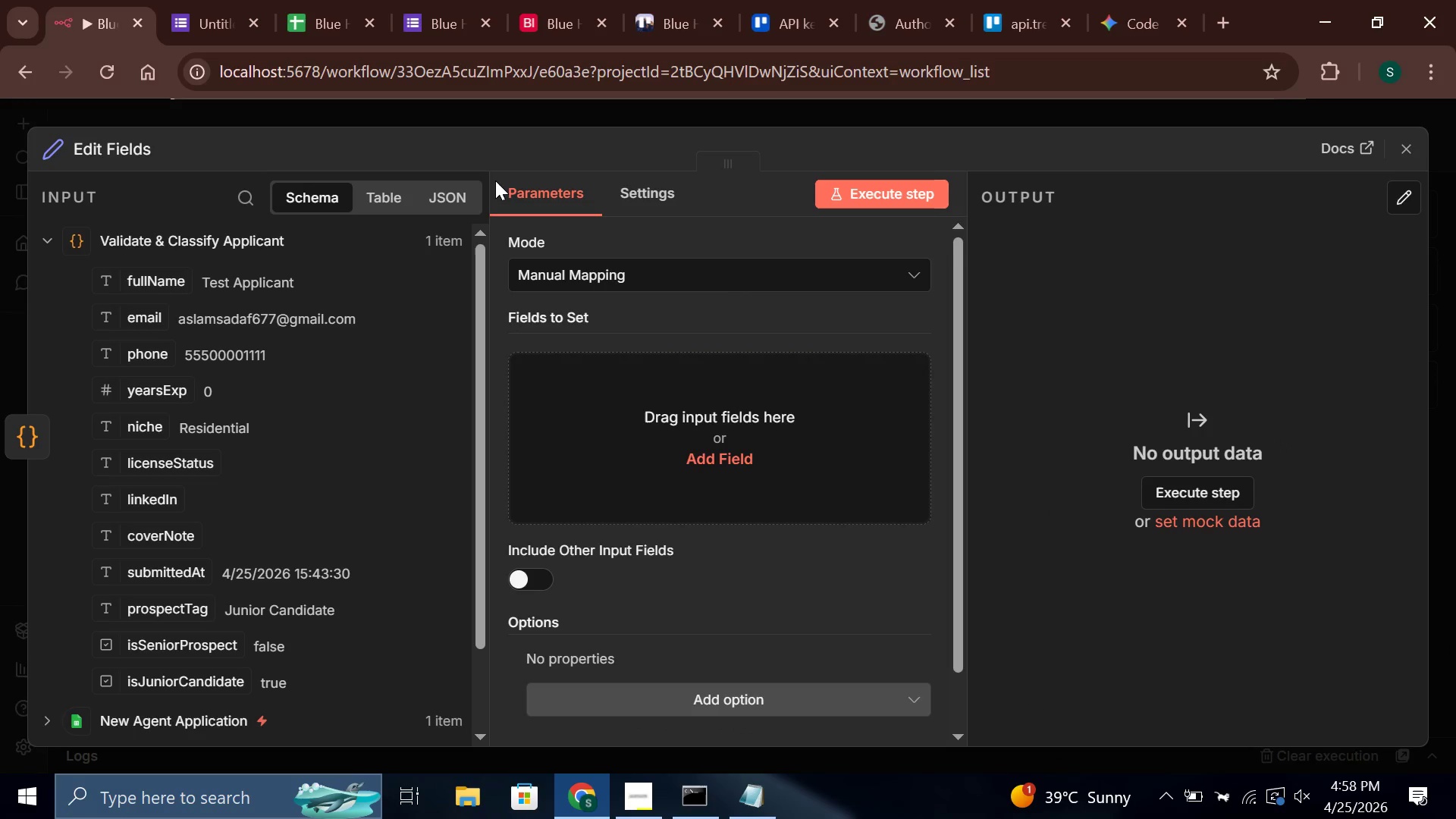 
left_click([116, 160])
 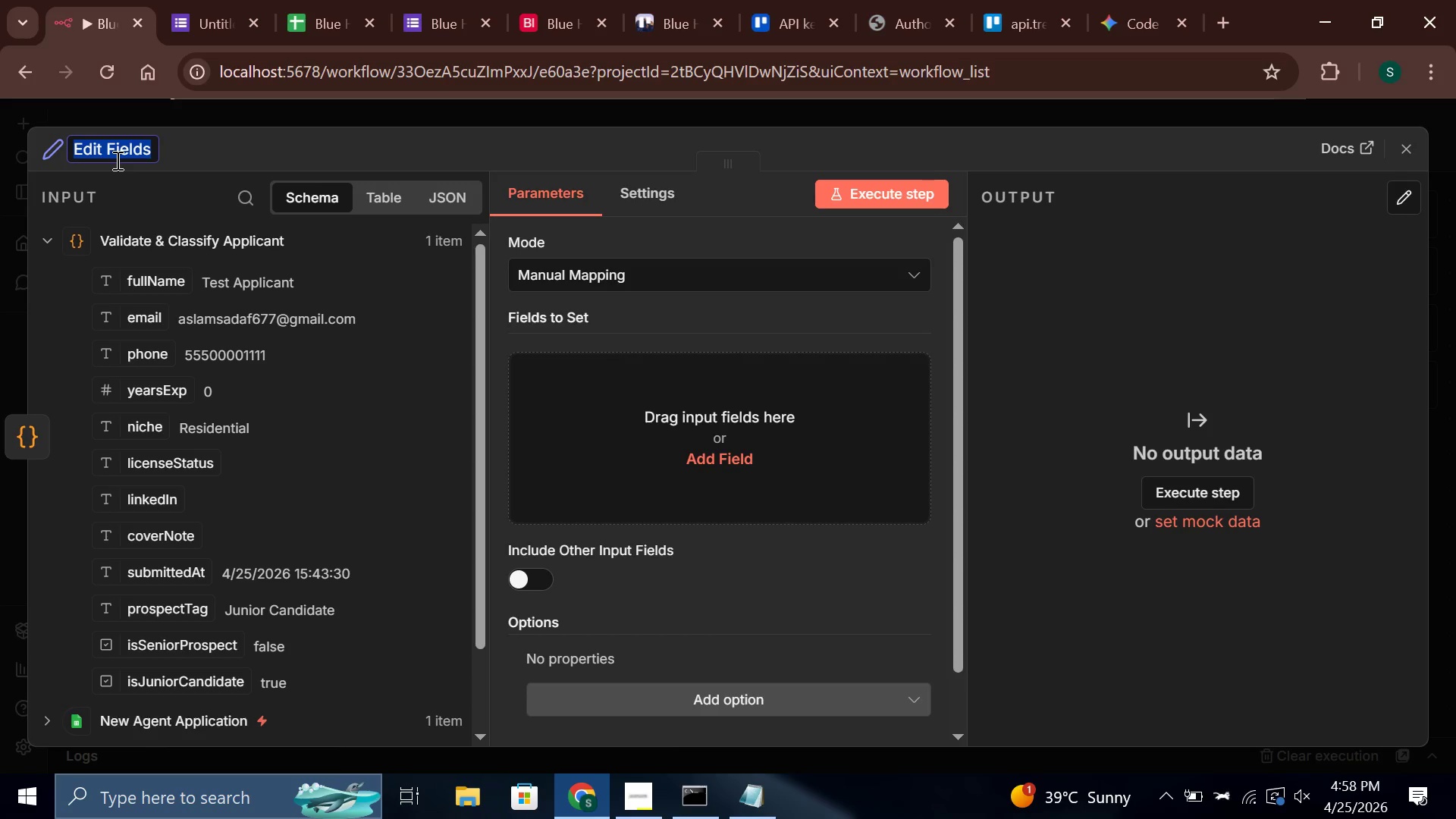 
type(Format Name & Phone)
 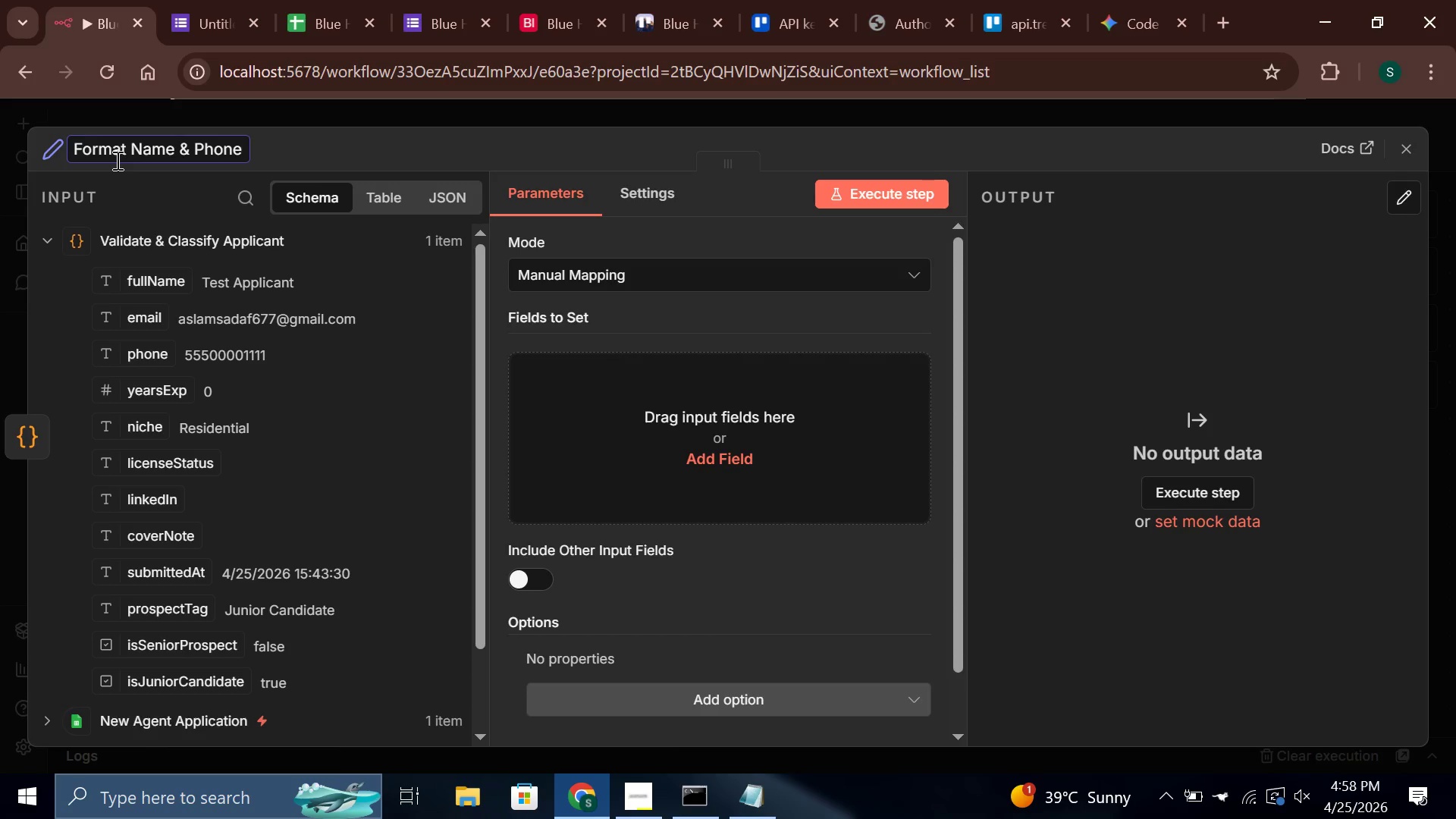 
wait(22.22)
 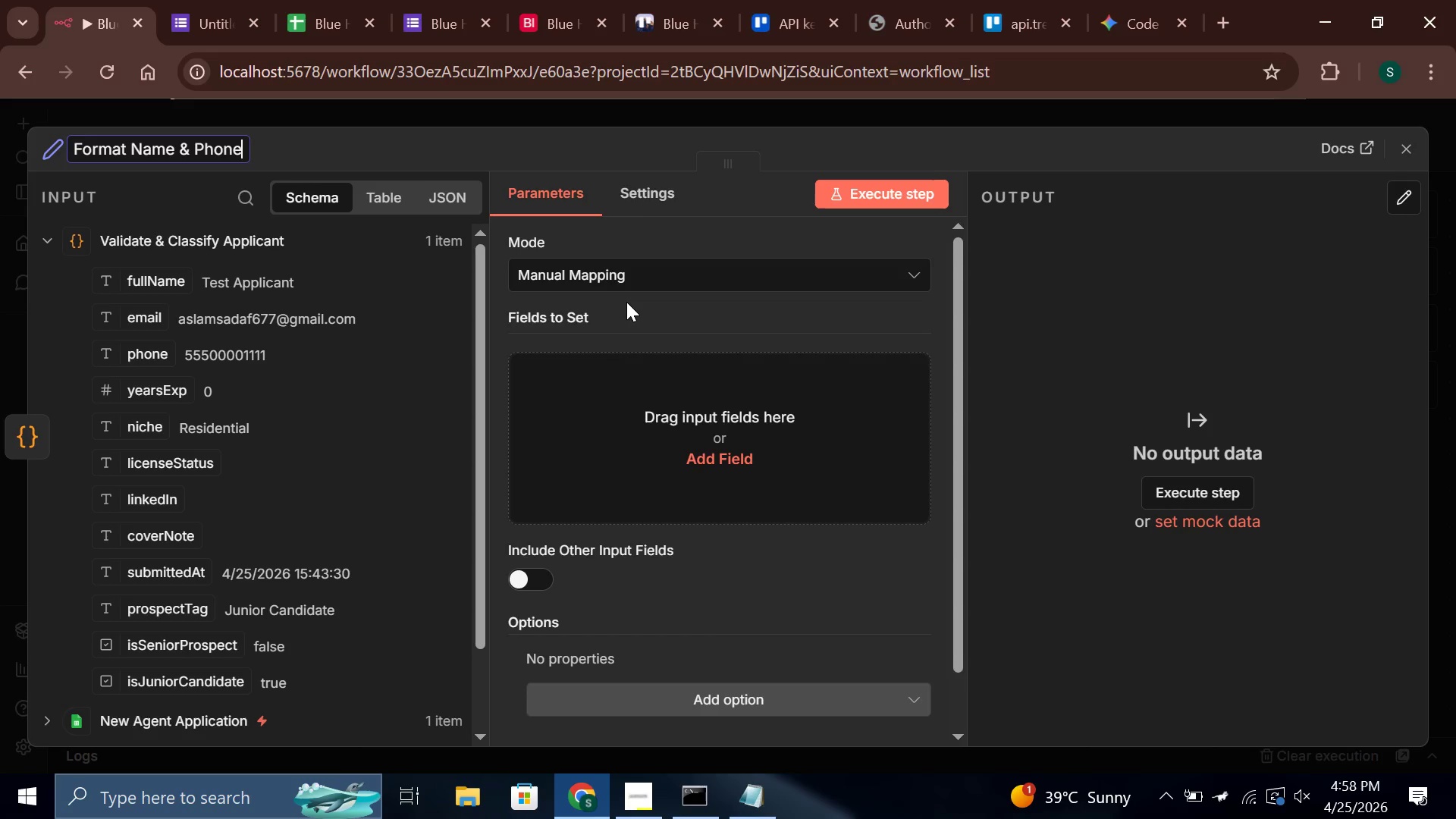 
mouse_move([563, 278])
 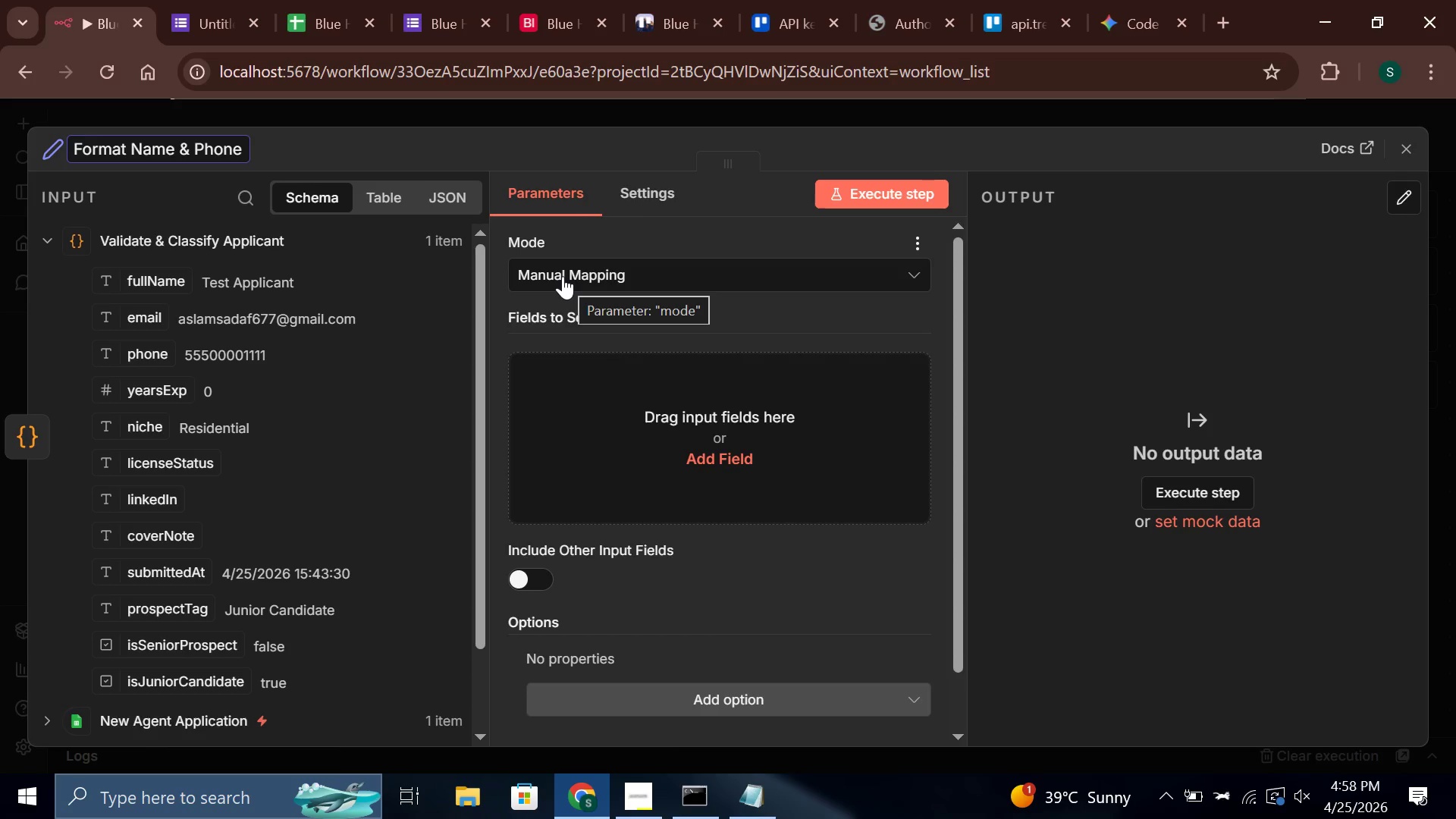 
wait(8.39)
 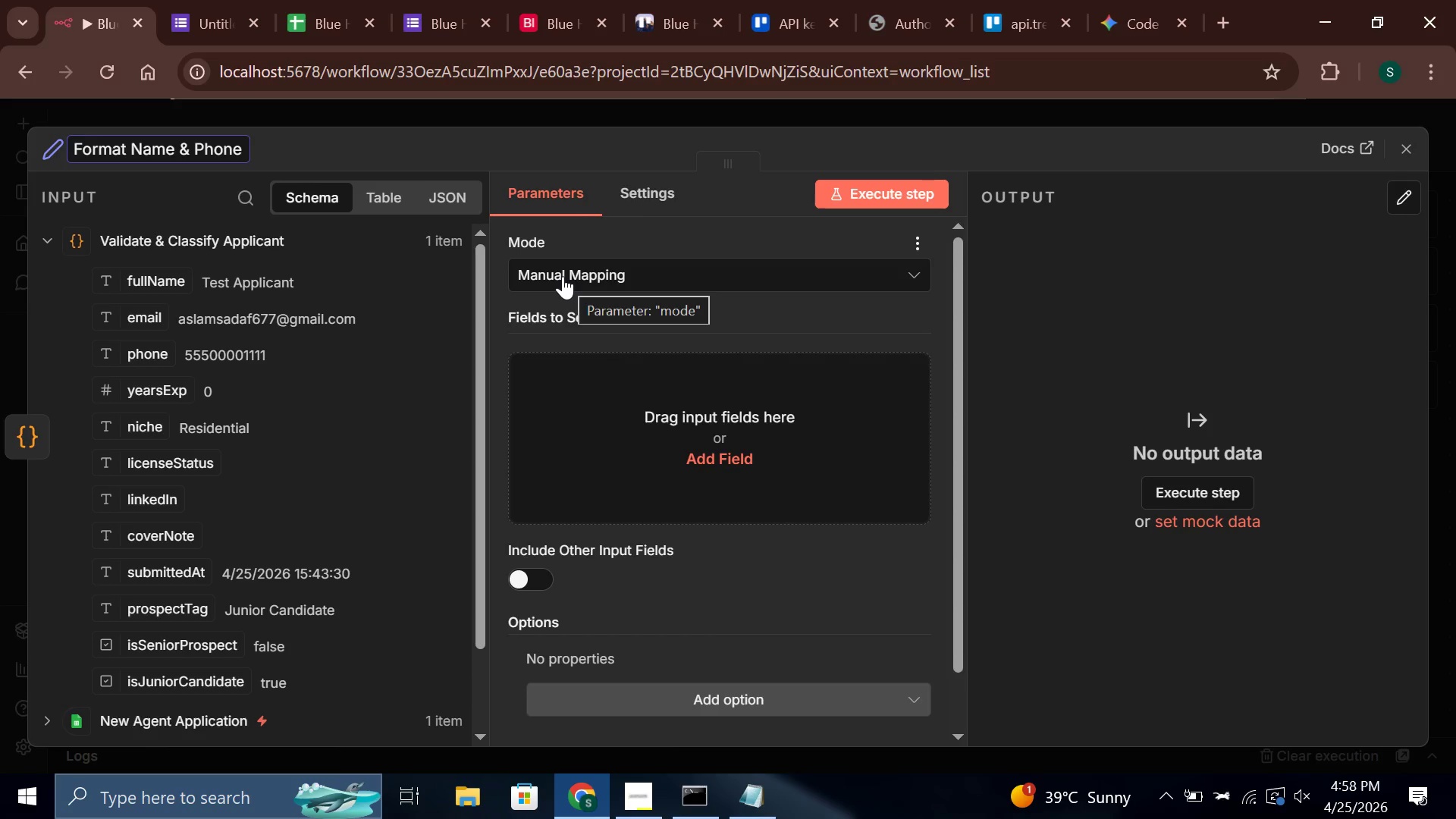 
left_click([733, 465])
 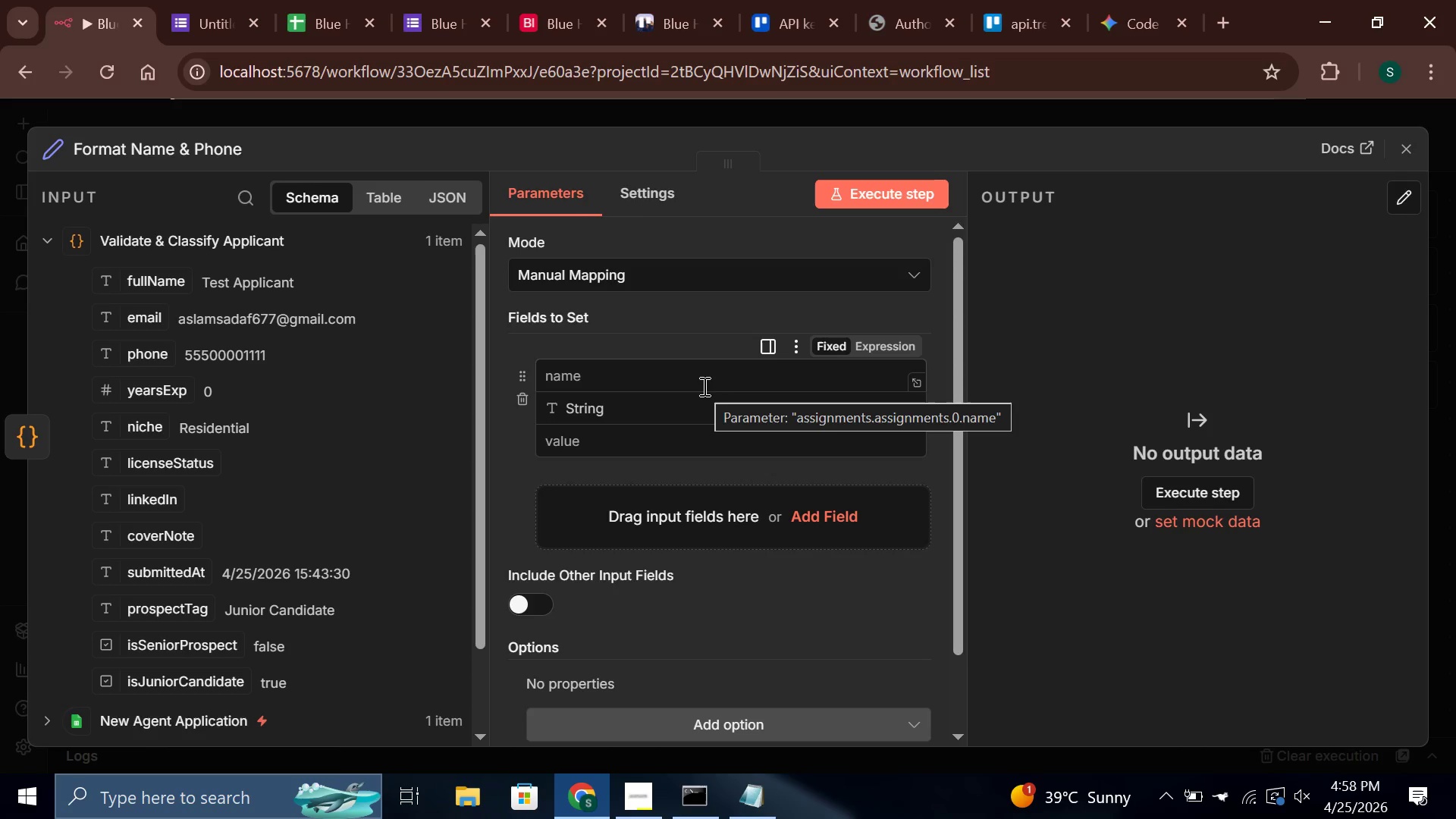 
wait(10.25)
 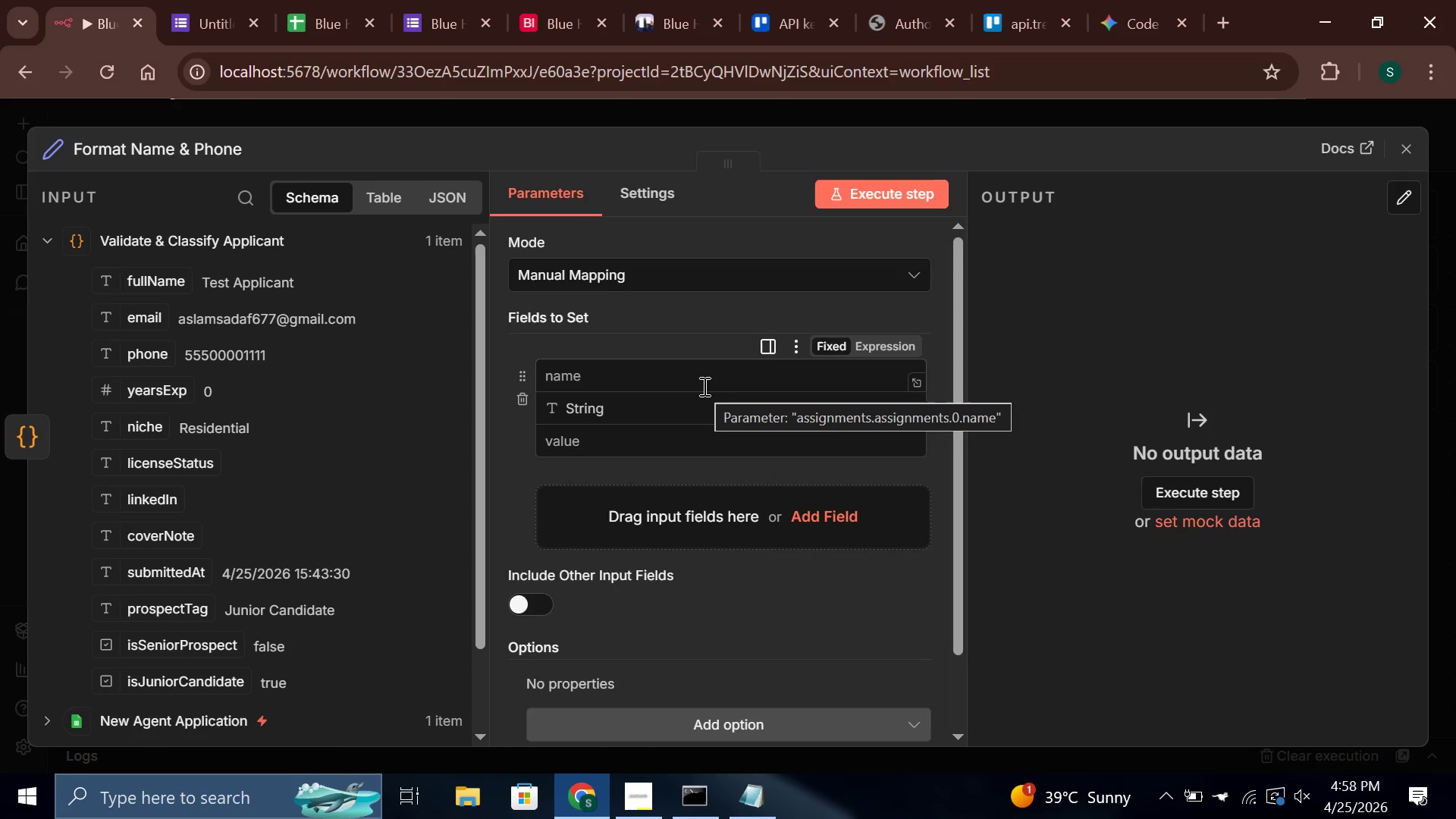 
left_click([703, 386])
 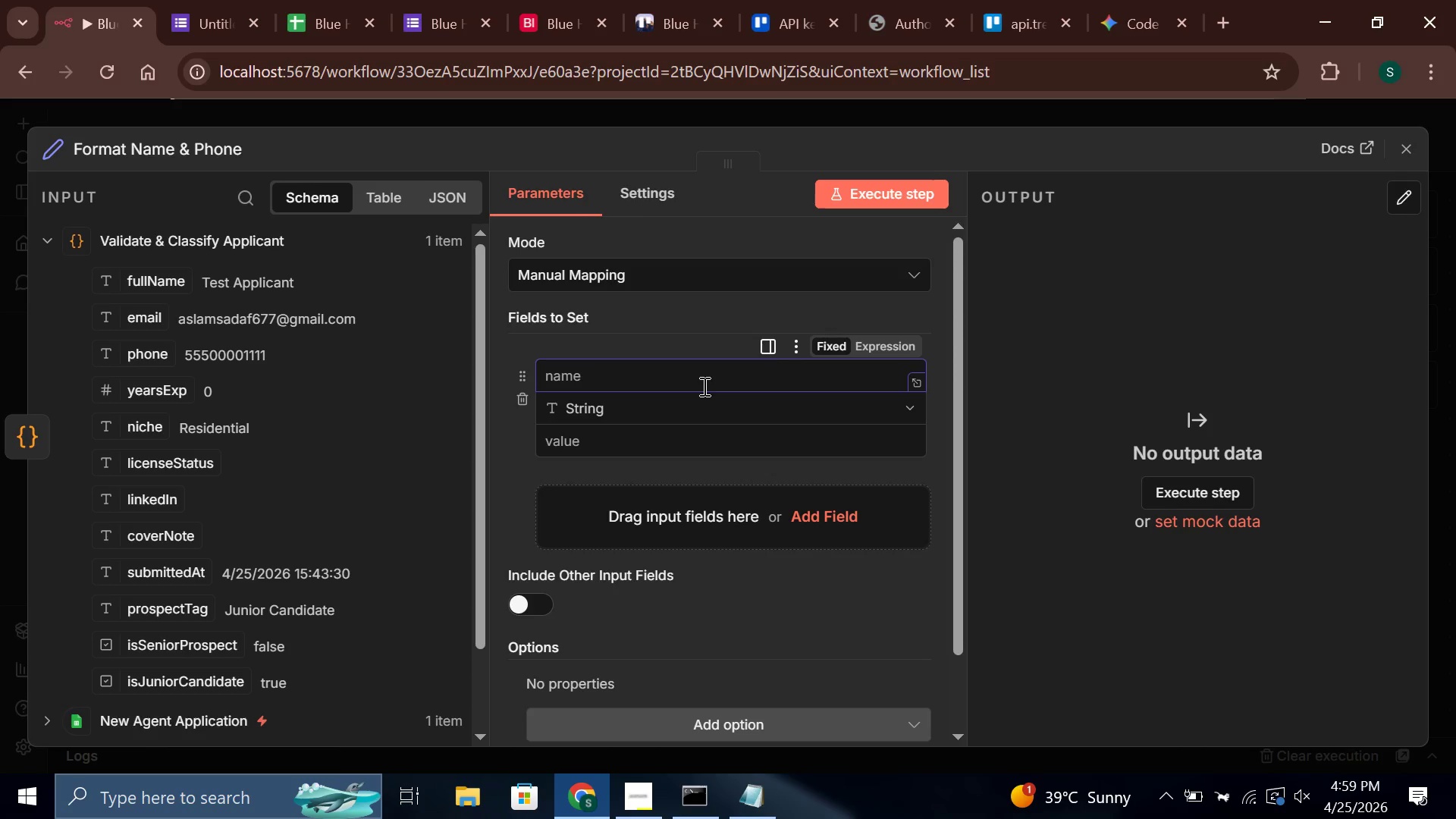 
type(fotma)
key(Backspace)
key(Backspace)
key(Backspace)
type(rmattedName)
 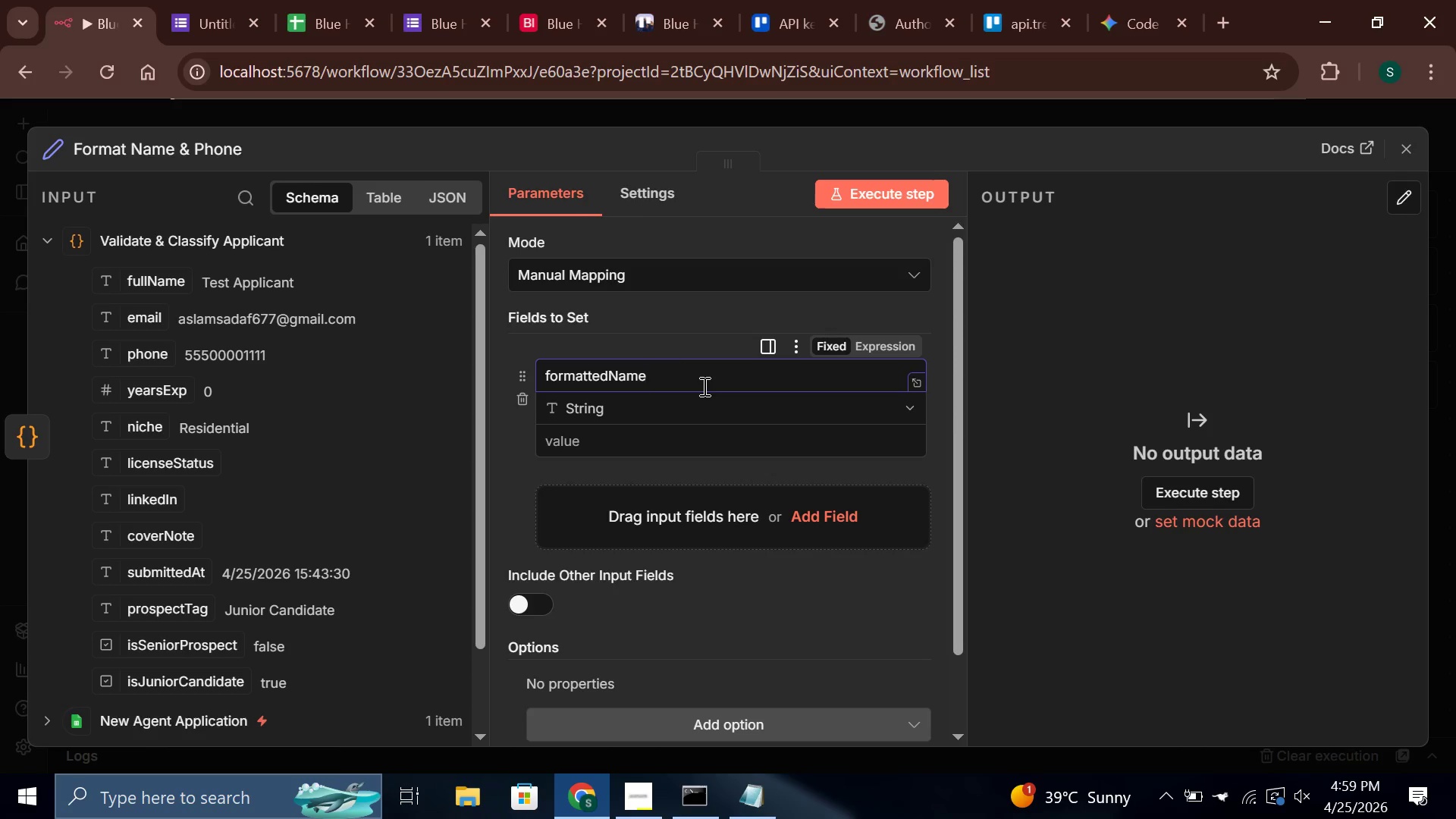 
type({{$json.fu)
 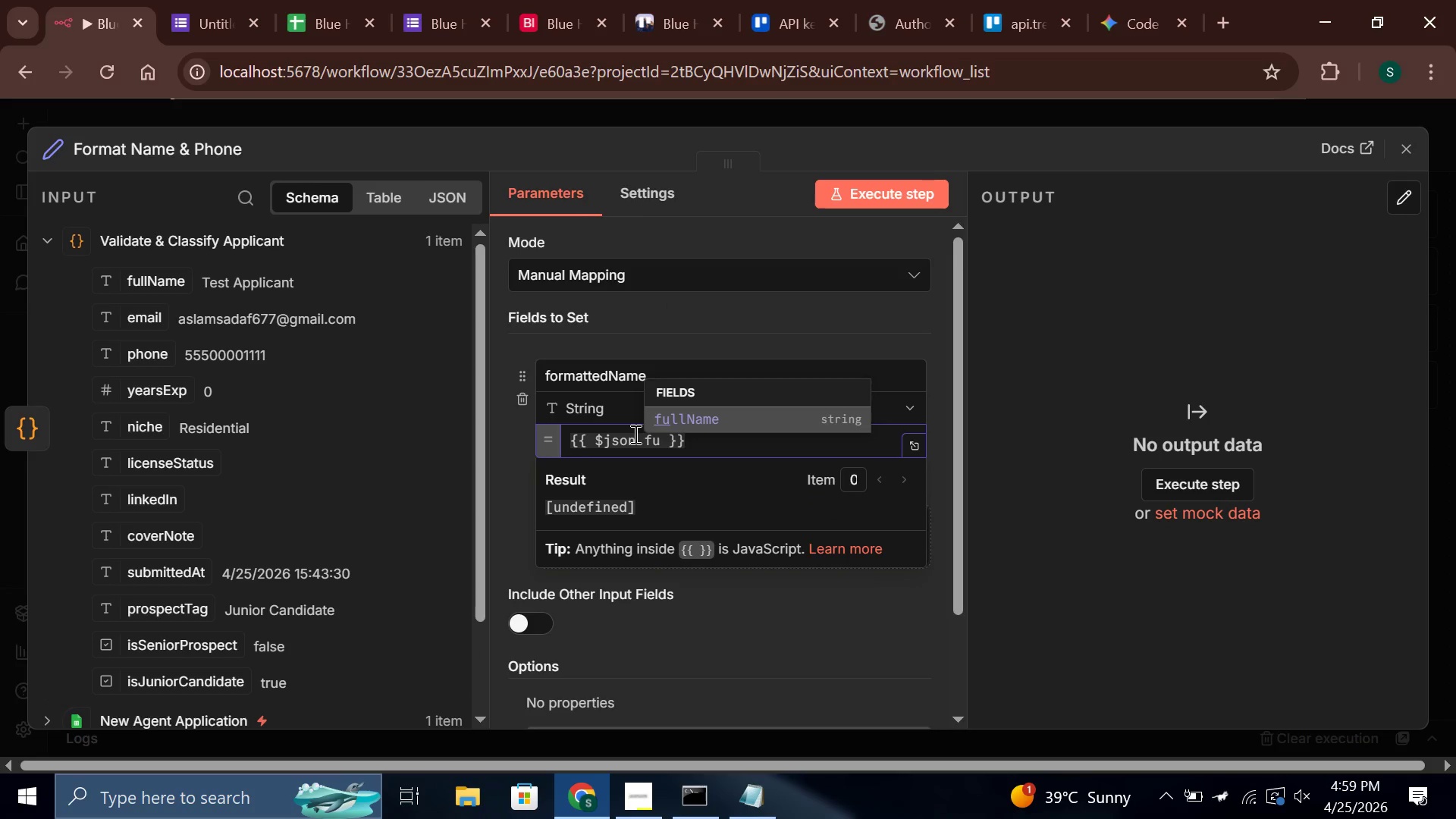 
key(Enter)
 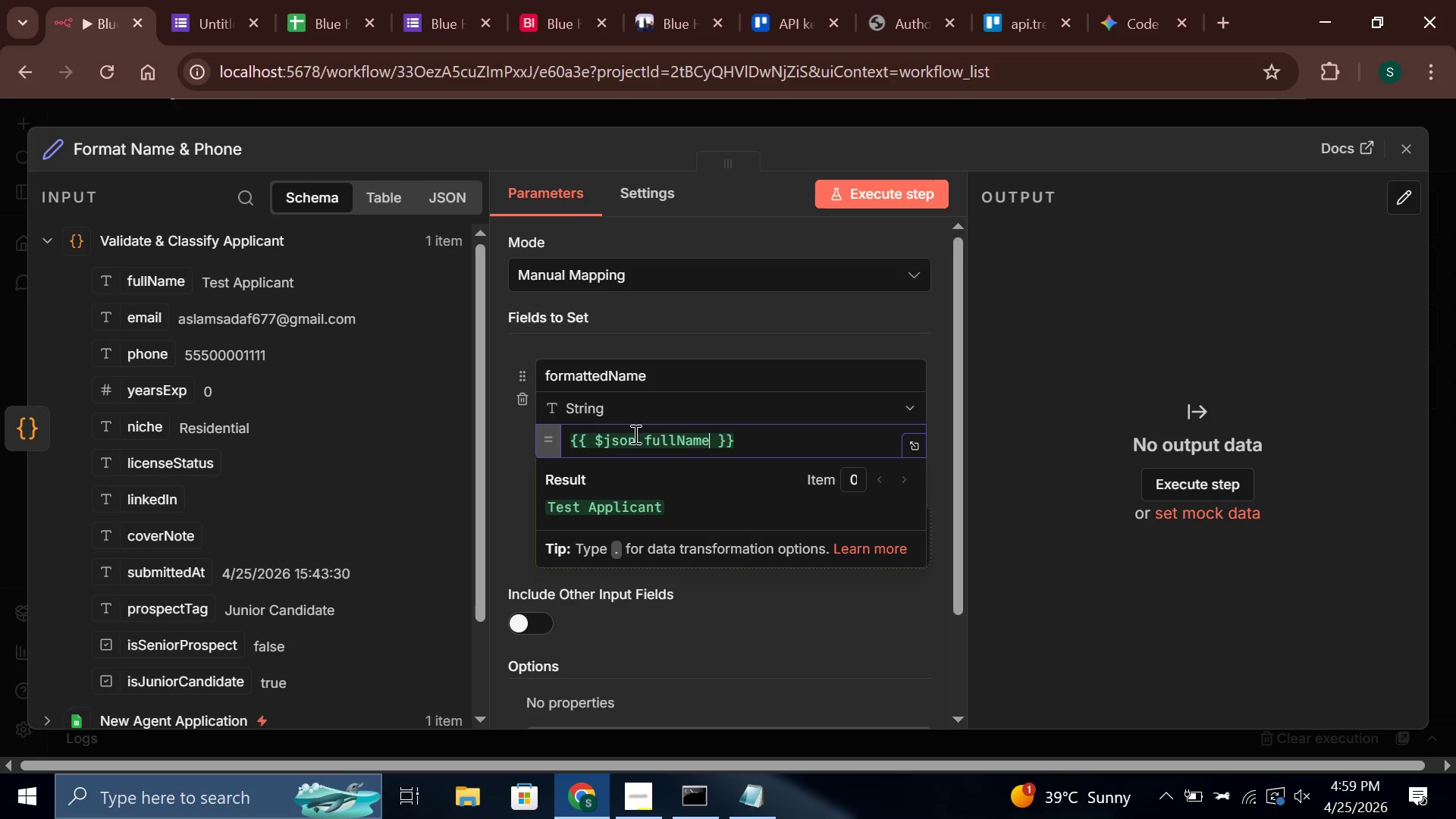 
type(.sp)
 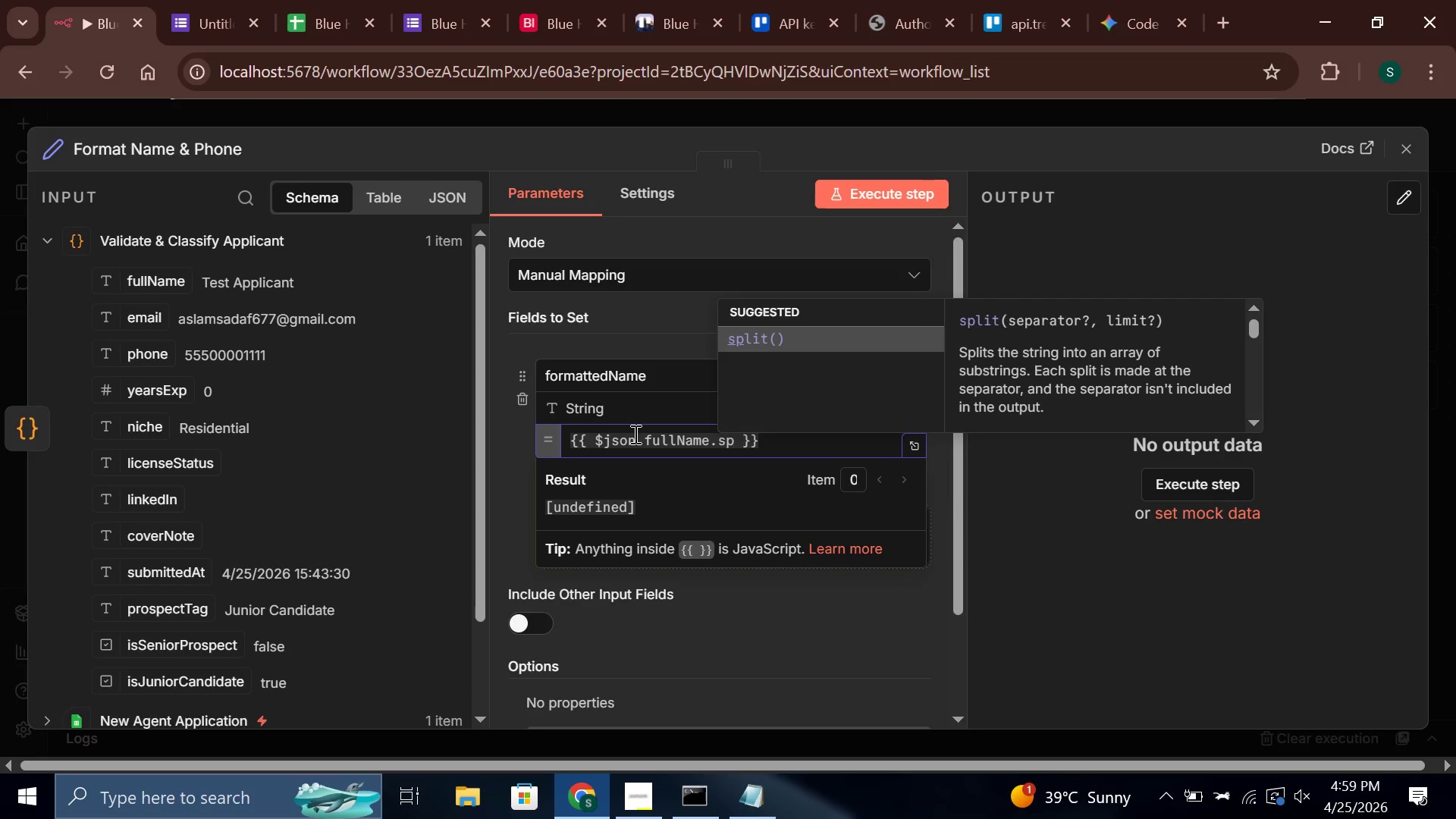 
key(Enter)
 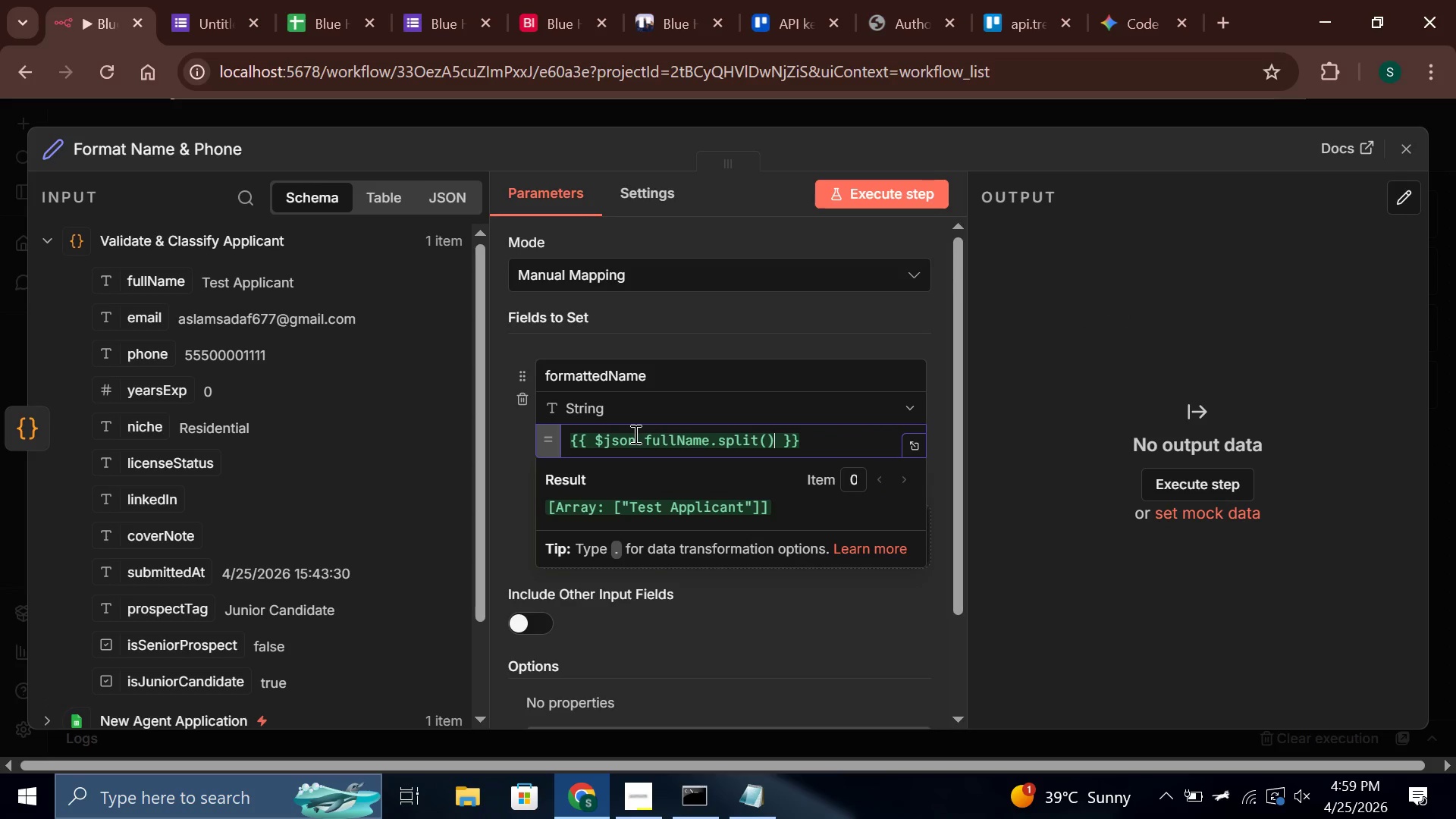 
key(ArrowLeft)
 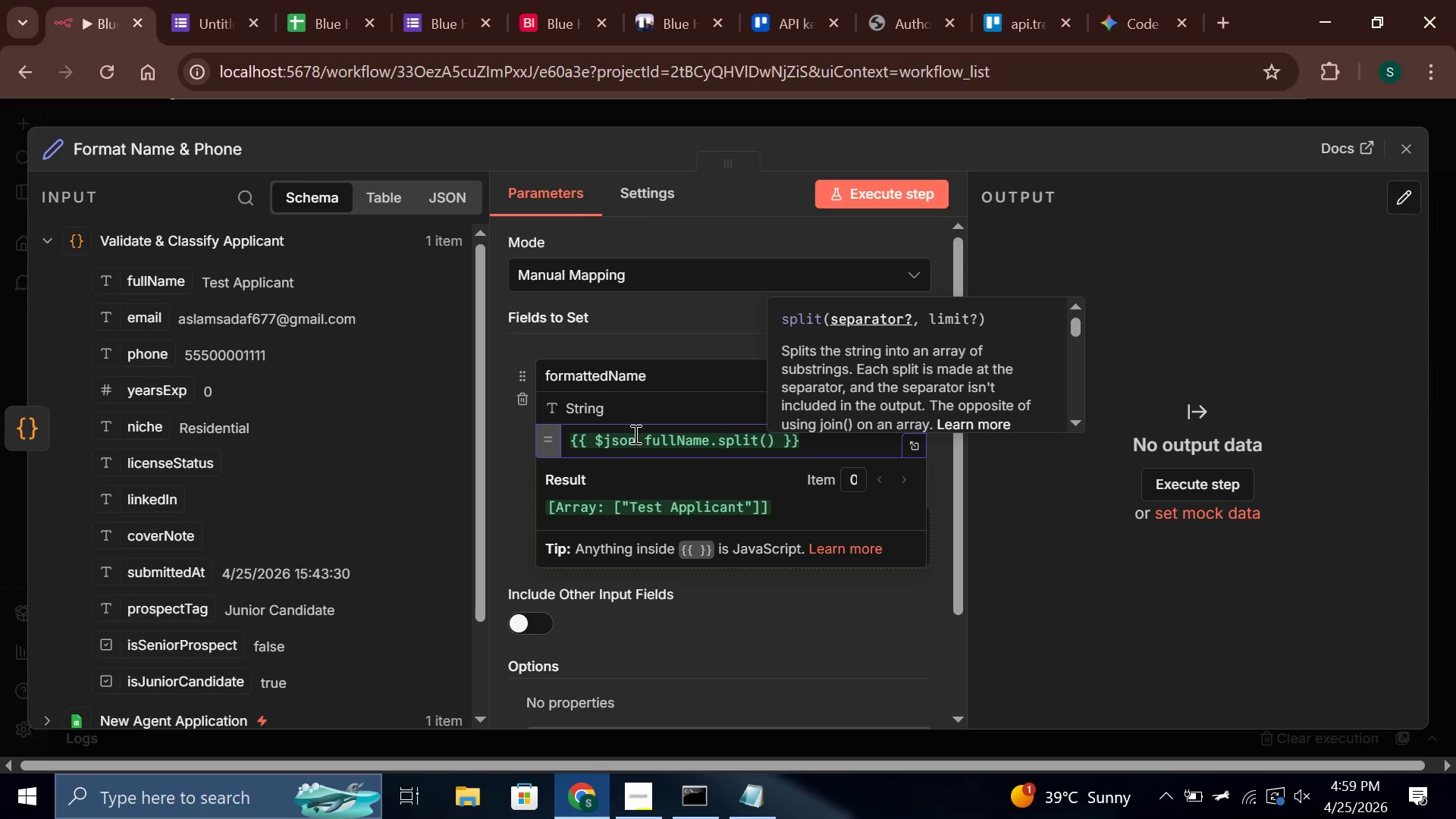 
key(Quote)
 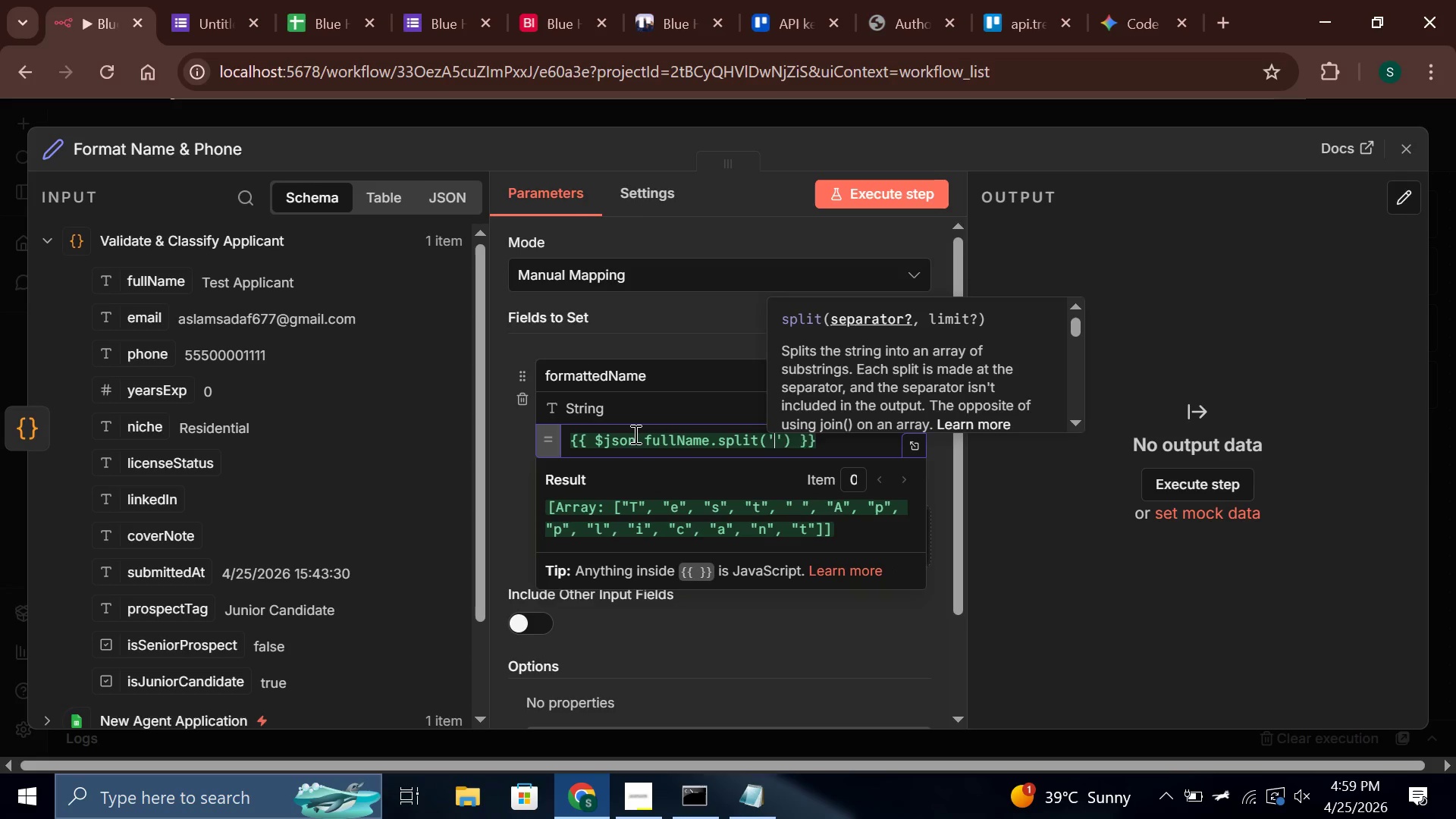 
key(Space)
 